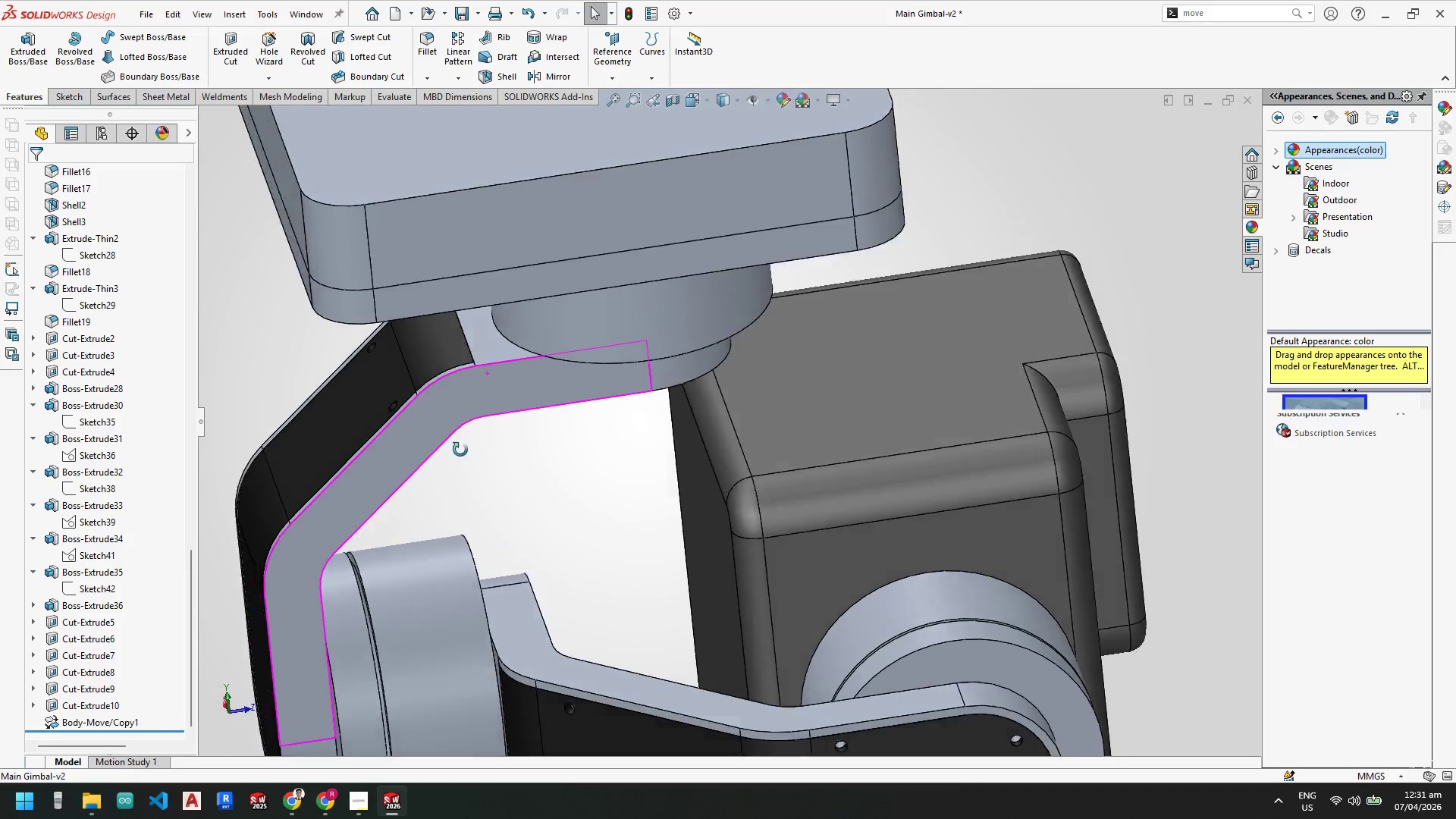 
scroll: coordinate [643, 551], scroll_direction: up, amount: 5.0
 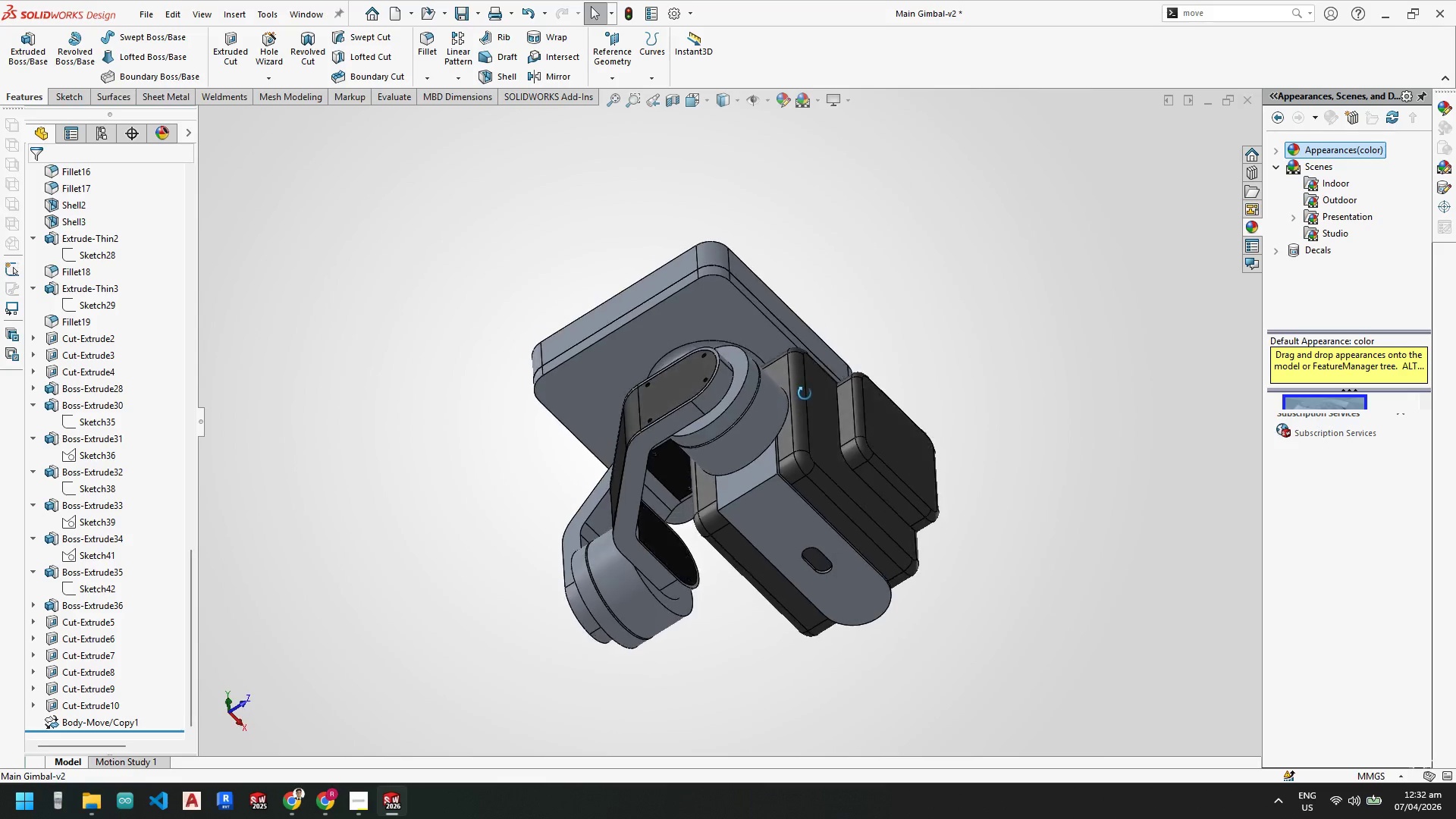 
wait(8.74)
 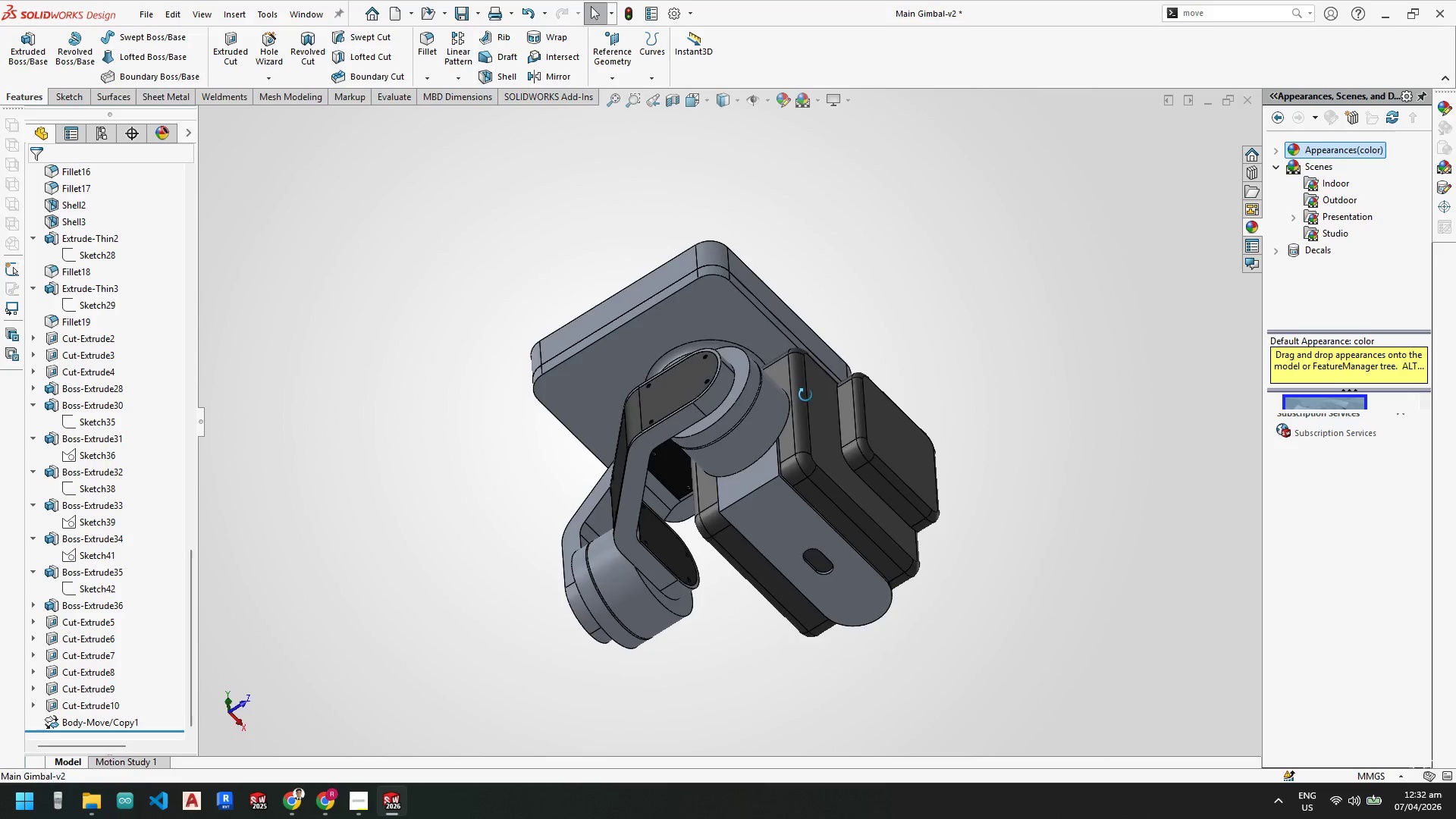 
key(Control+S)
 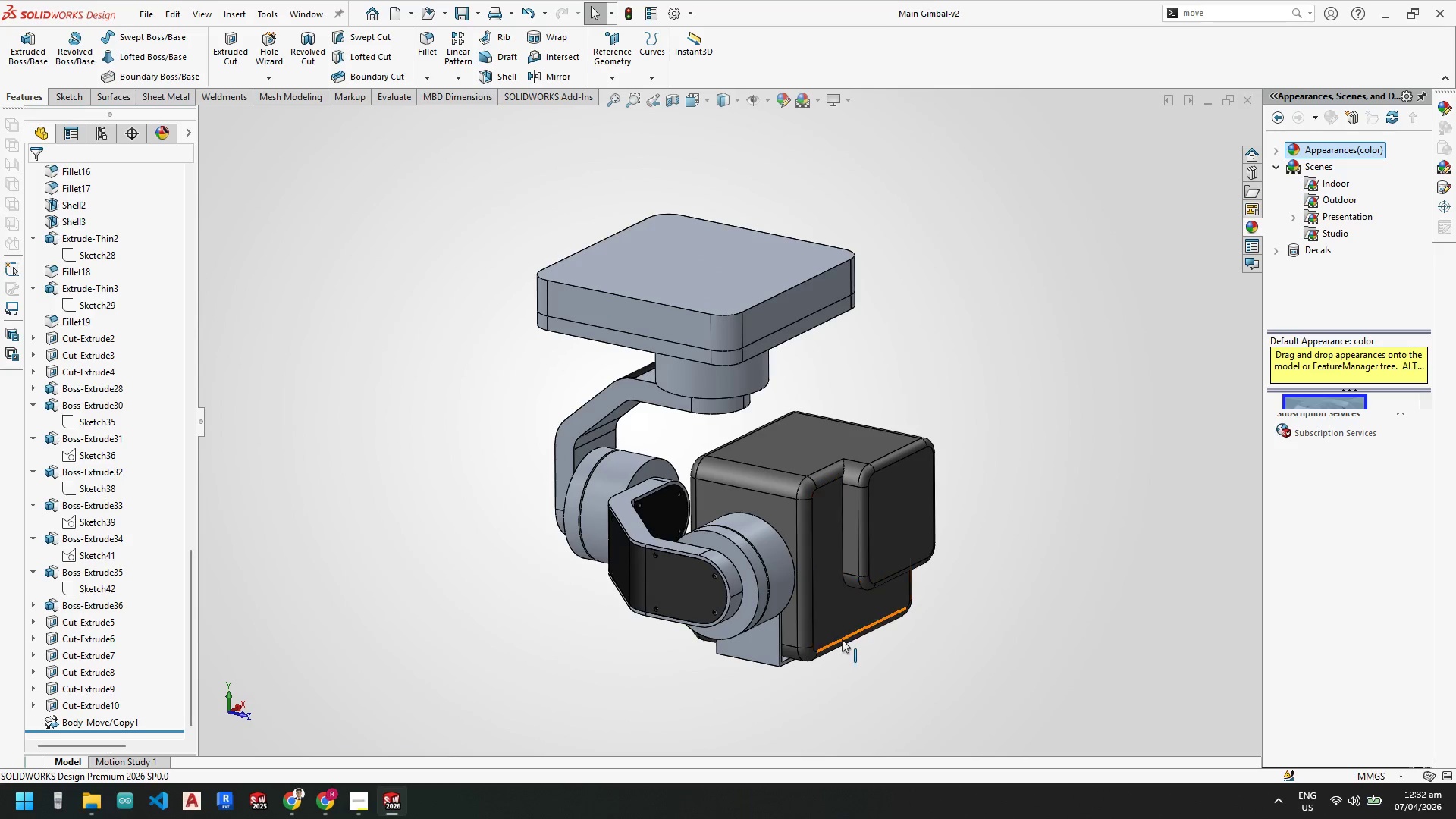 
key(Control+S)
 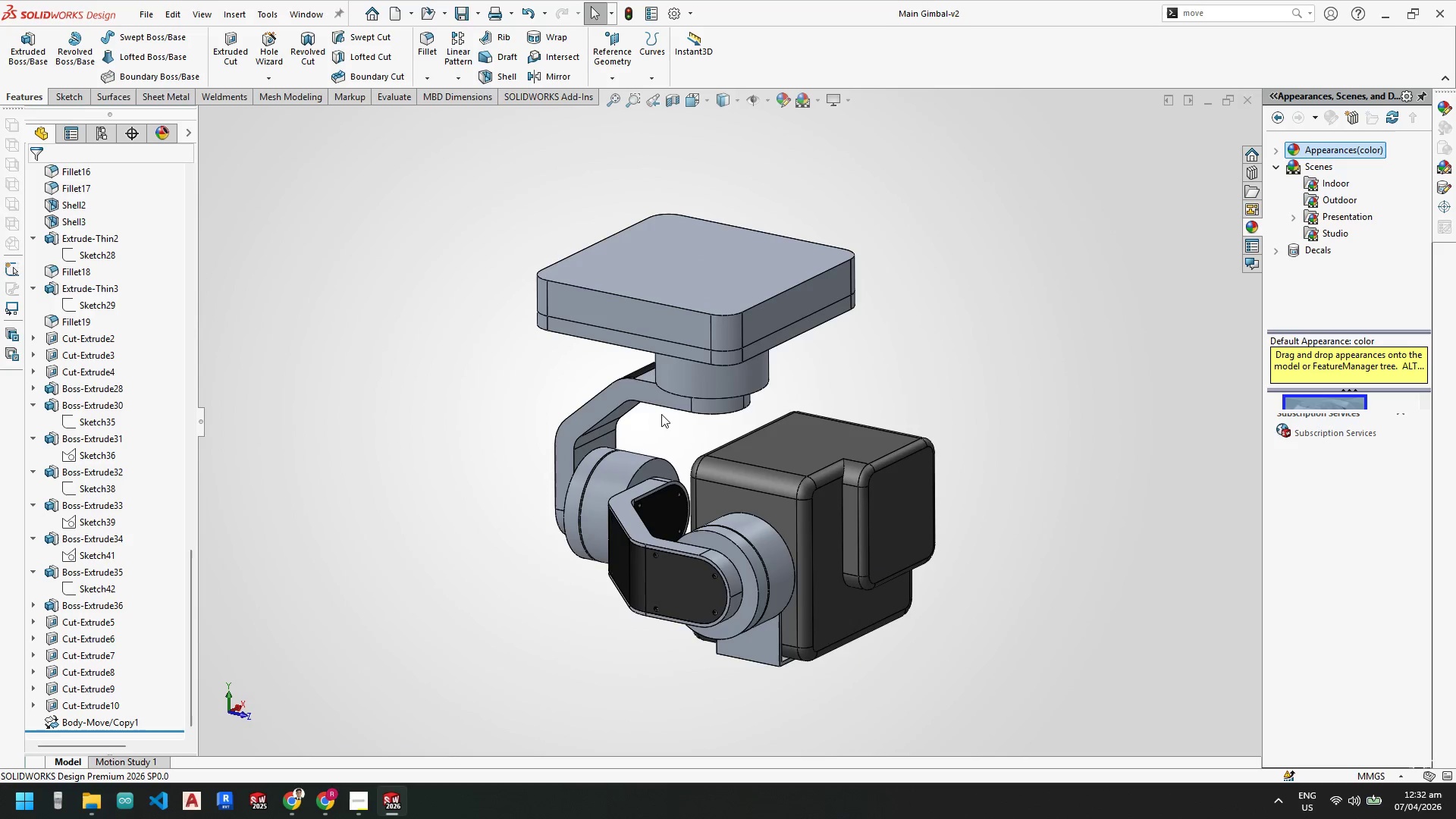 
scroll: coordinate [661, 407], scroll_direction: down, amount: 1.0
 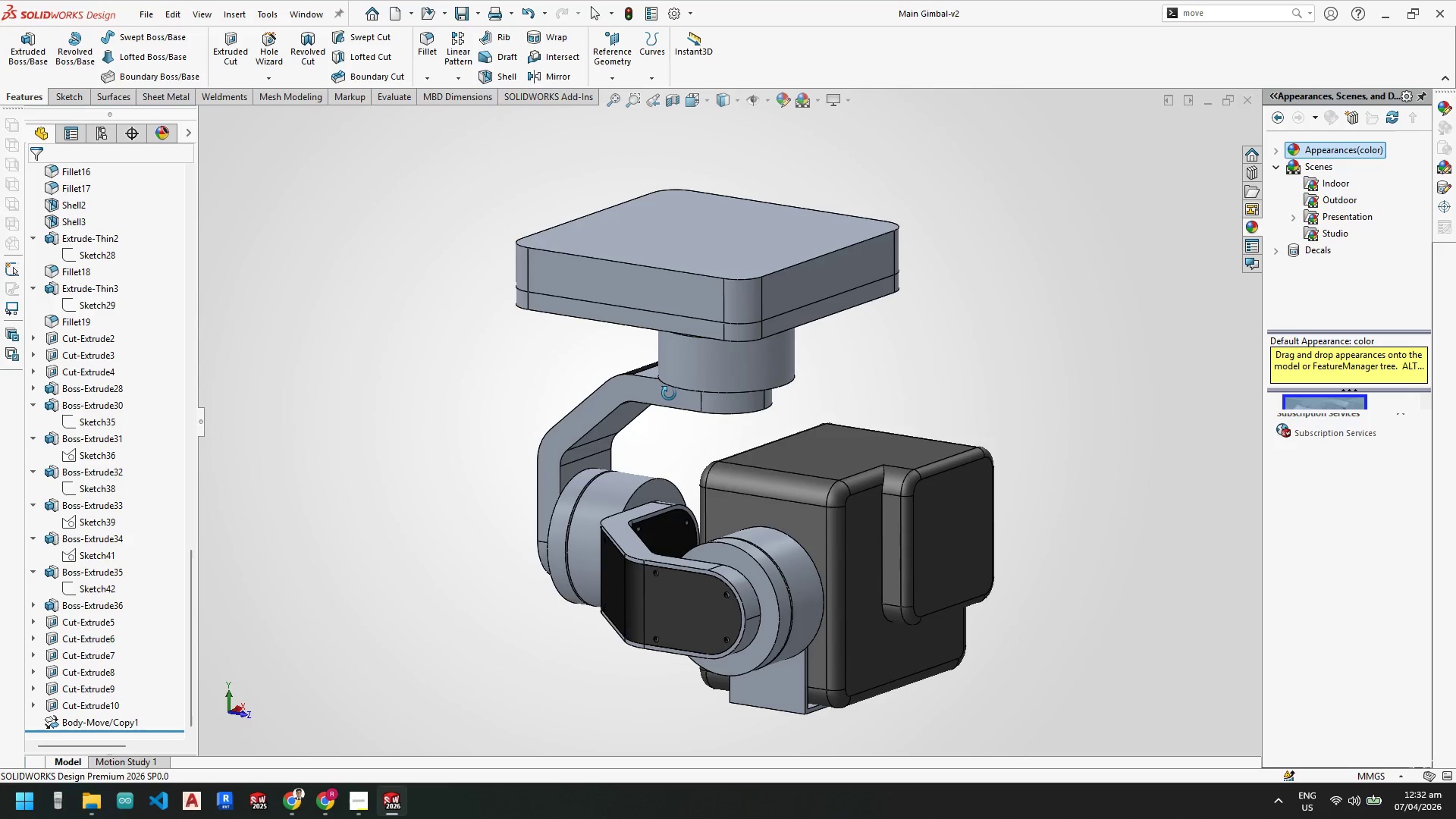 
scroll: coordinate [75, 399], scroll_direction: up, amount: 28.0
 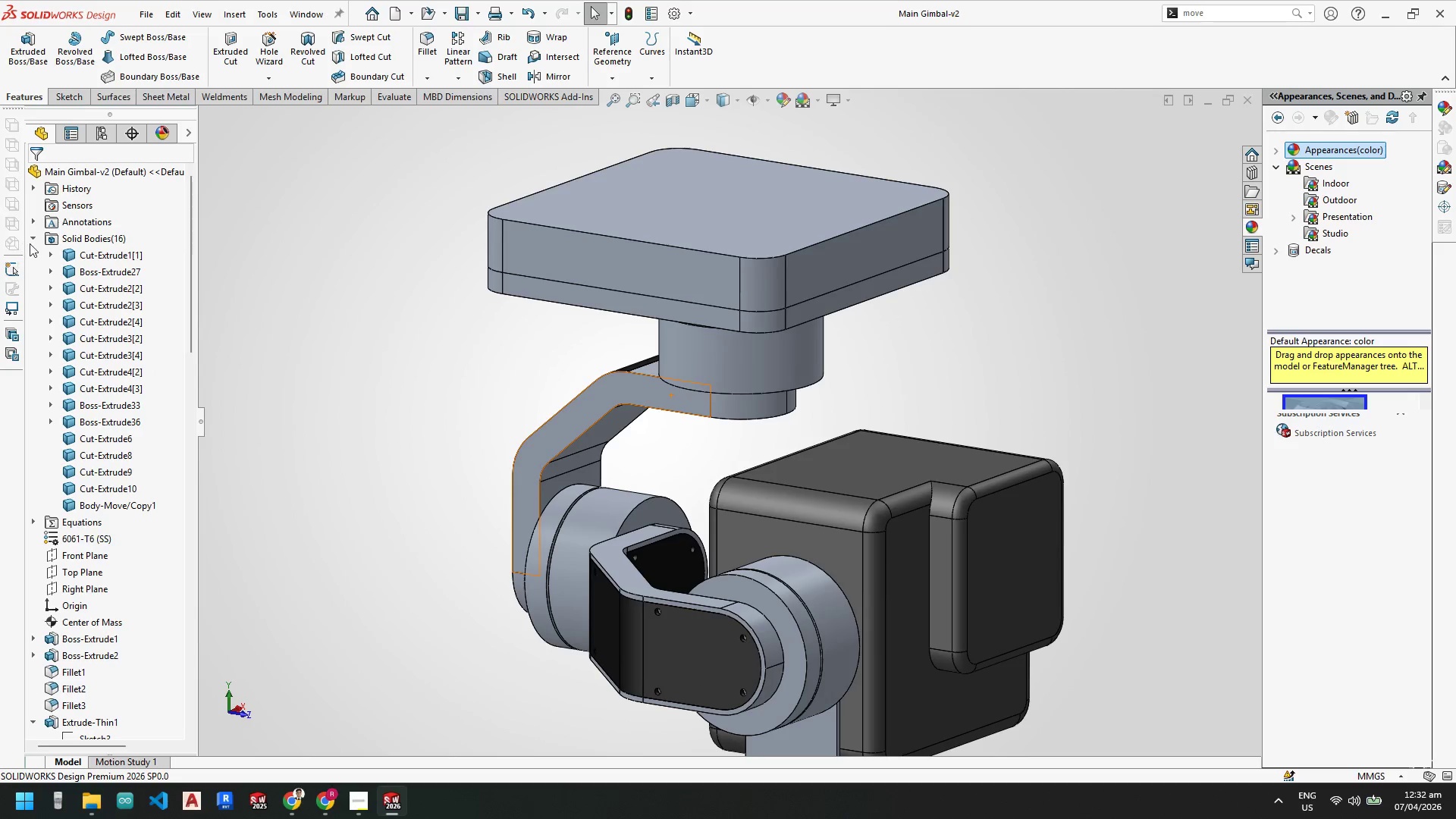 
left_click([32, 237])
 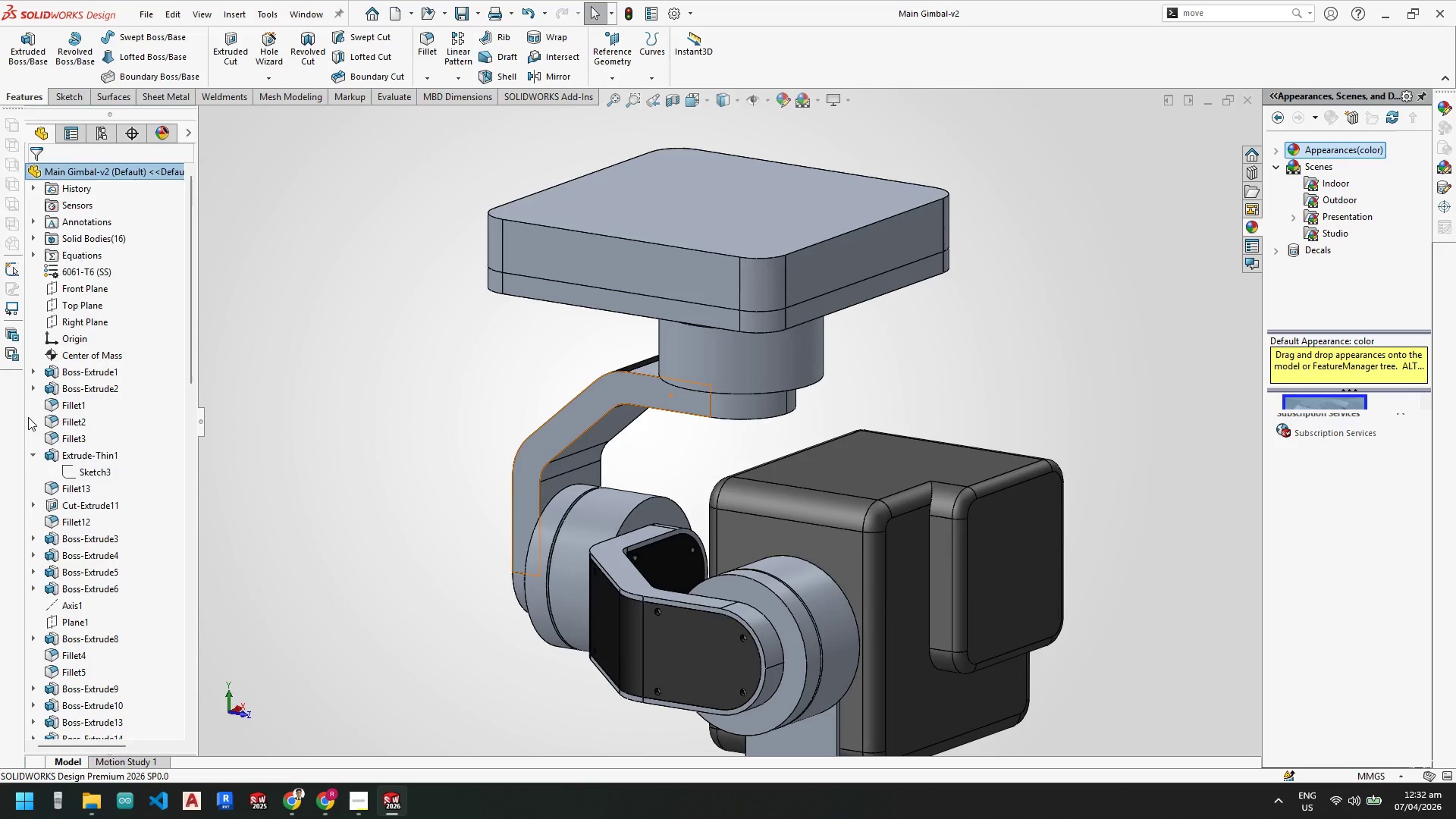 
scroll: coordinate [56, 450], scroll_direction: down, amount: 20.0
 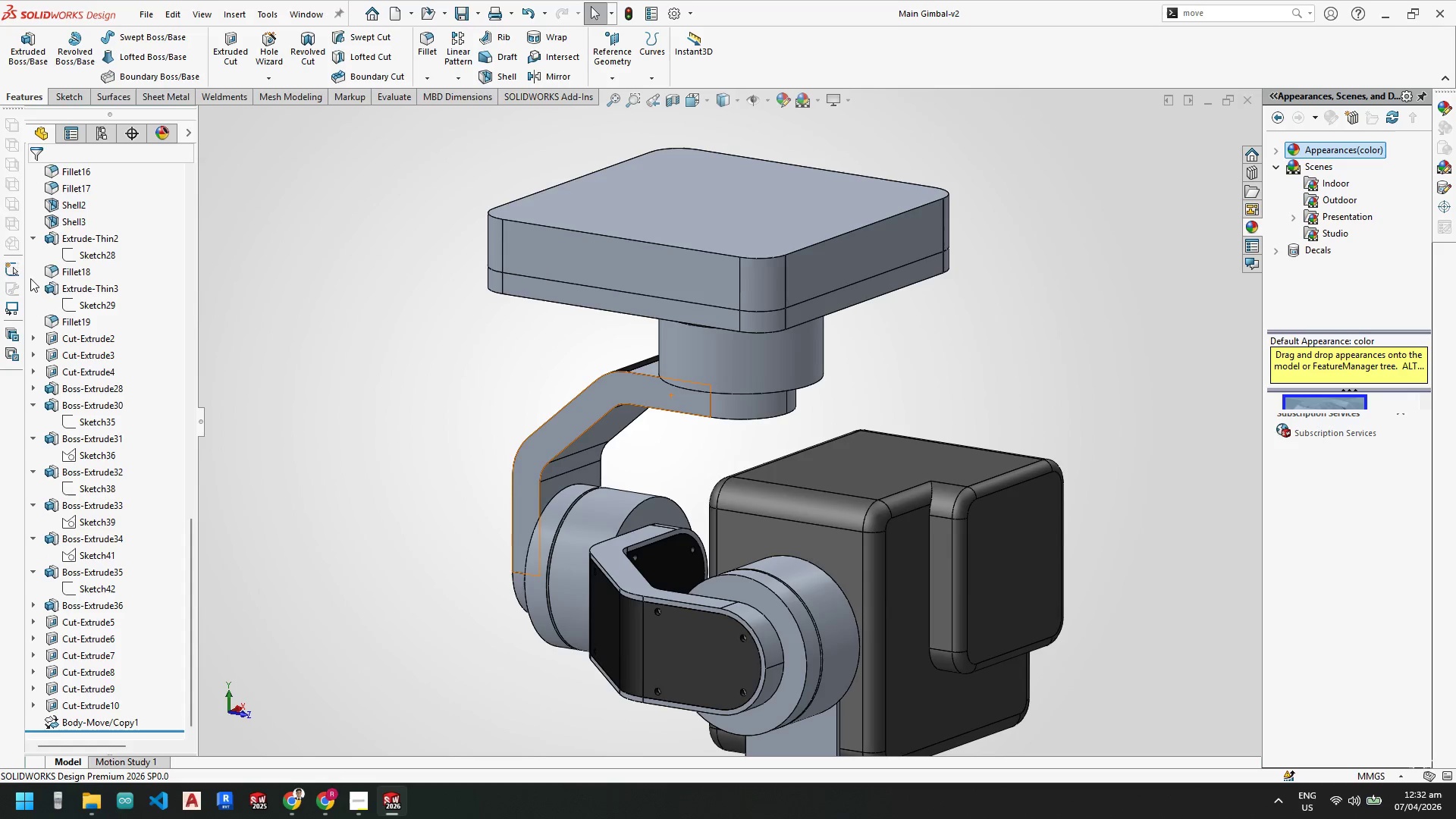 
left_click([34, 287])
 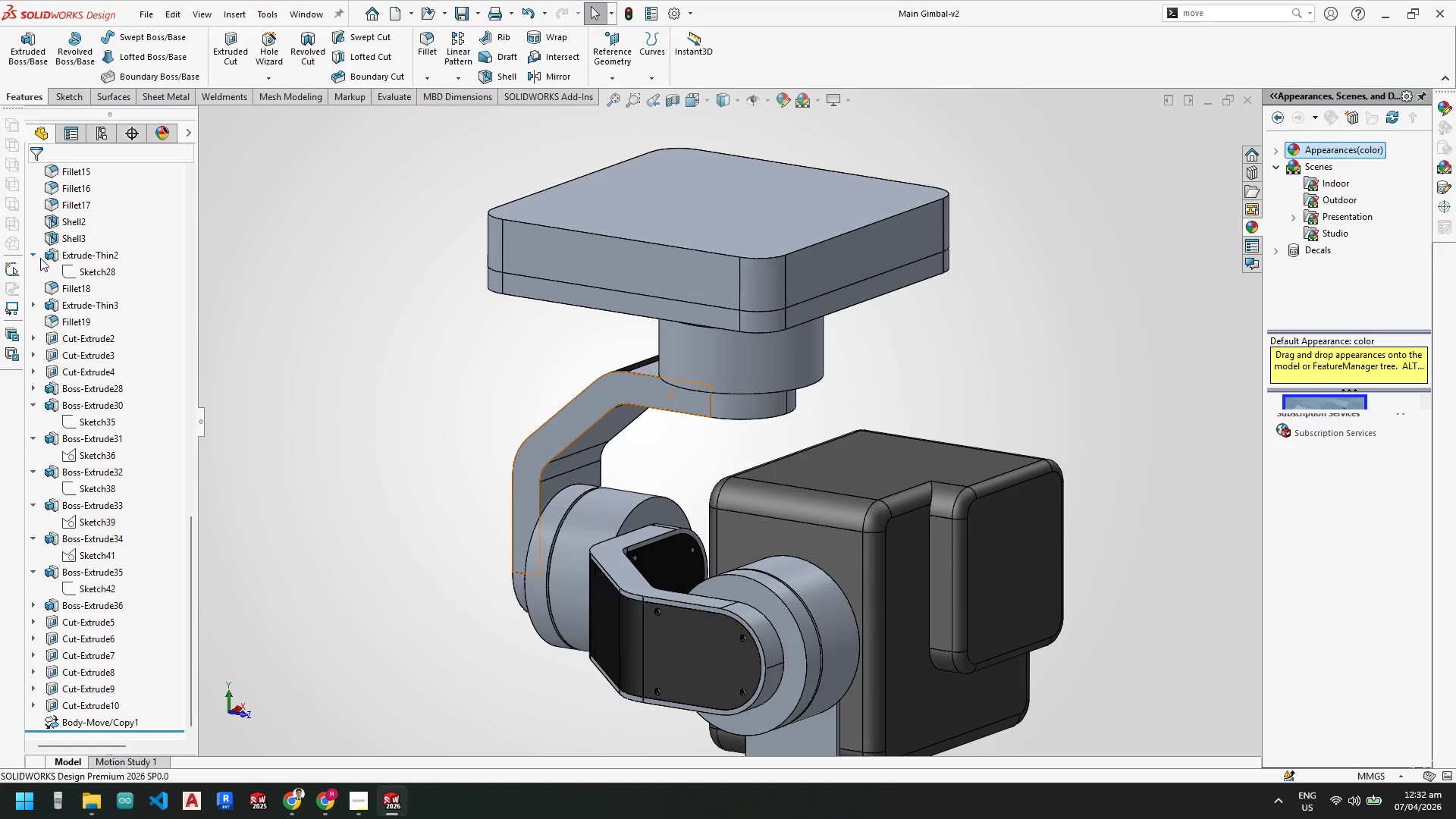 
left_click([36, 255])
 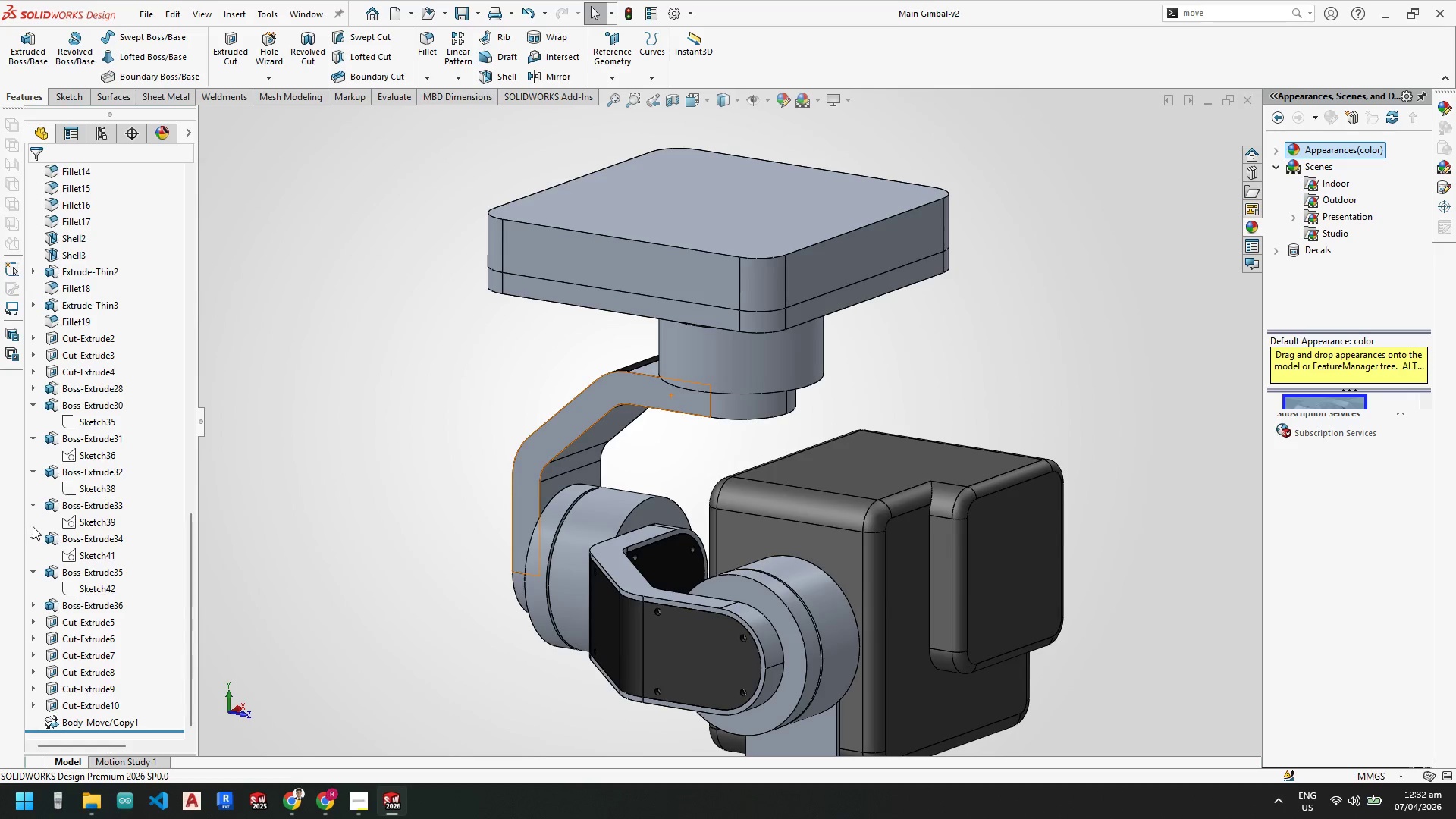 
left_click([35, 500])
 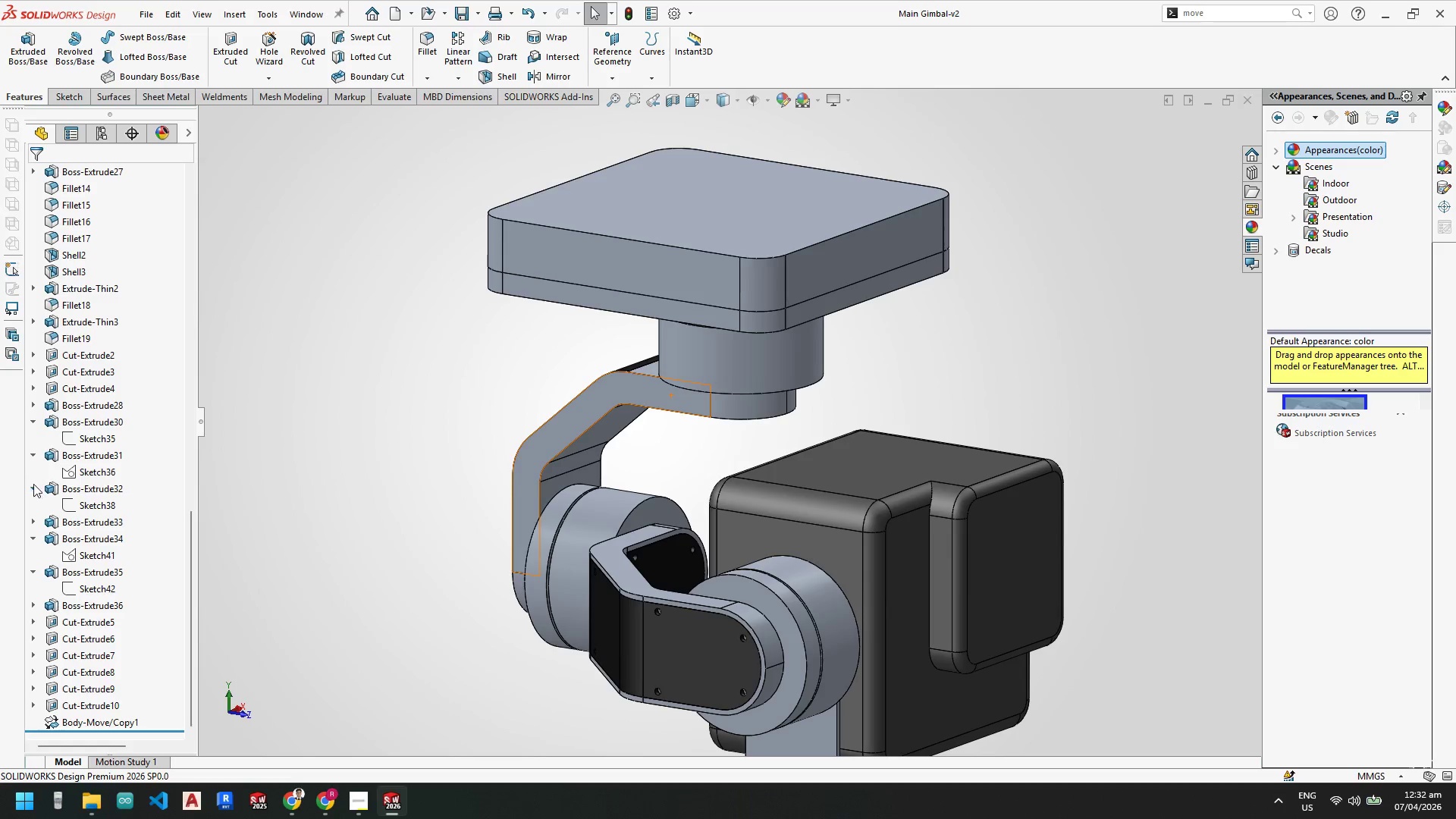 
left_click([33, 487])
 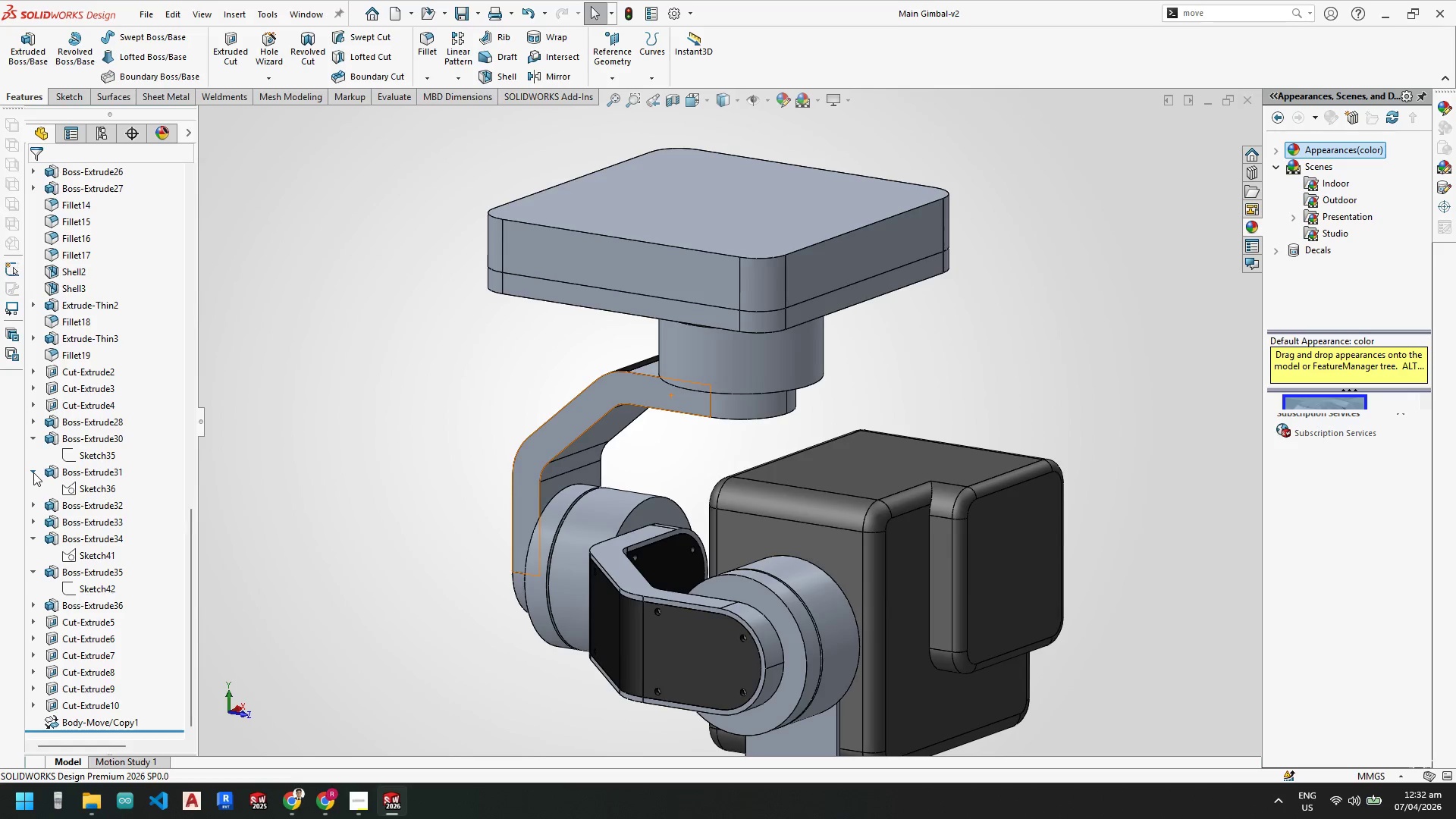 
left_click([33, 471])
 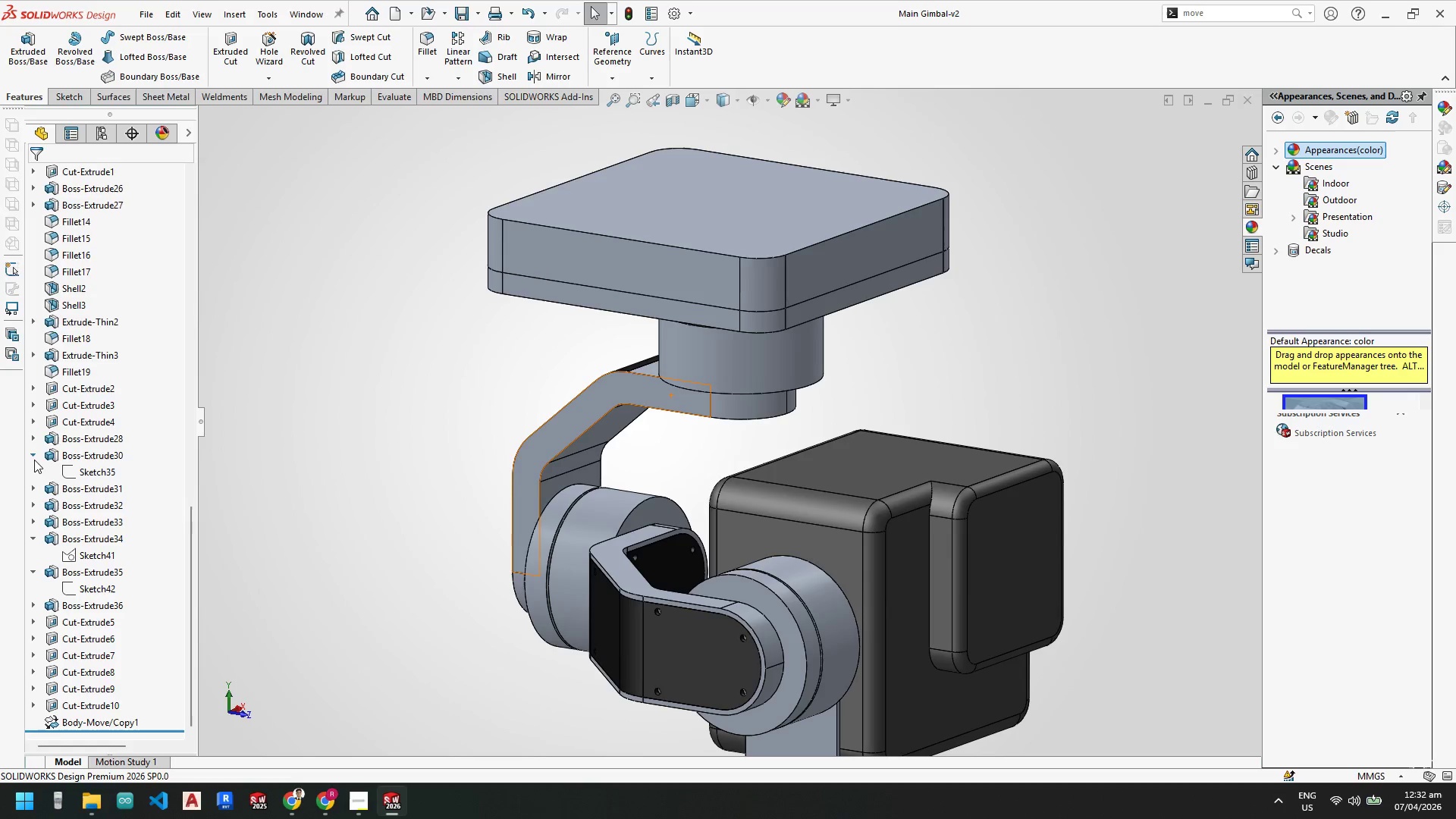 
left_click([34, 458])
 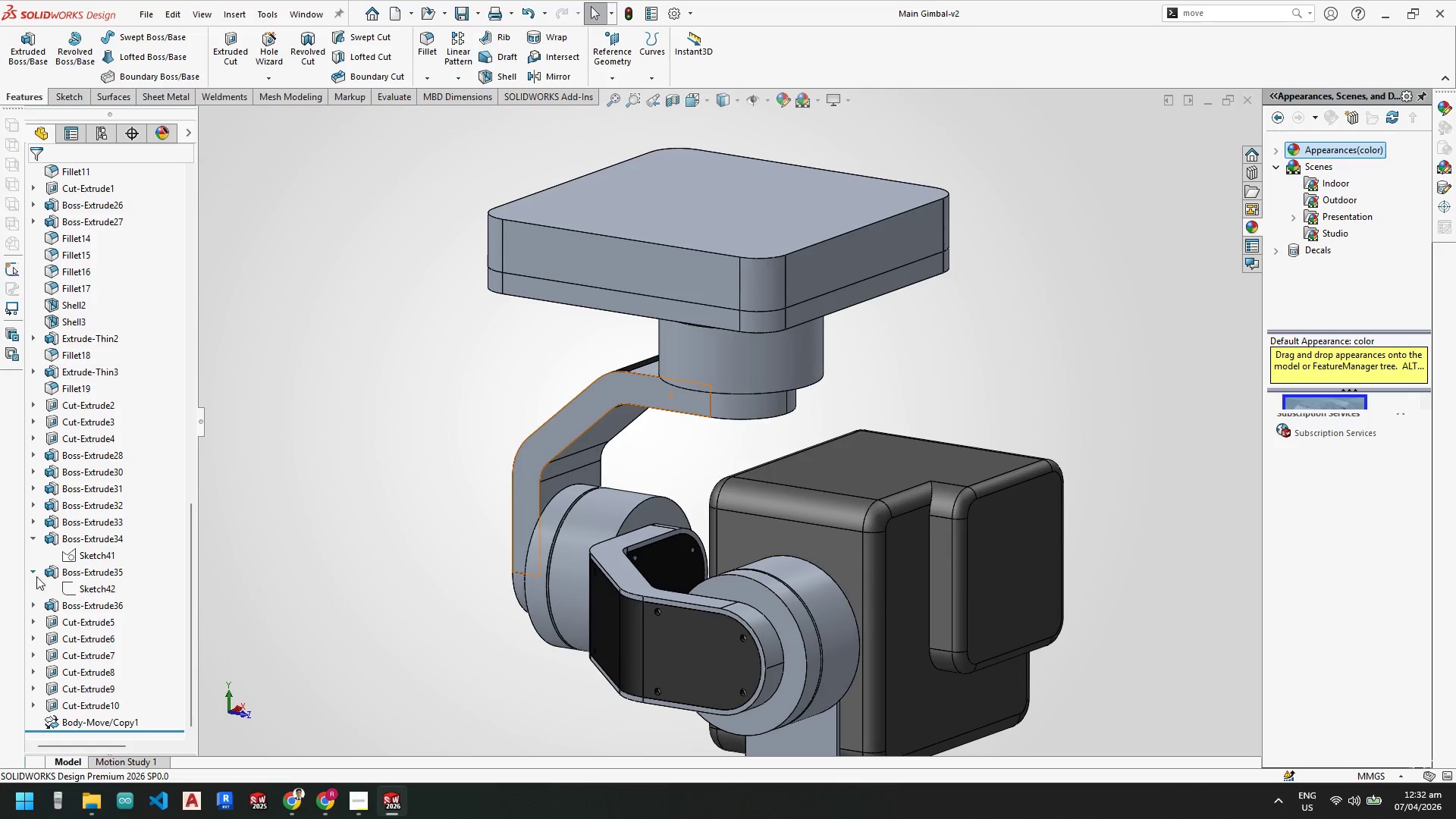 
left_click([35, 570])
 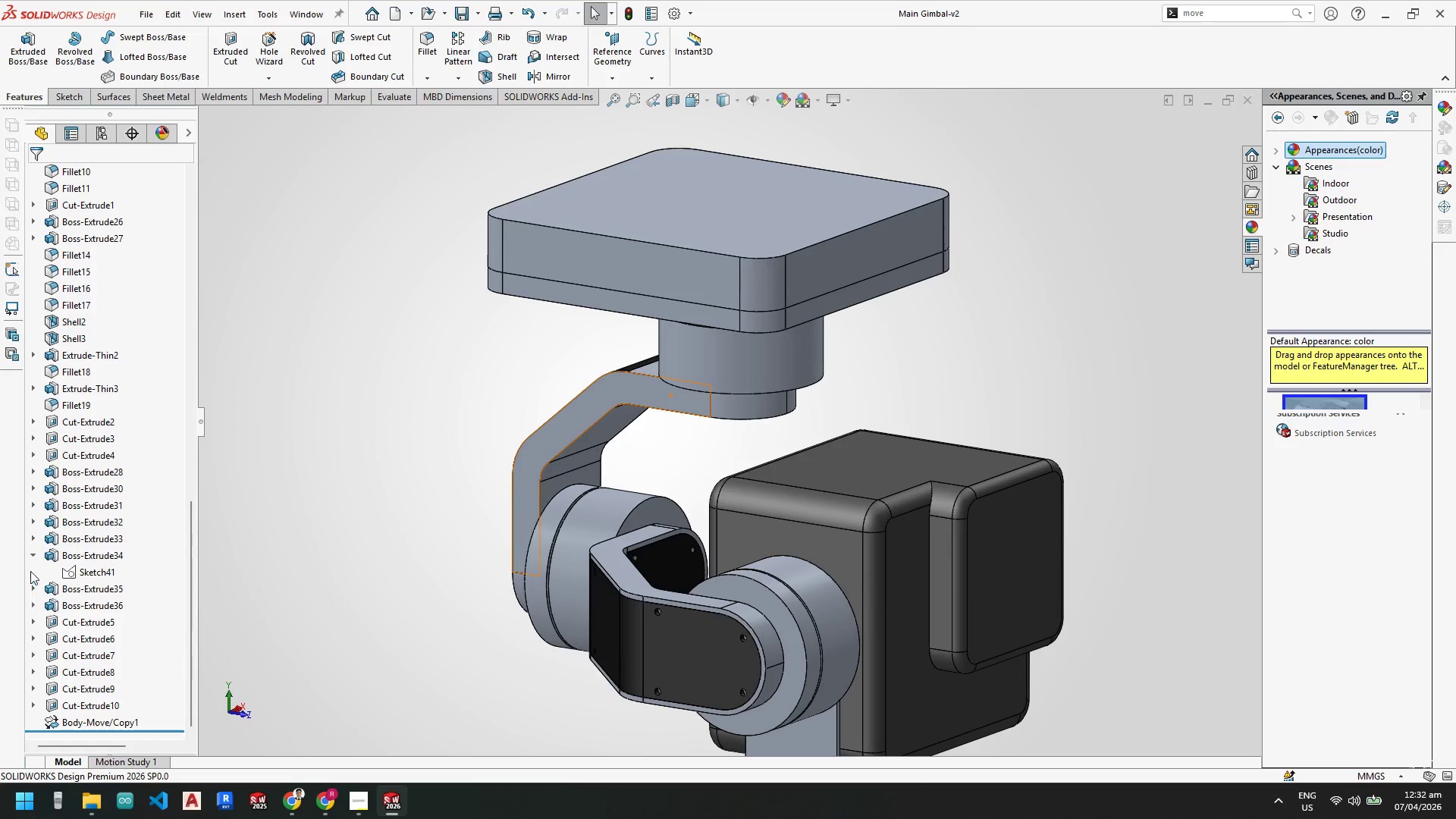 
left_click([35, 552])
 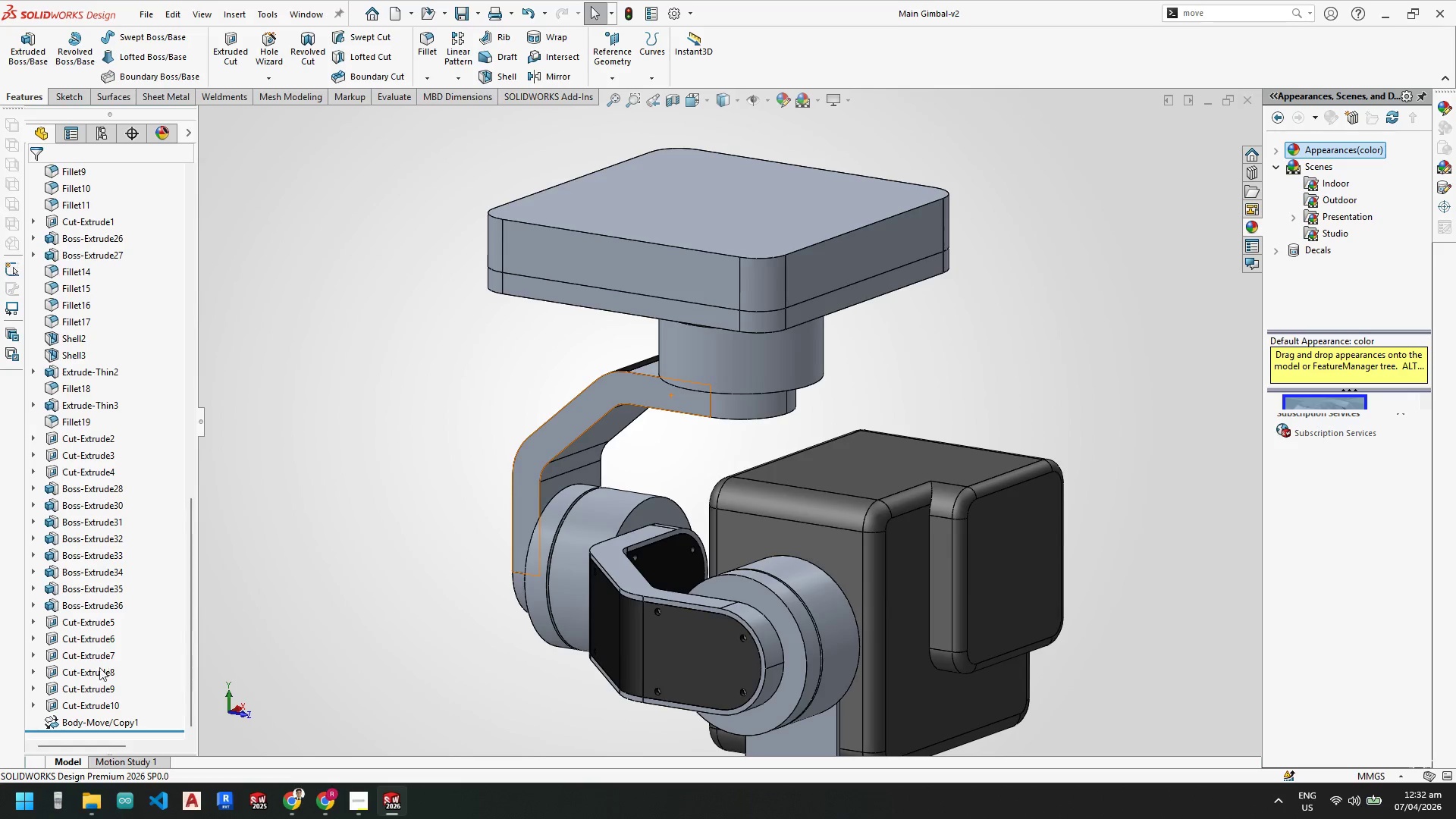 
scroll: coordinate [767, 510], scroll_direction: up, amount: 21.0
 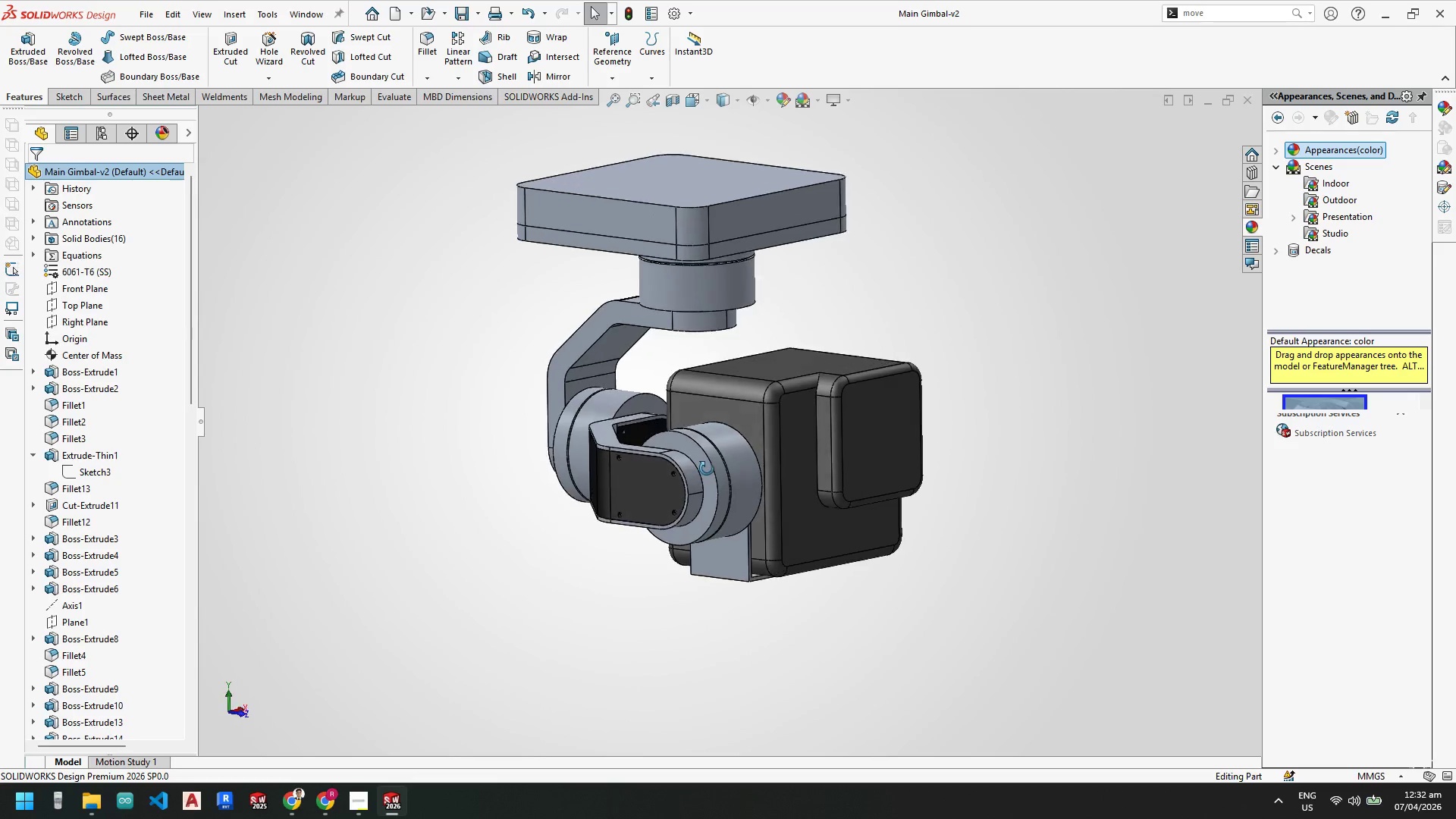 
hold_key(key=ControlLeft, duration=0.48)
 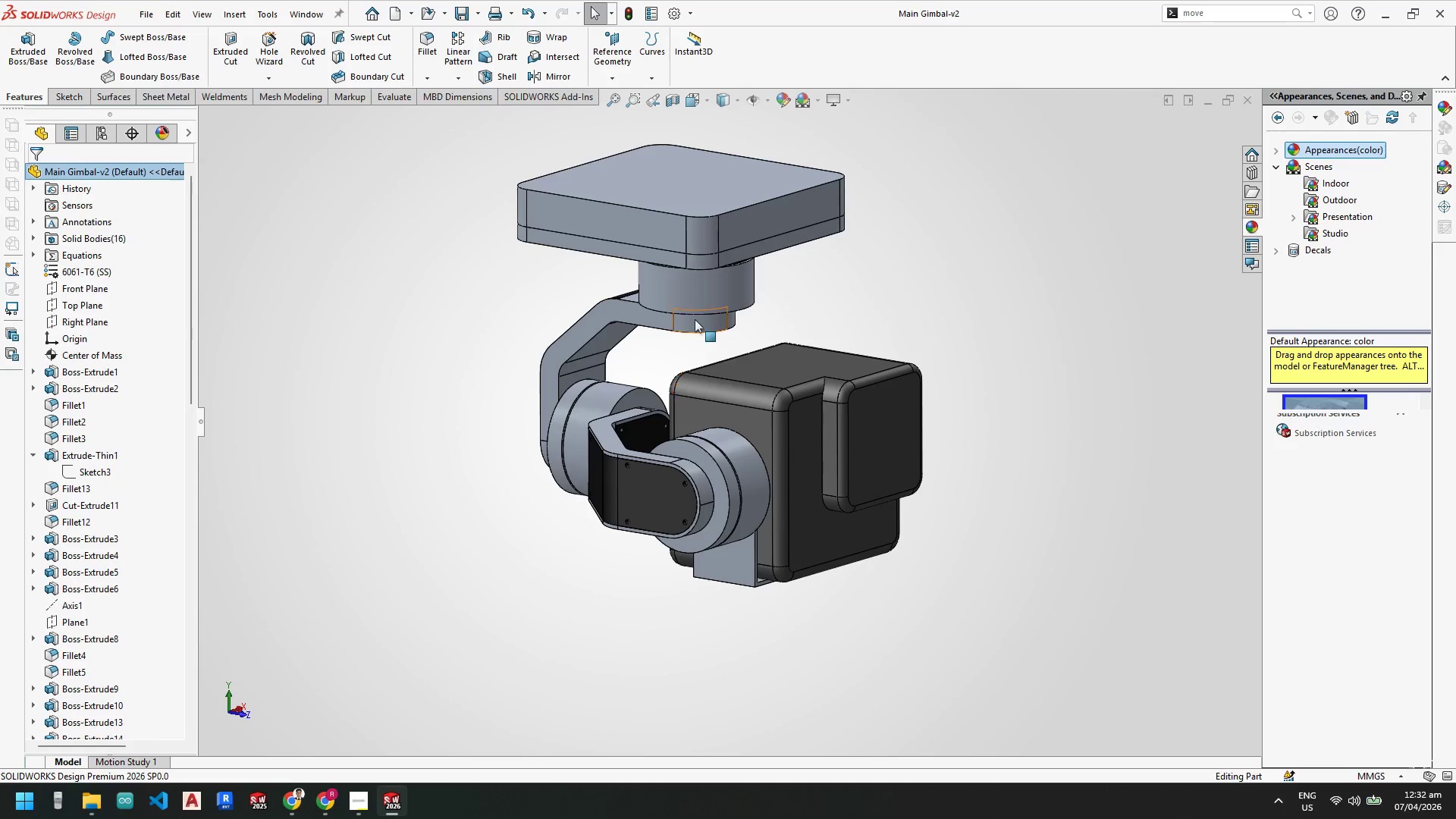 
scroll: coordinate [752, 344], scroll_direction: down, amount: 2.0
 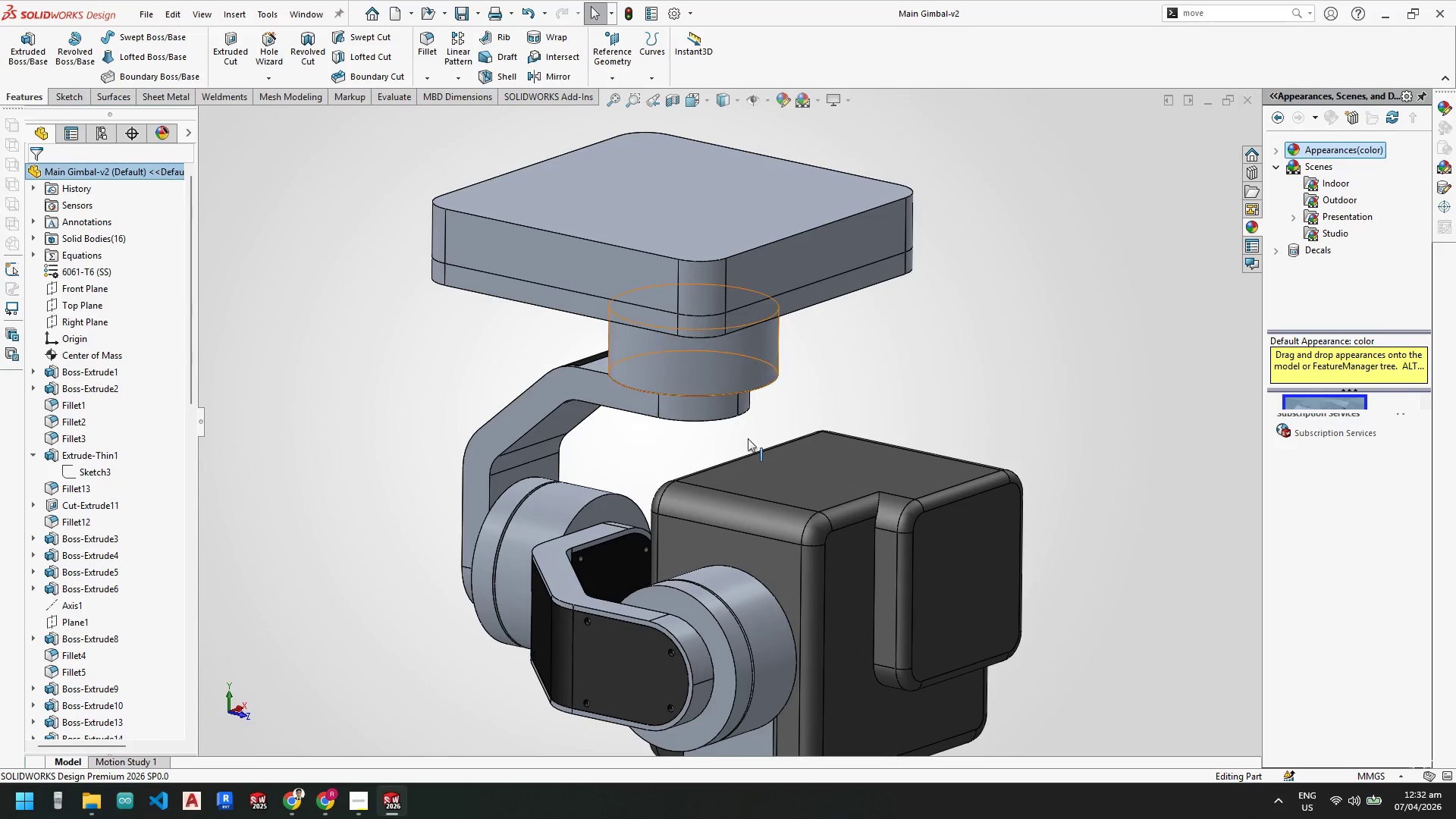 
scroll: coordinate [697, 579], scroll_direction: none, amount: 0.0
 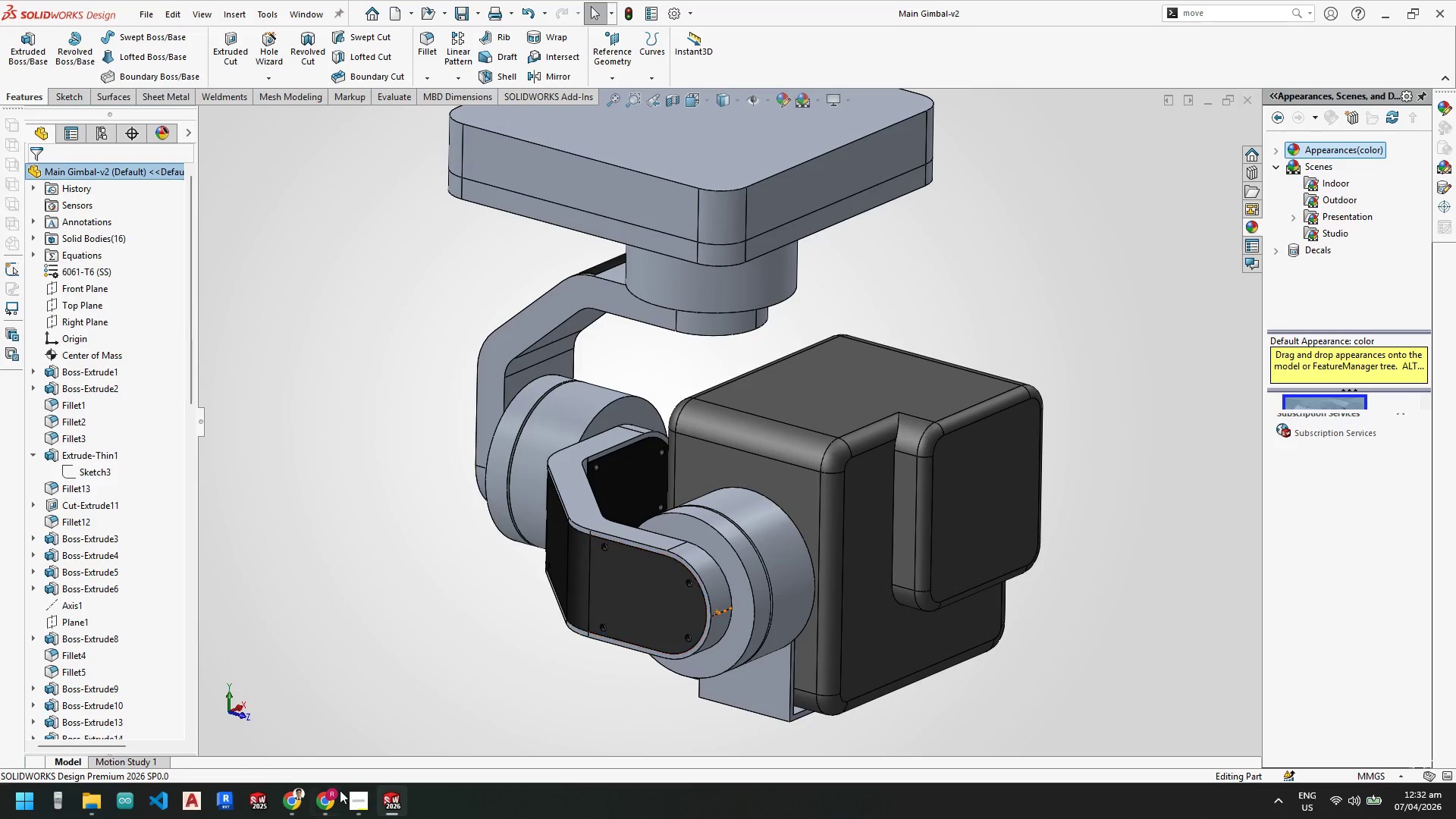 
left_click([296, 807])
 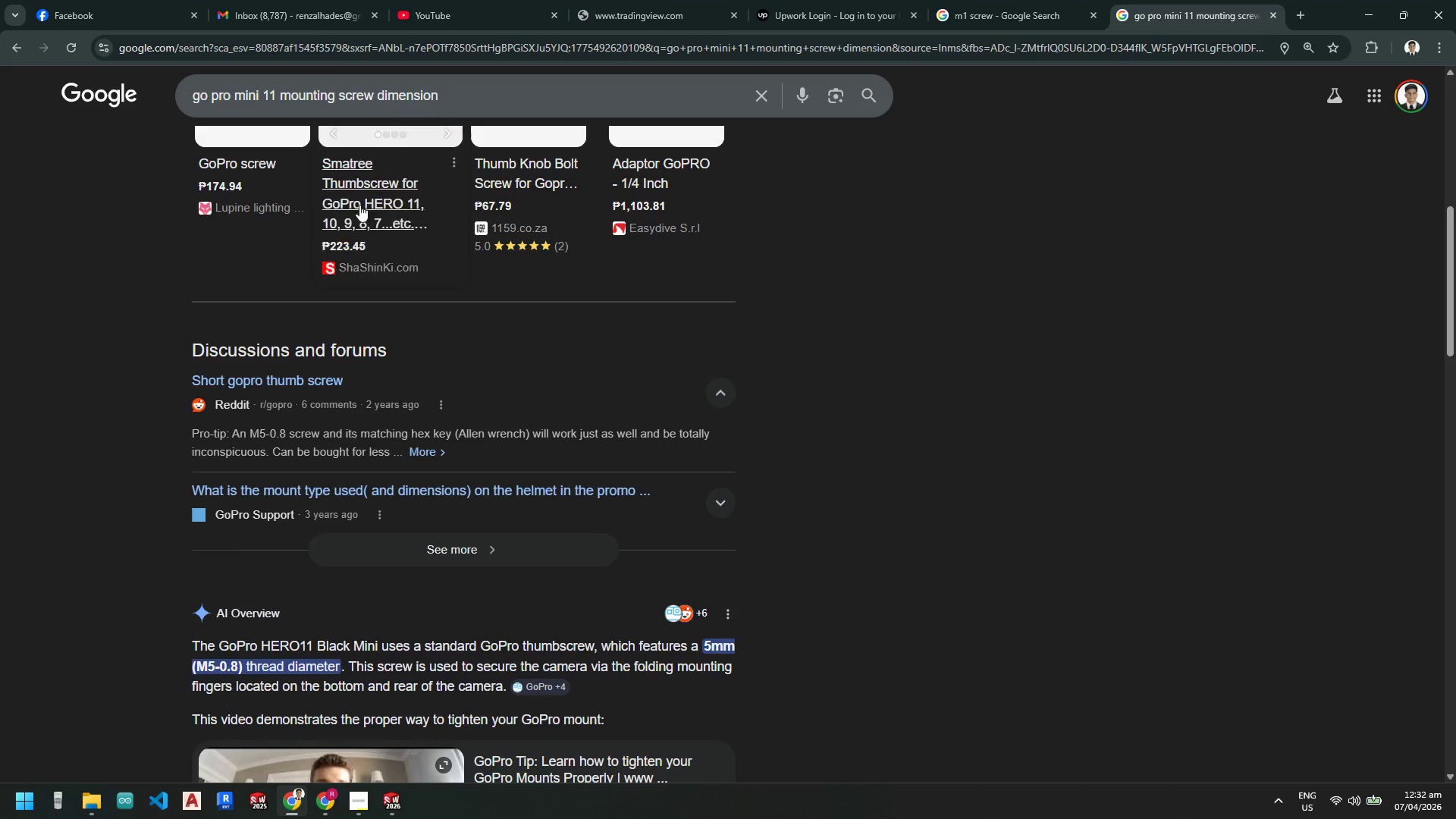 
left_click_drag(start_coordinate=[481, 94], to_coordinate=[49, 94])
 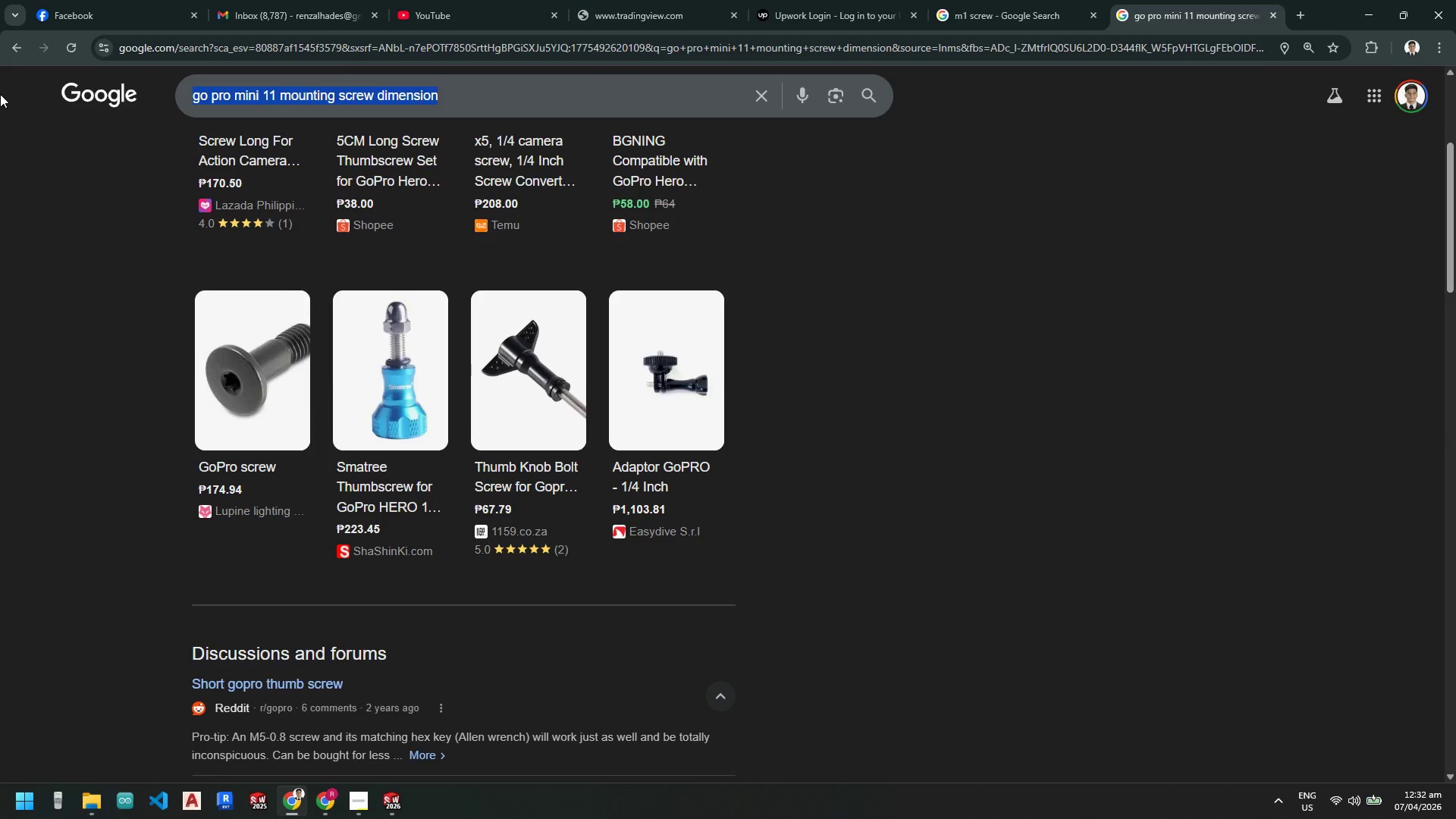 
scroll: coordinate [383, 117], scroll_direction: up, amount: 4.0
 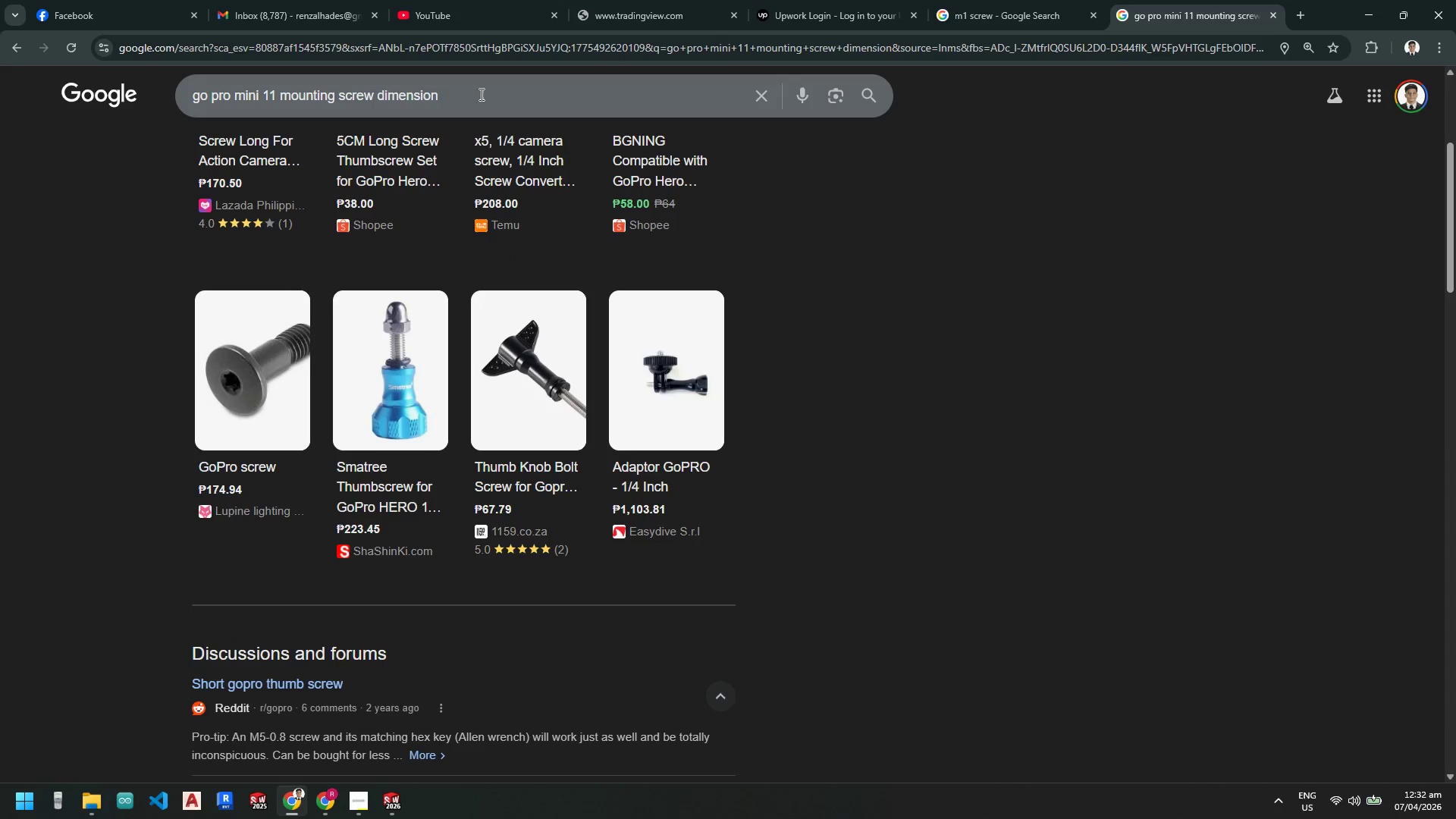 
type(motor gimbal motor 6)
key(Backspace)
type(2206 grabcad)
 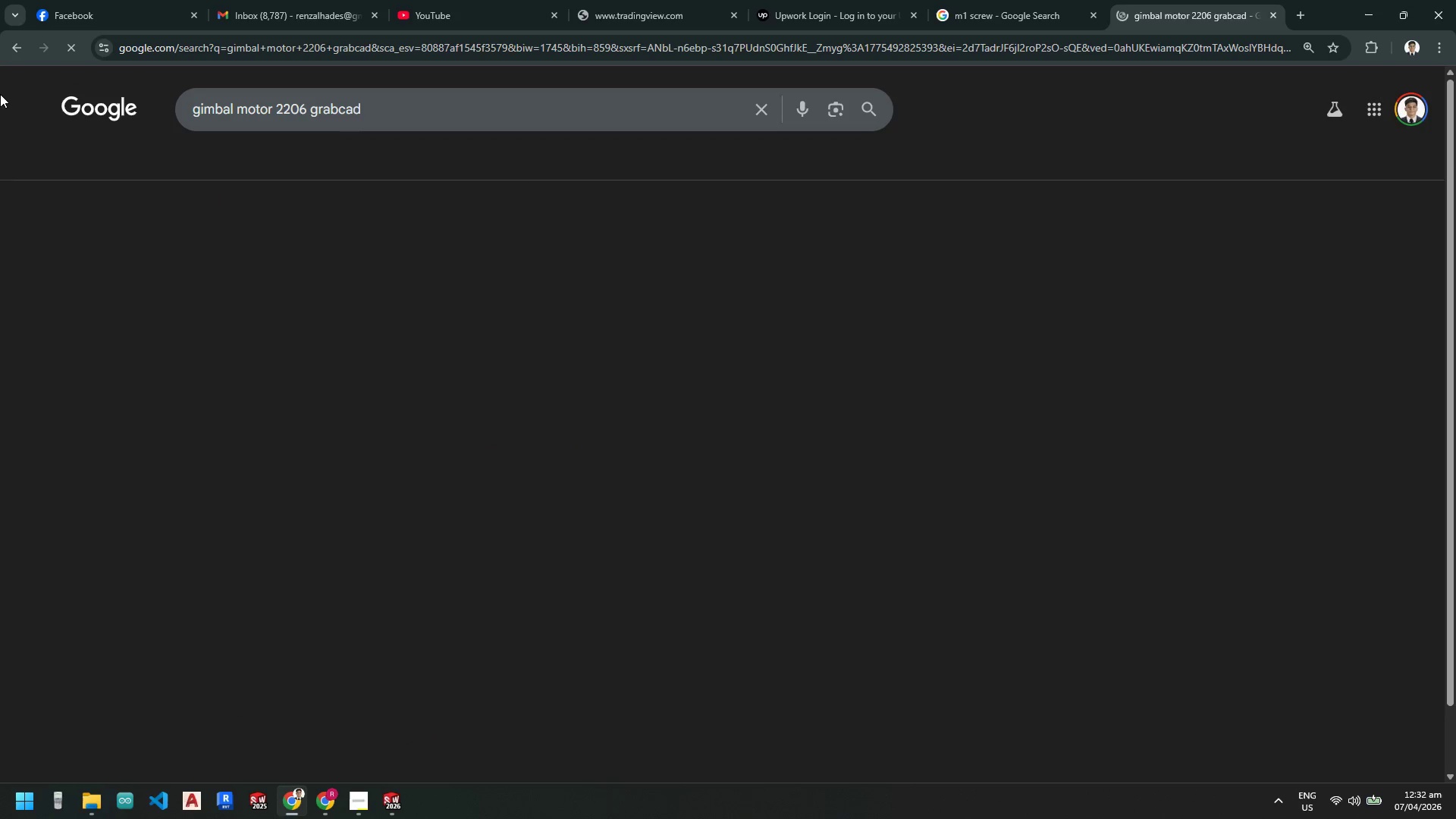 
key(Enter)
 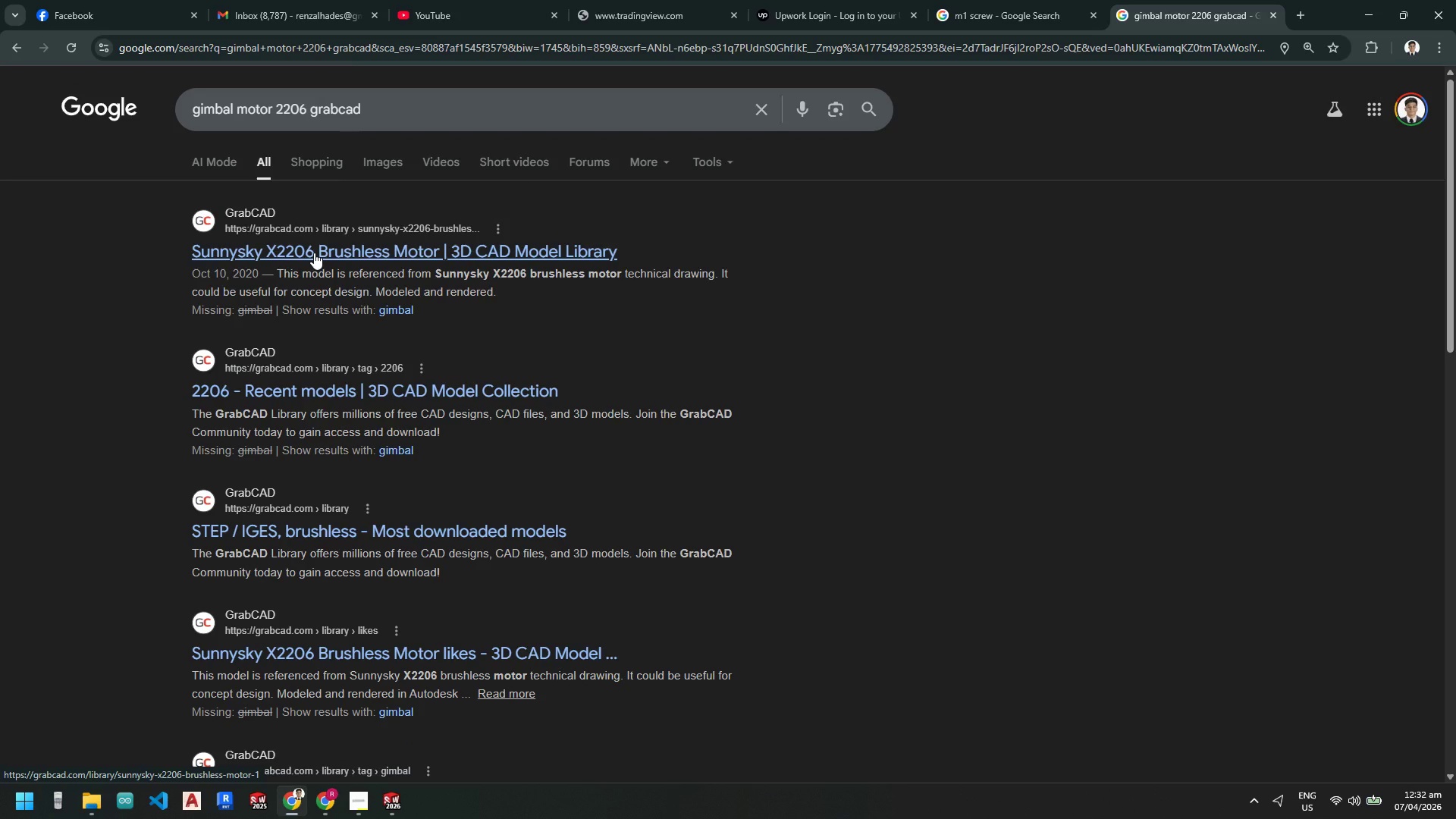 
left_click([314, 253])
 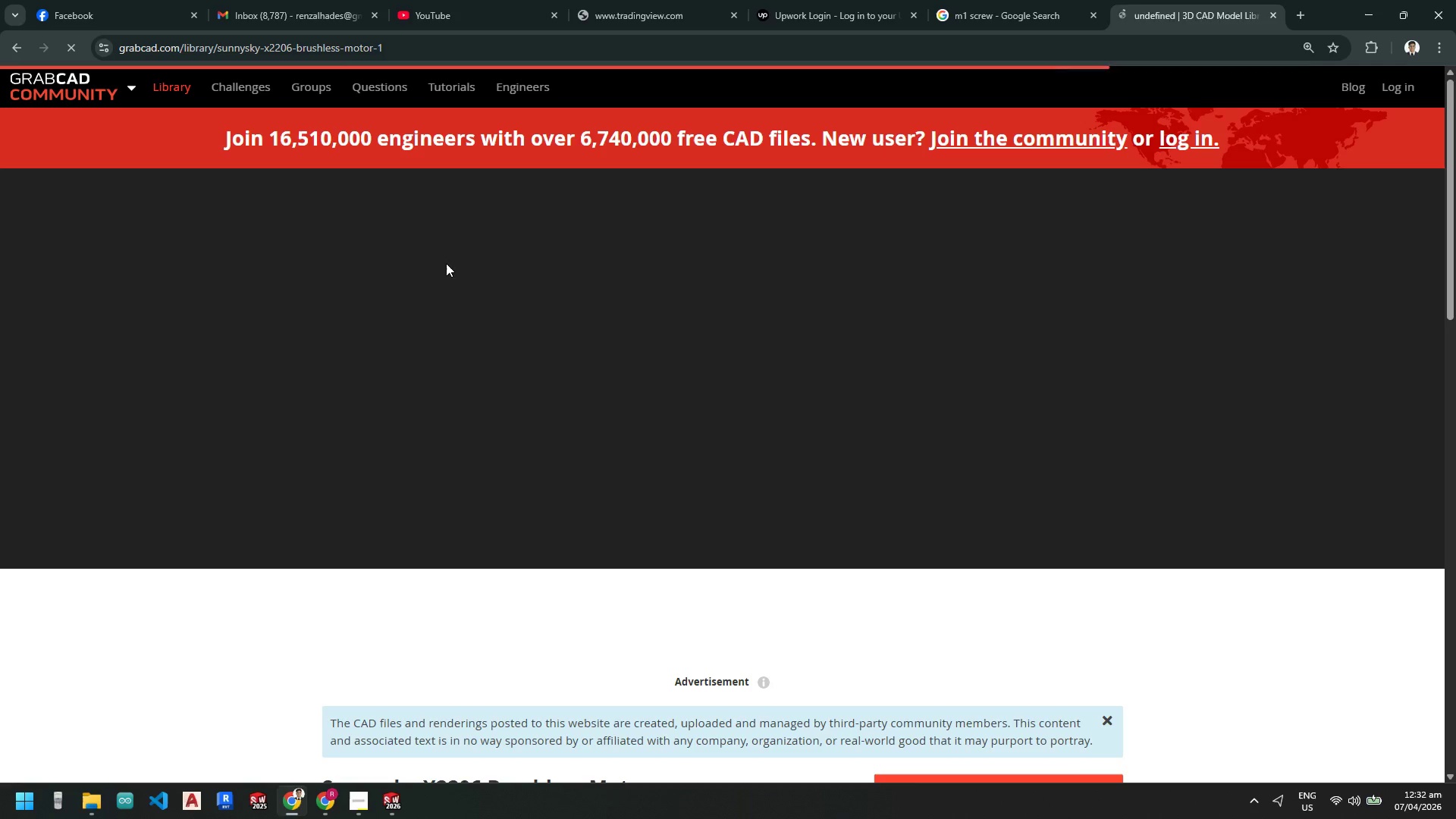 
scroll: coordinate [673, 479], scroll_direction: down, amount: 7.0
 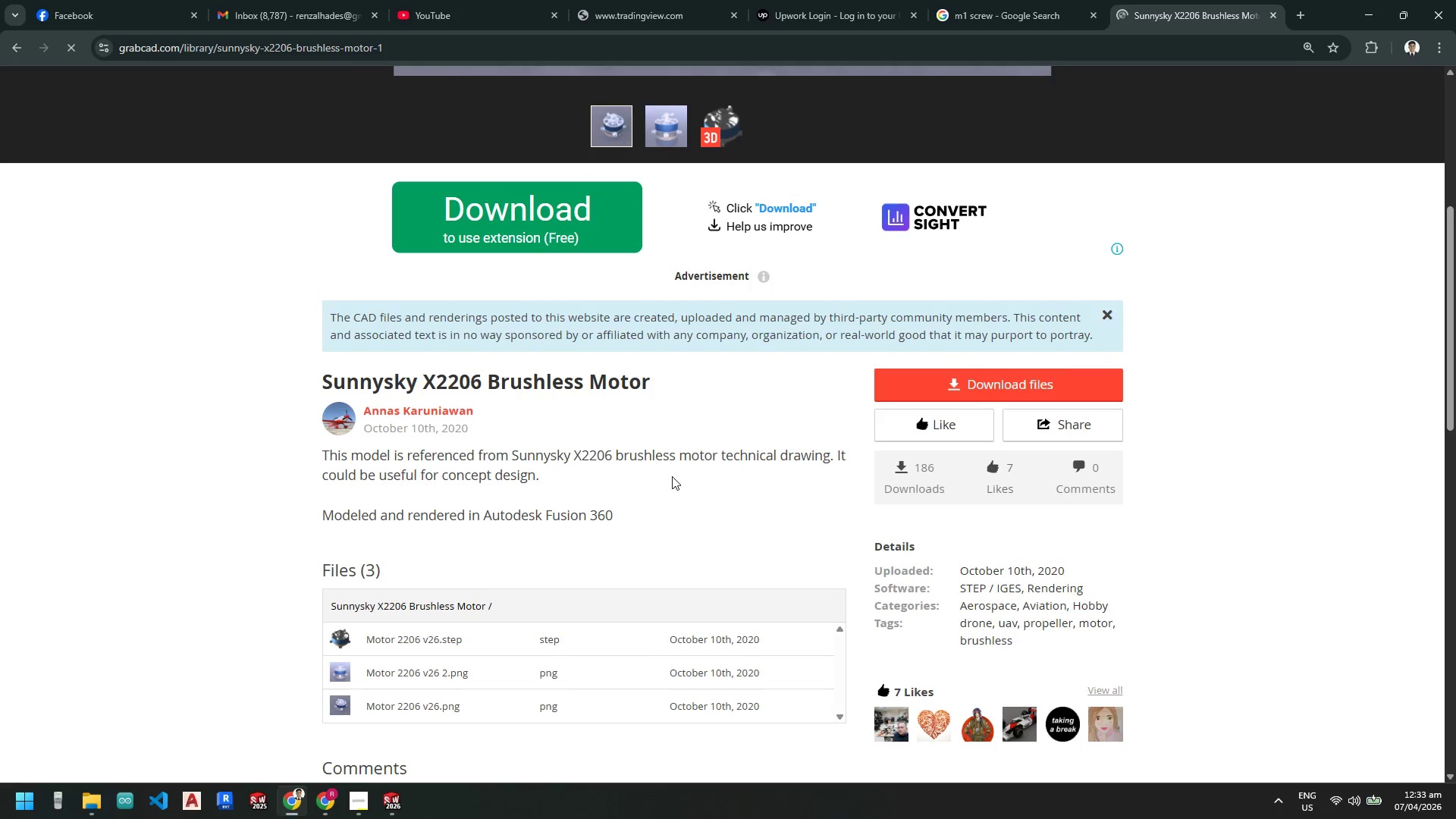 
left_click([1411, 340])
 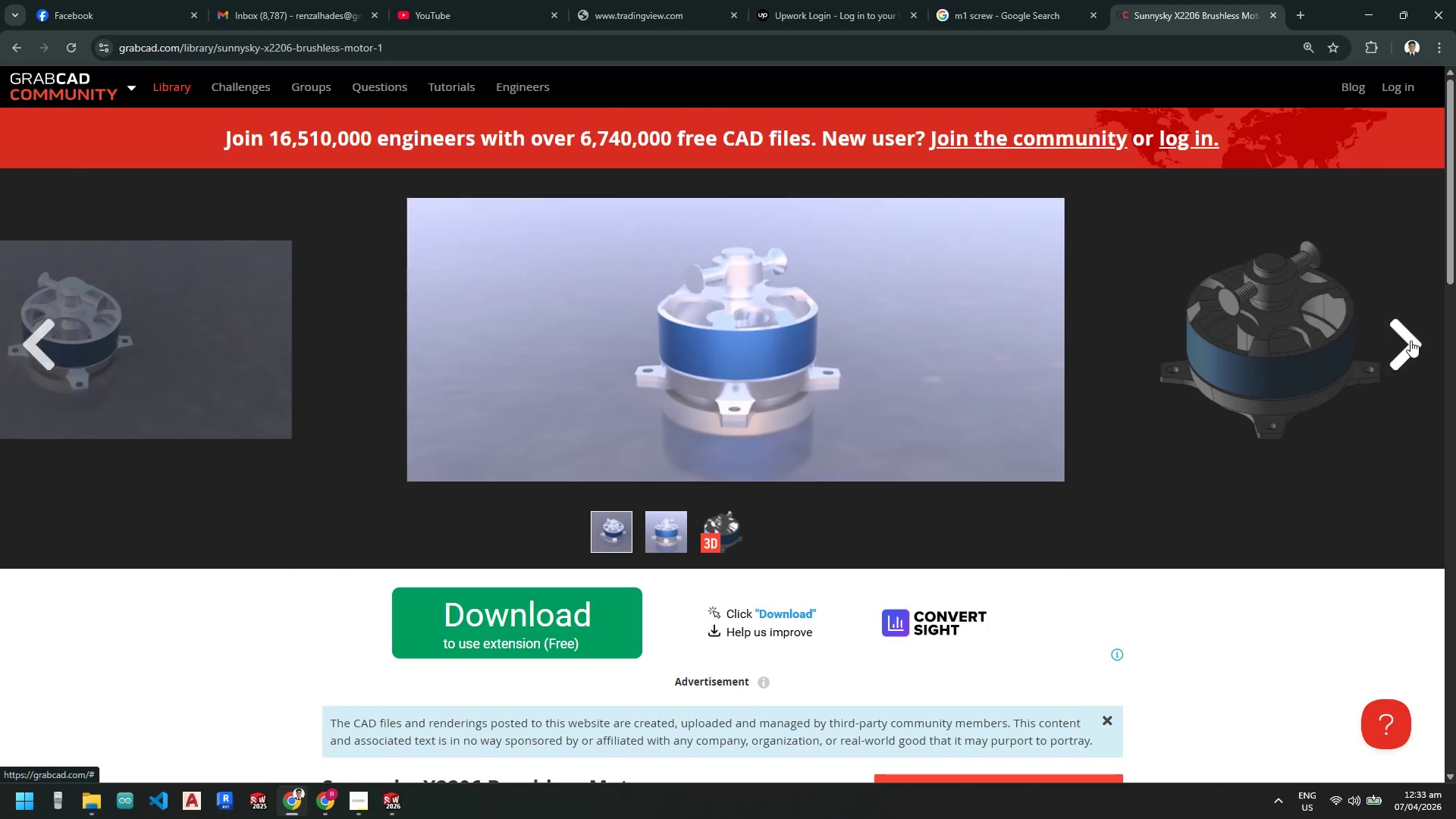 
scroll: coordinate [1147, 272], scroll_direction: up, amount: 8.0
 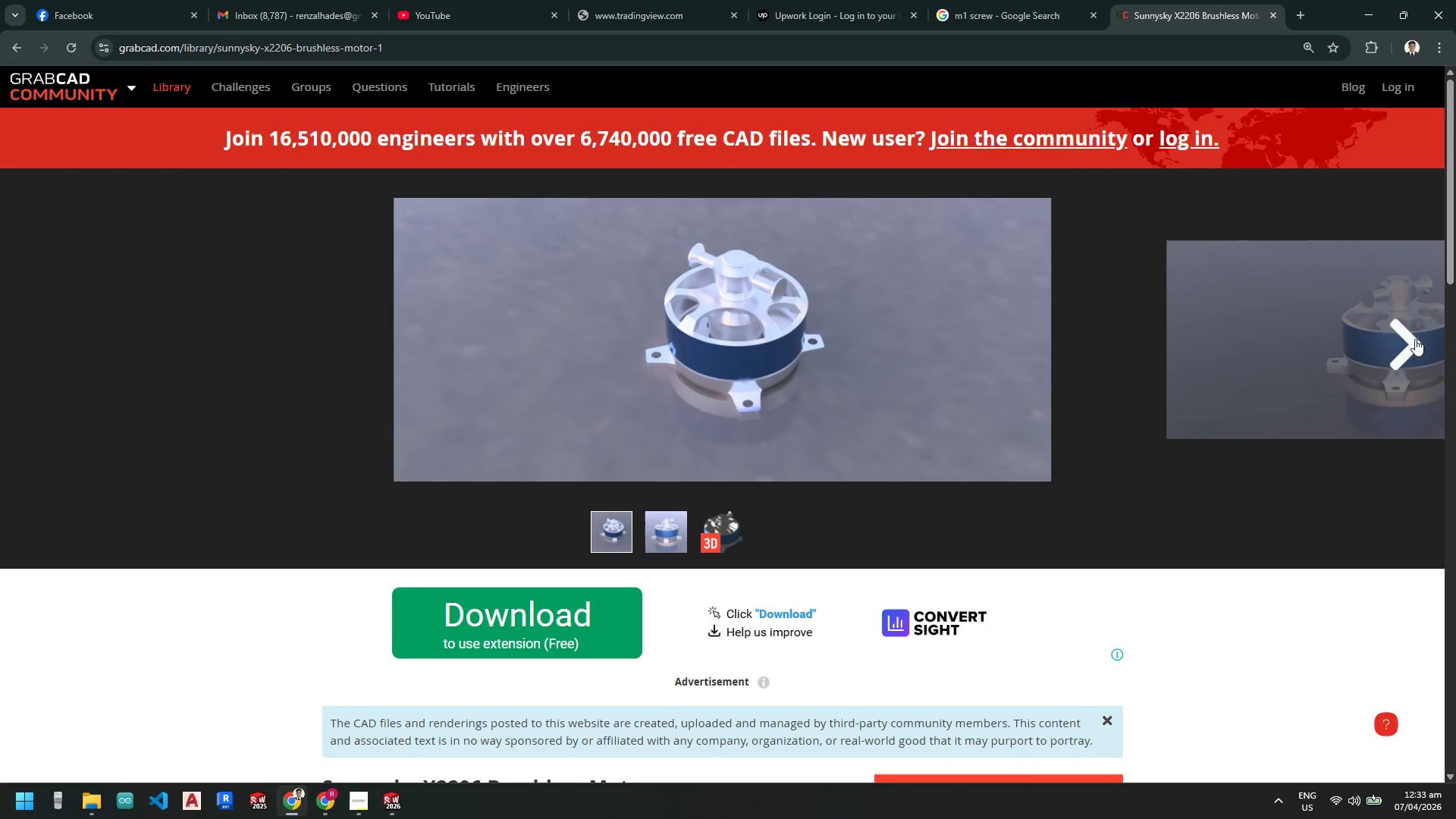 
left_click([1410, 340])
 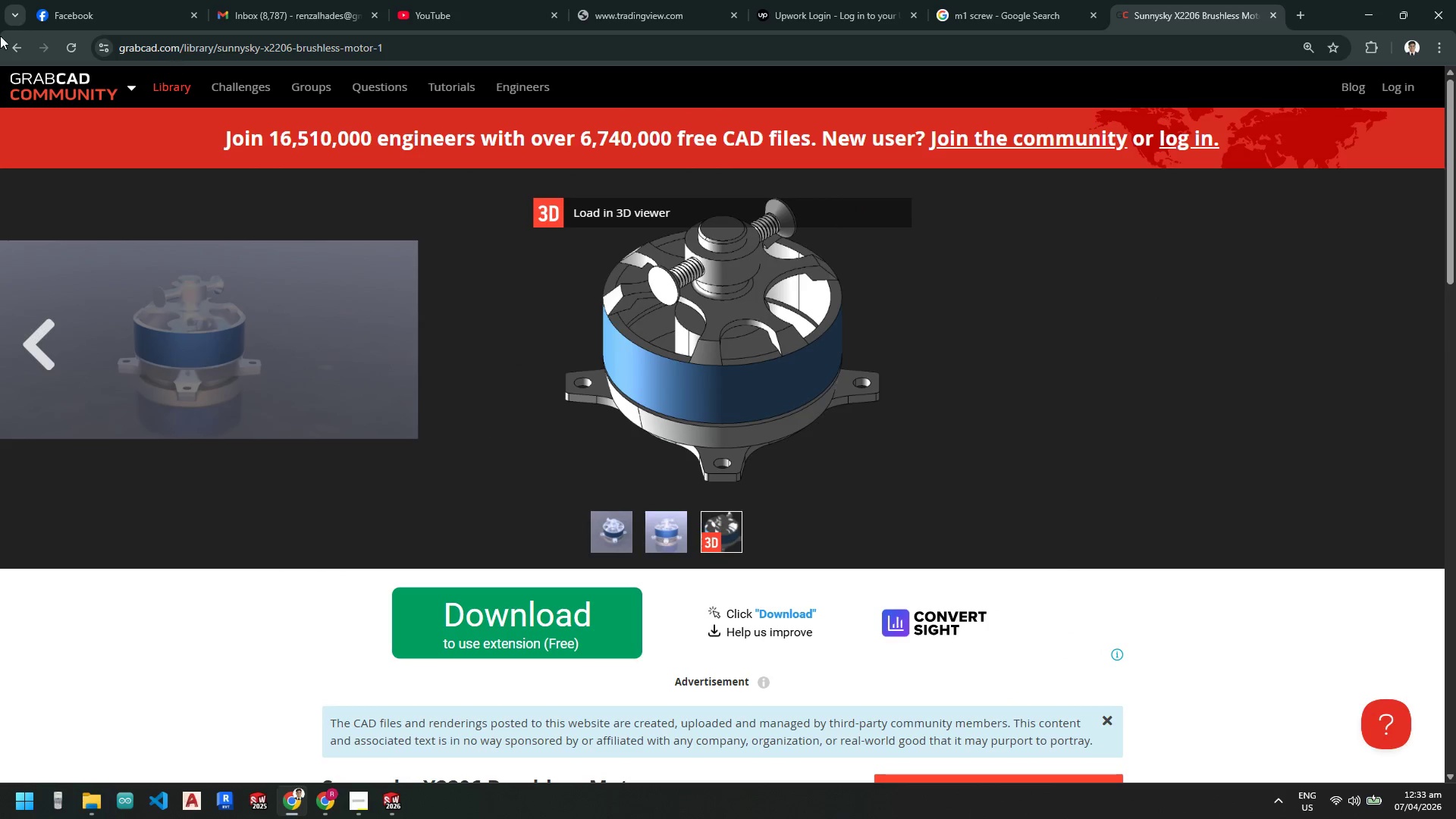 
left_click([24, 49])
 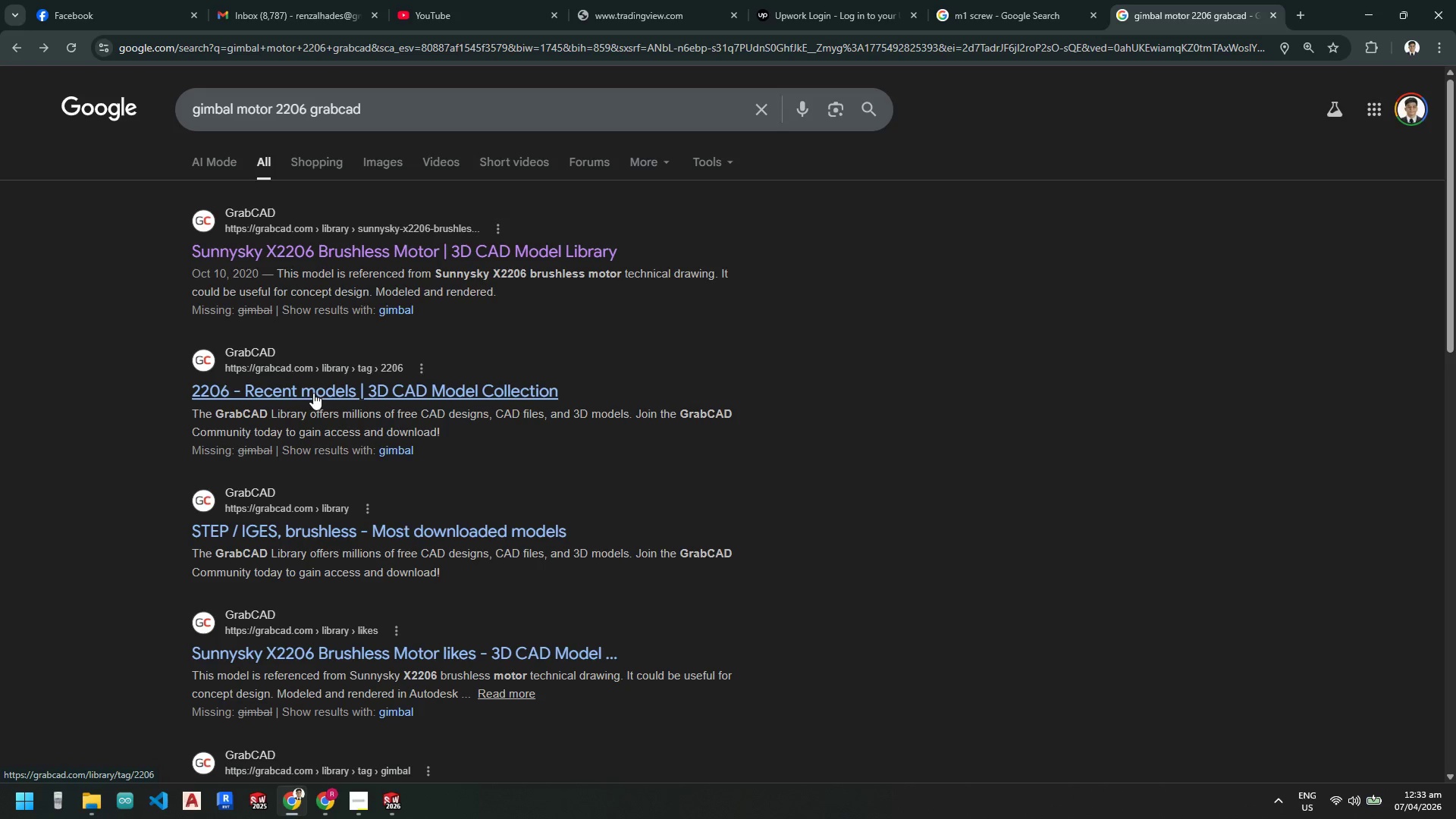 
scroll: coordinate [271, 410], scroll_direction: down, amount: 4.0
 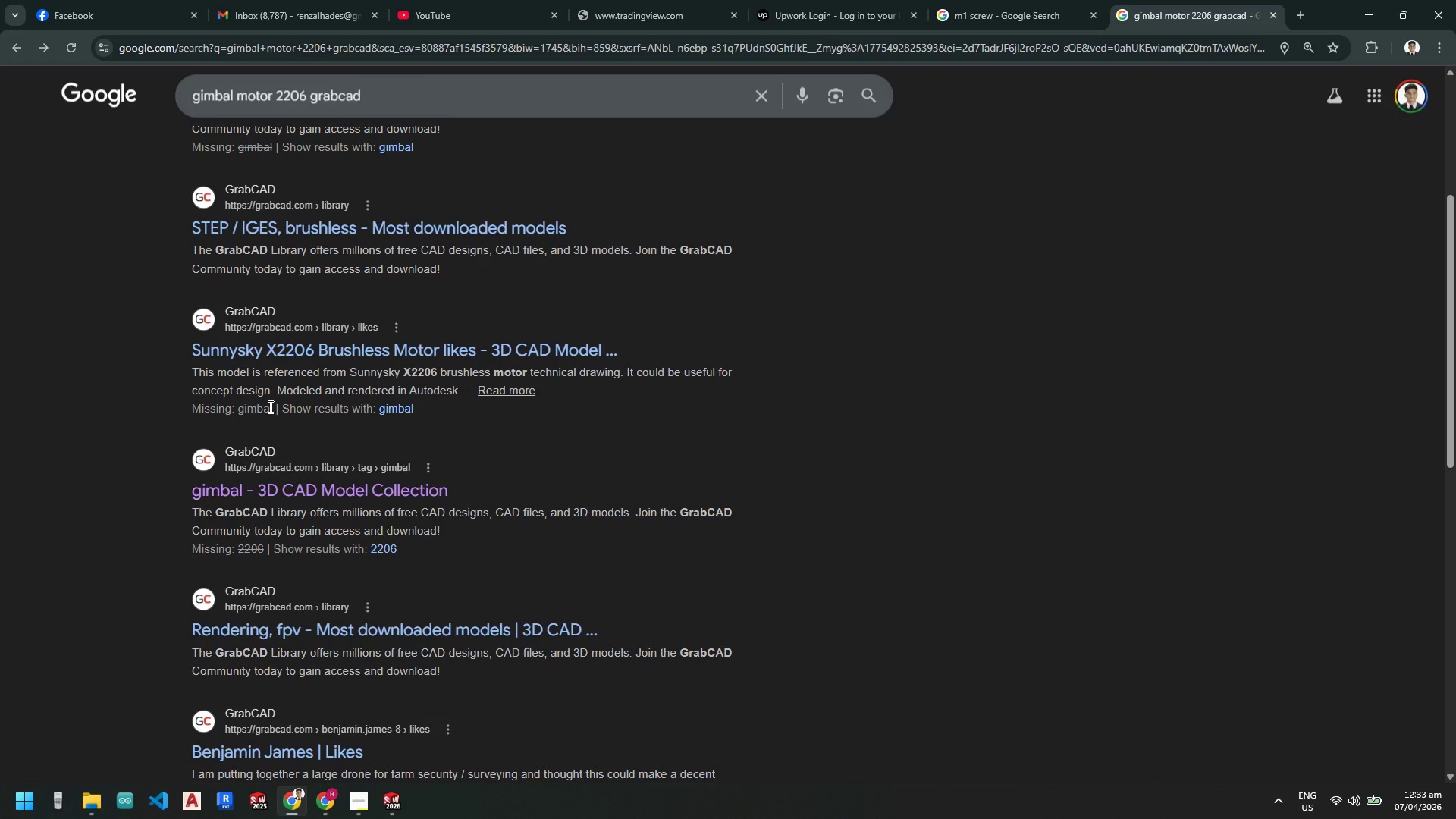 
wait(8.56)
 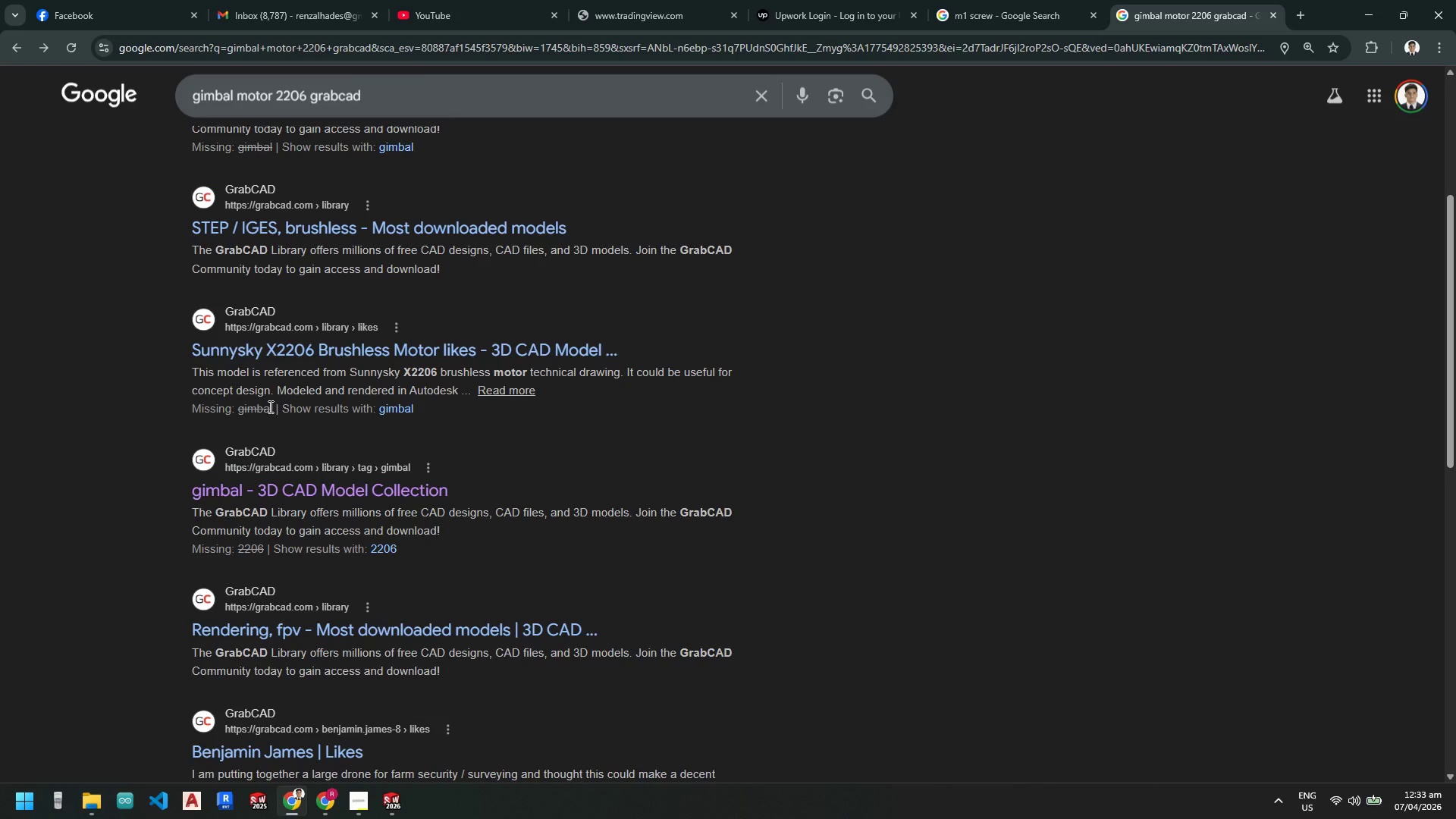 
left_click([9, 52])
 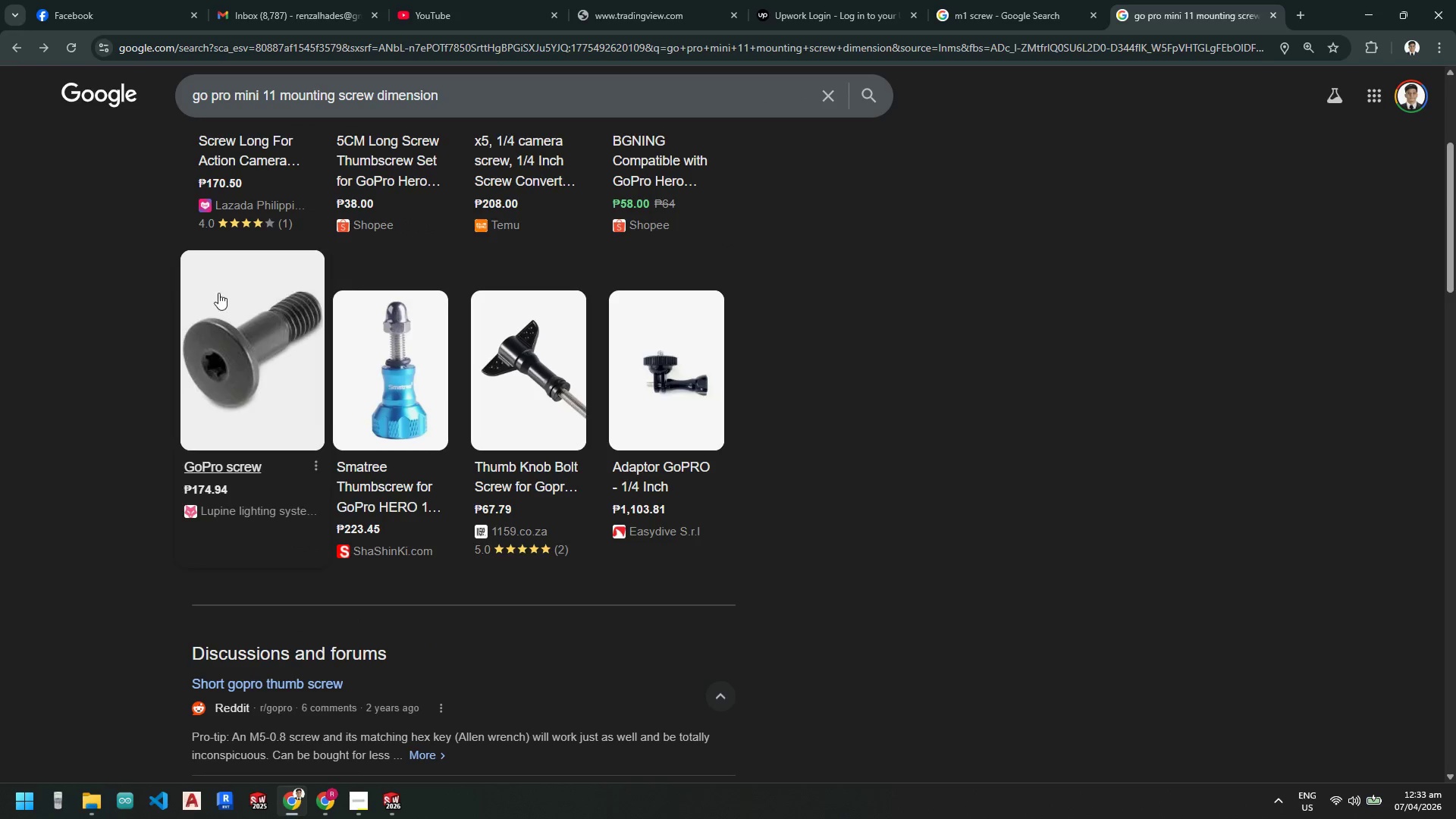 
scroll: coordinate [292, 243], scroll_direction: up, amount: 5.0
 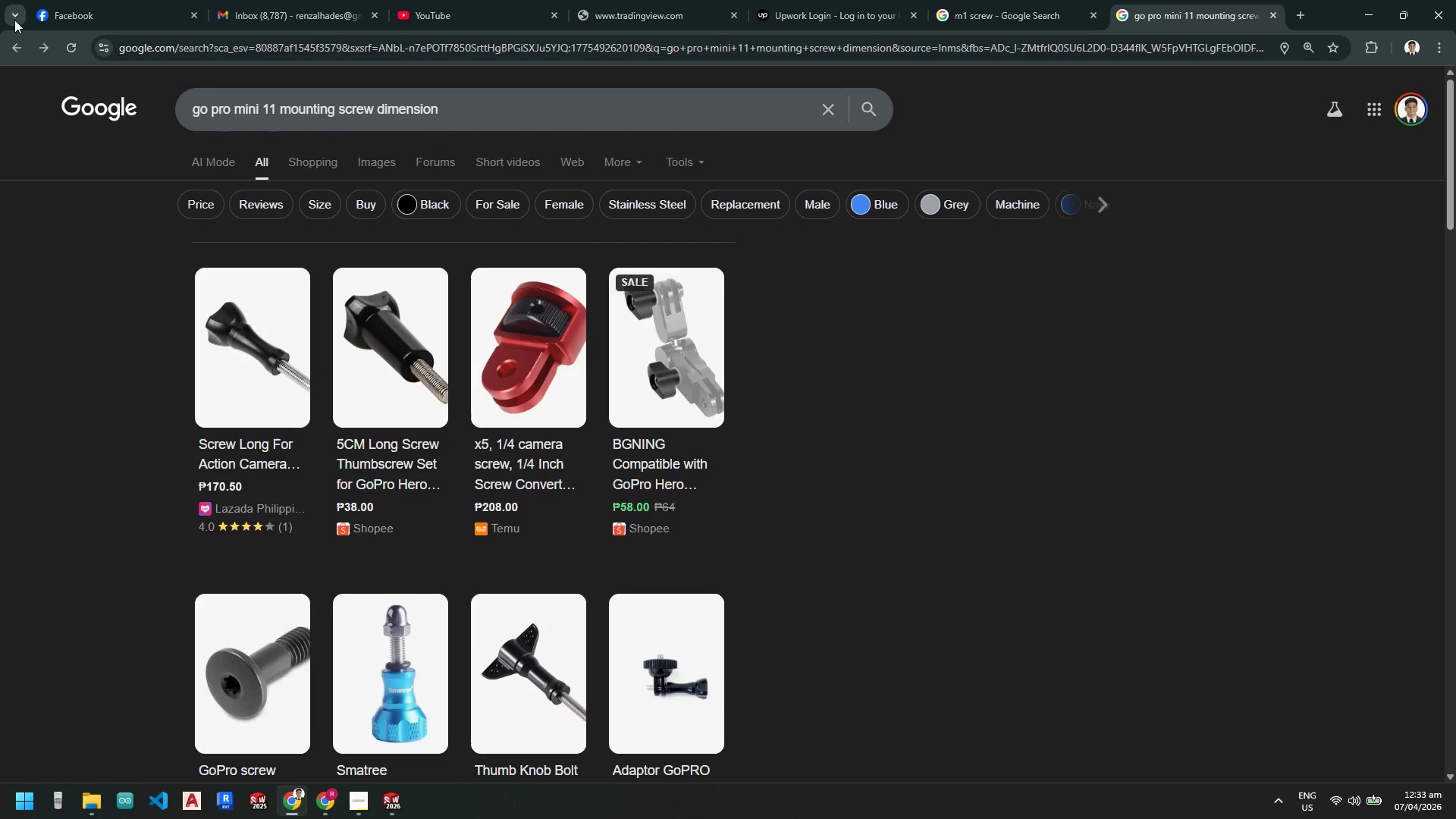 
left_click([46, 45])
 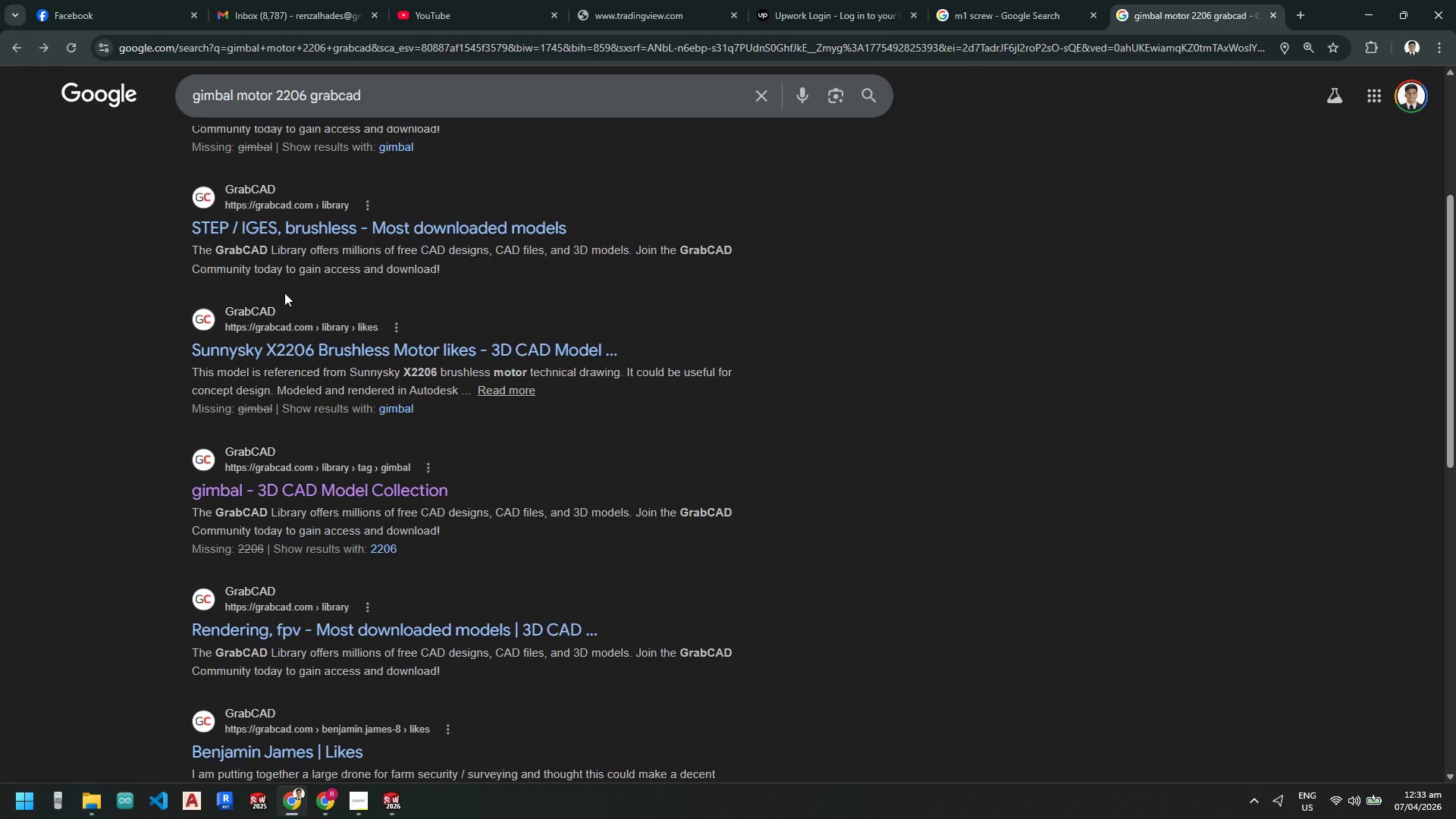 
scroll: coordinate [256, 441], scroll_direction: down, amount: 3.0
 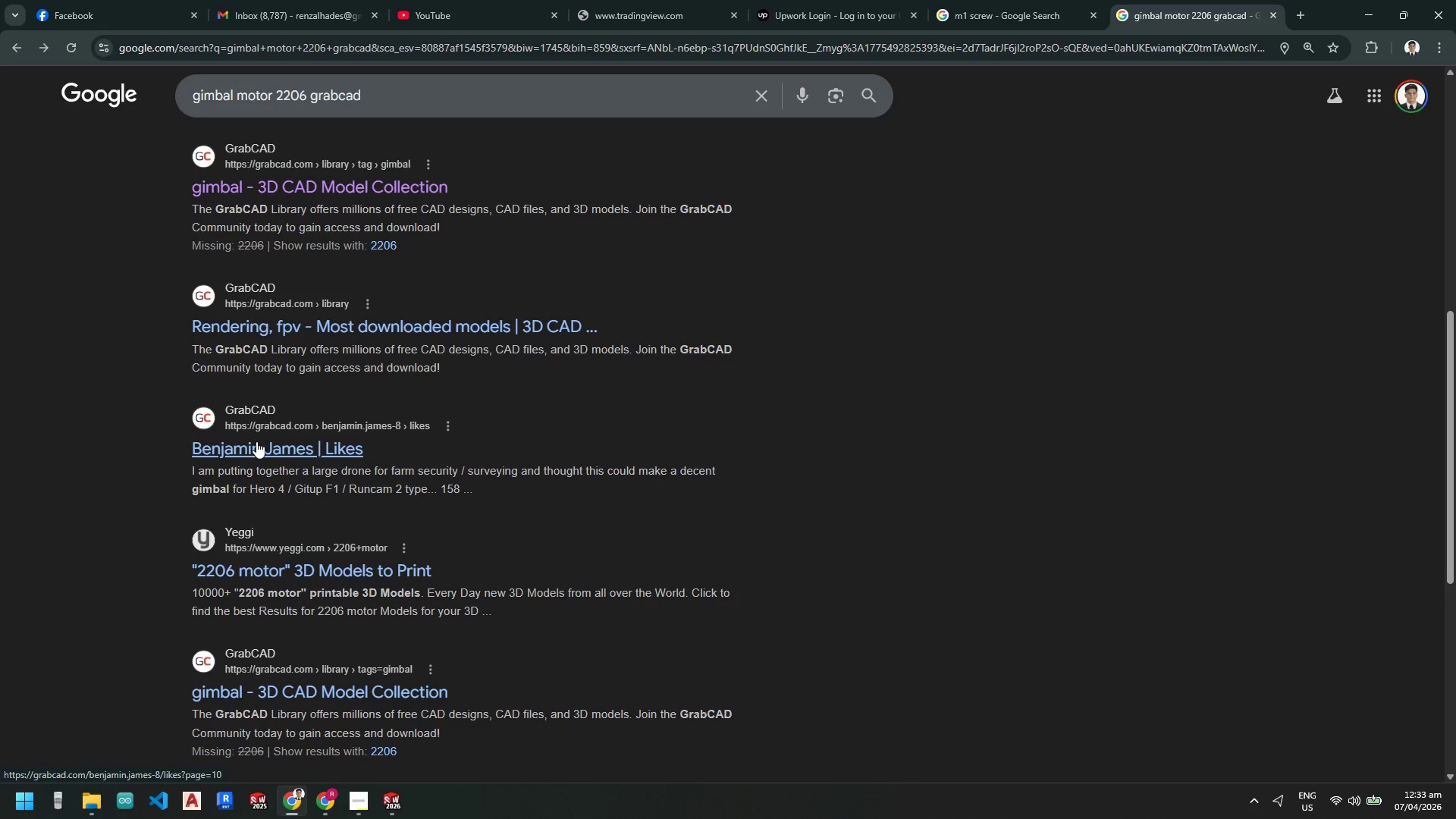 
scroll: coordinate [682, 443], scroll_direction: up, amount: 17.0
 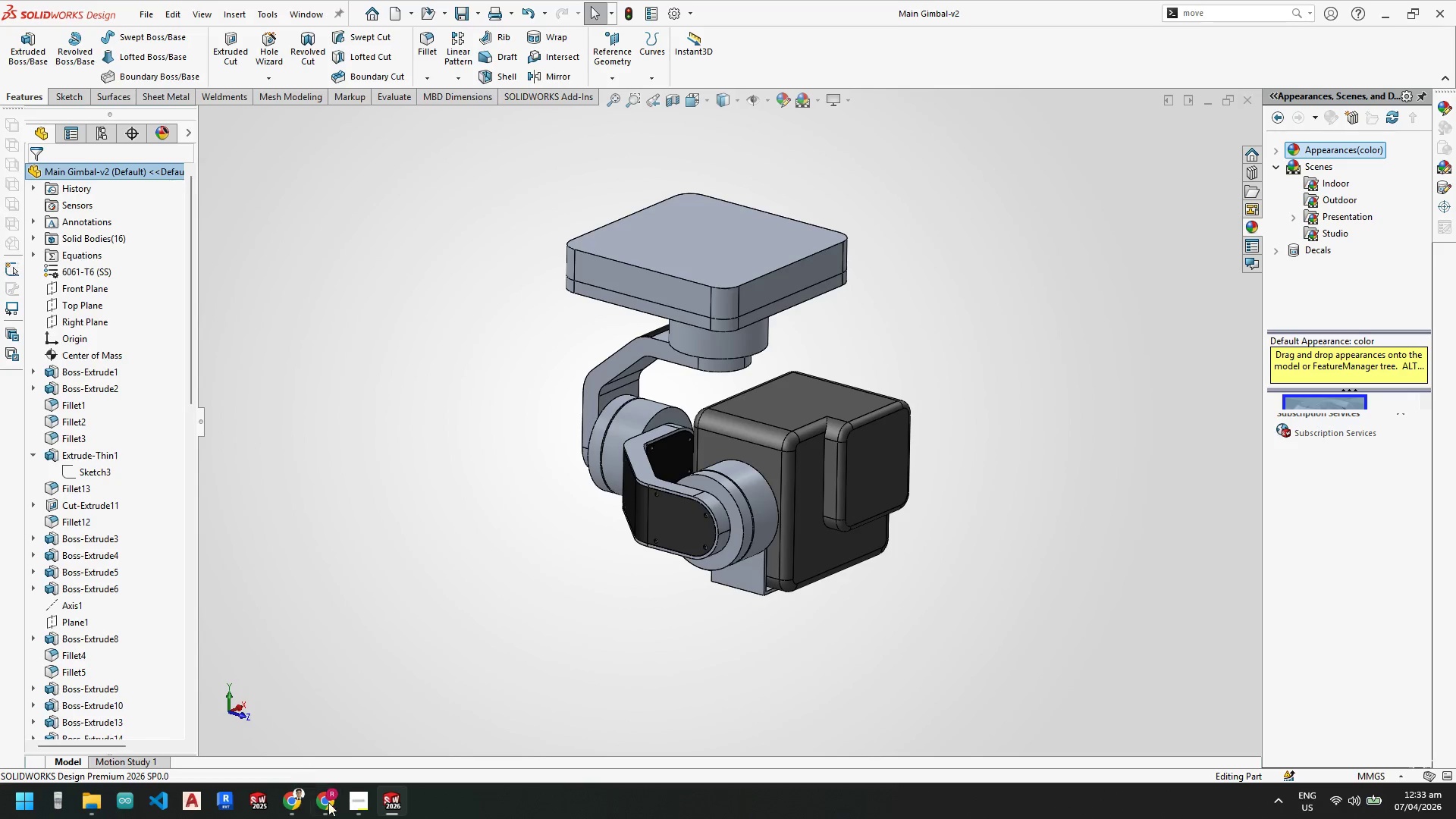 
left_click([290, 802])
 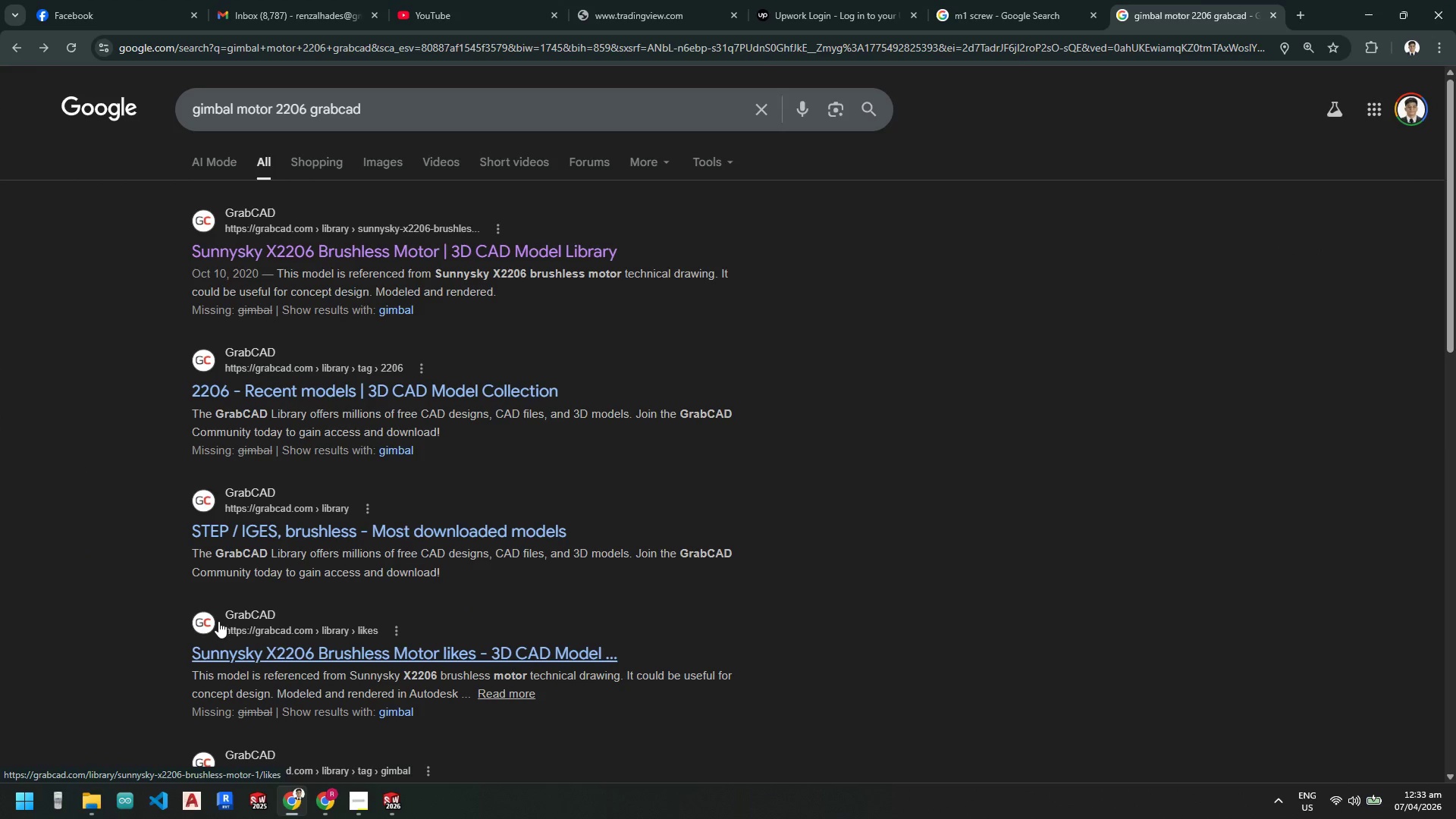 
wait(5.3)
 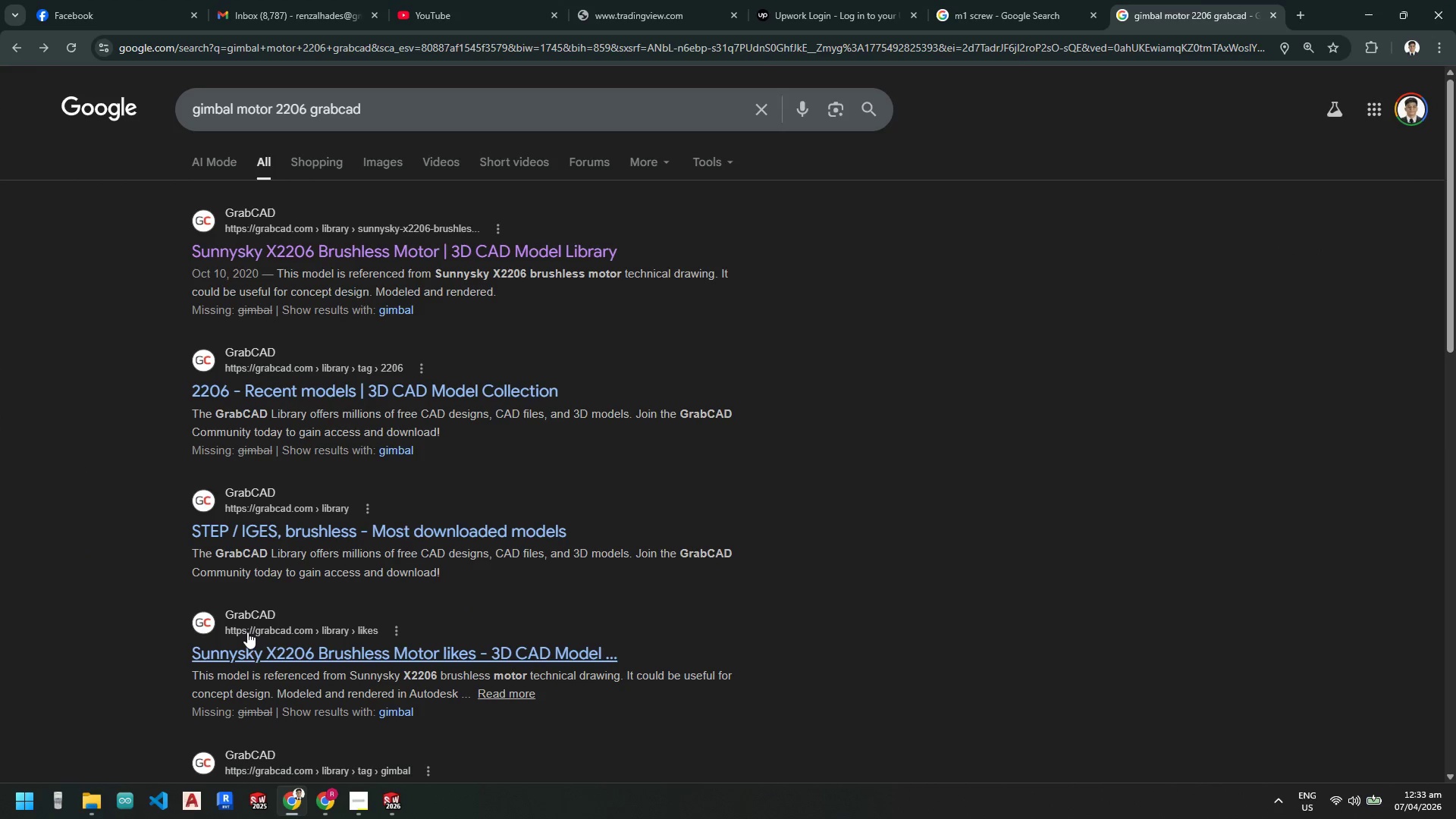 
left_click_drag(start_coordinate=[385, 112], to_coordinate=[309, 117])
 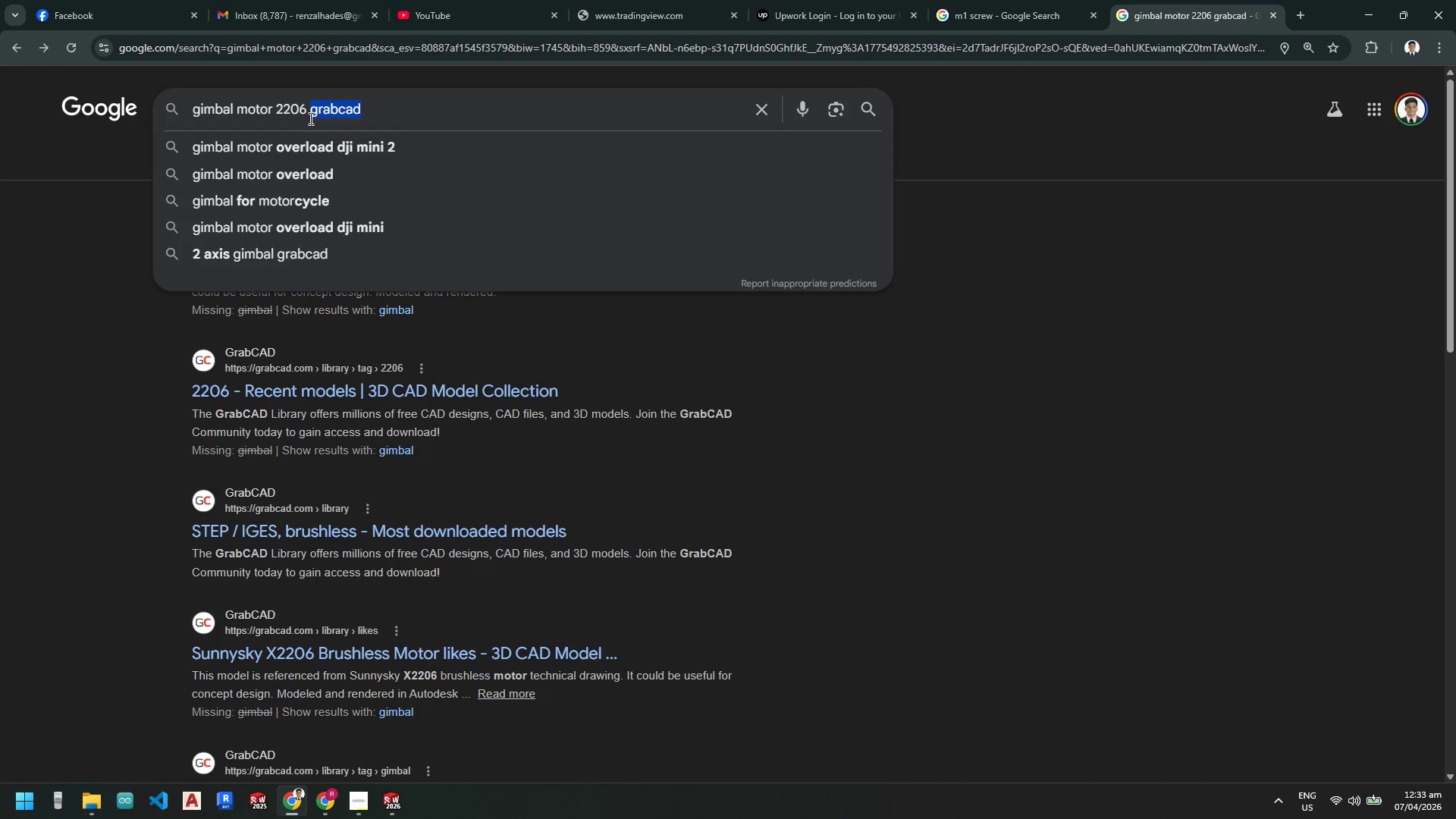 
key(Backspace)
 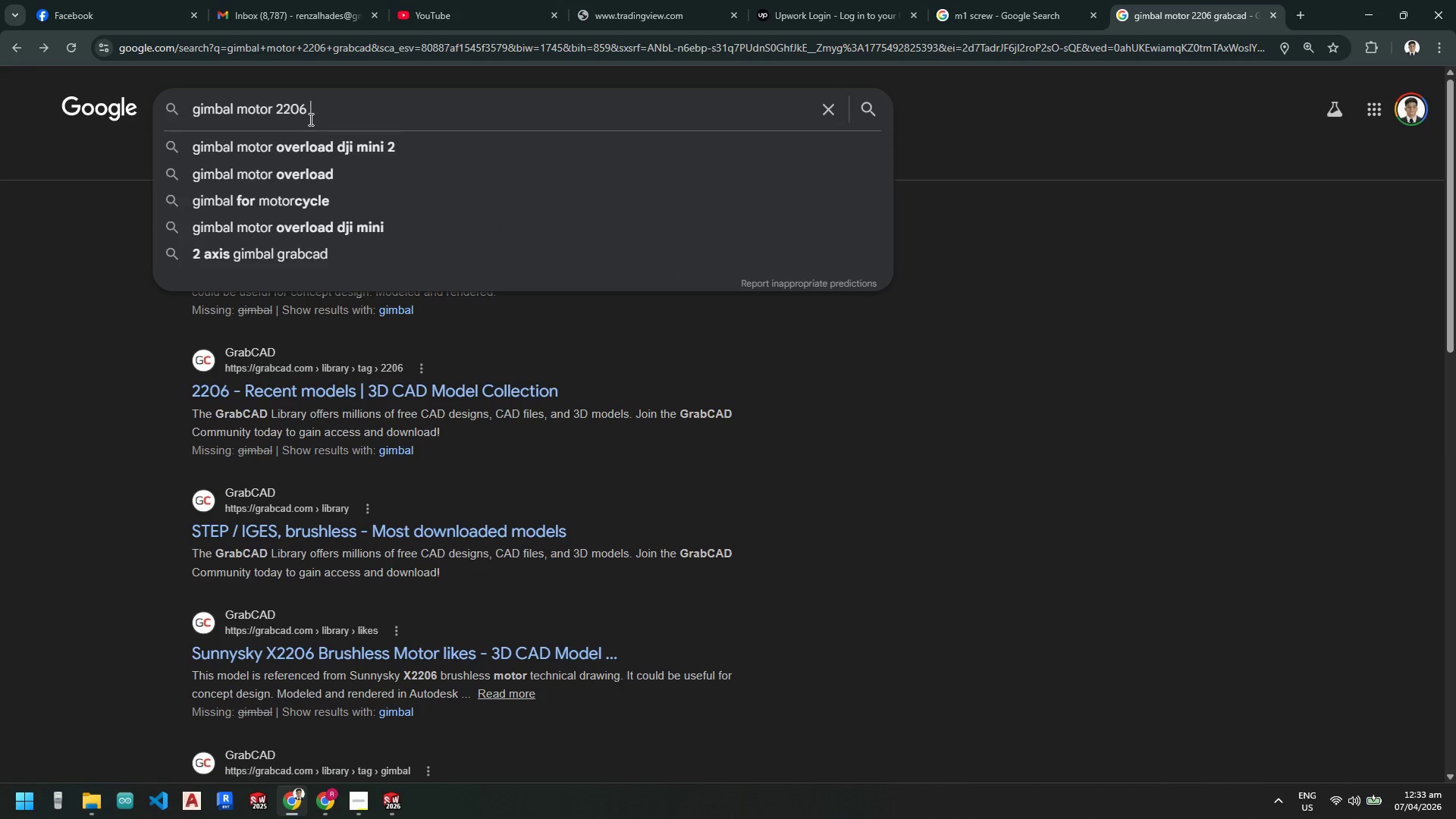 
key(Enter)
 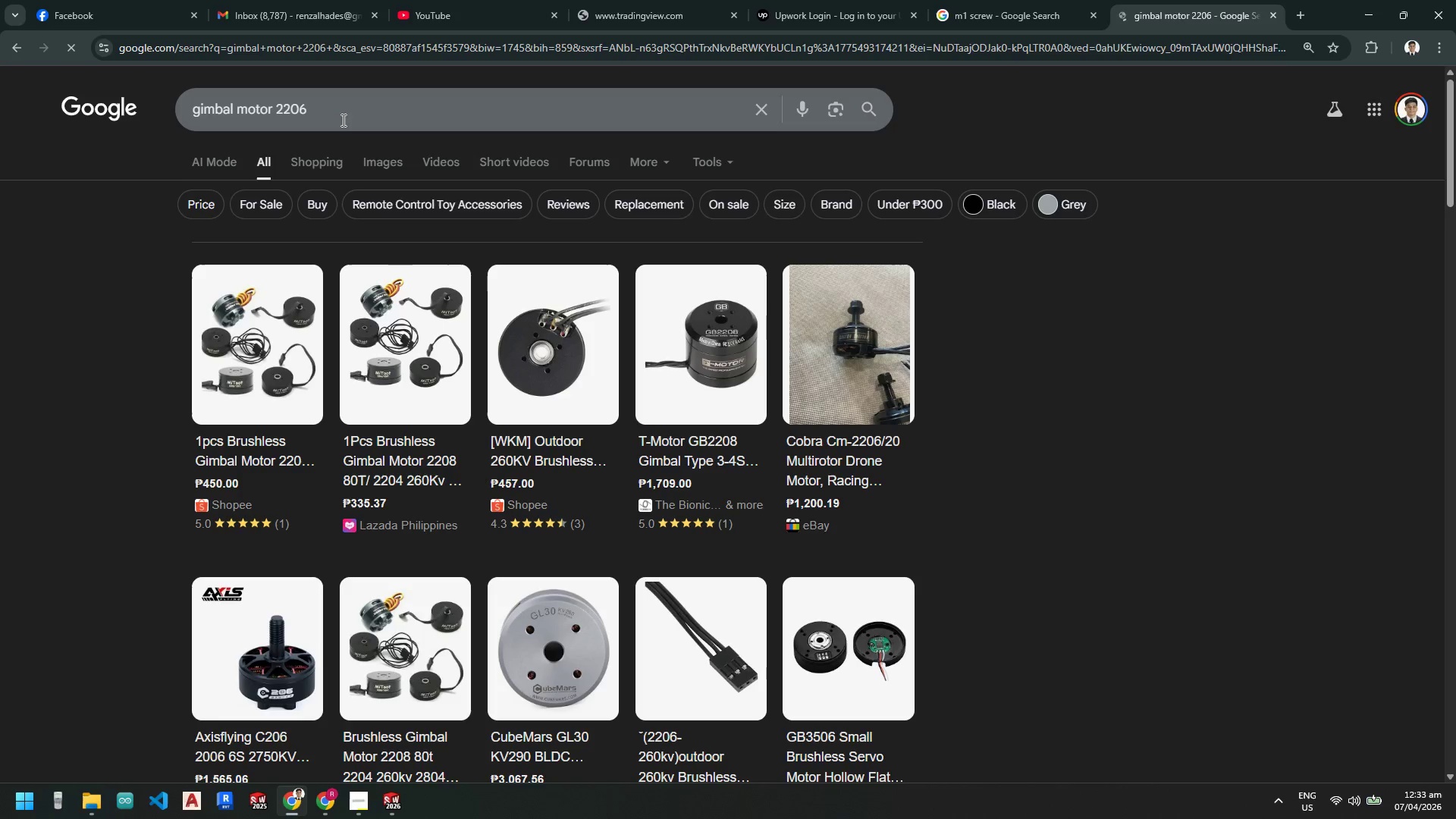 
left_click([348, 109])
 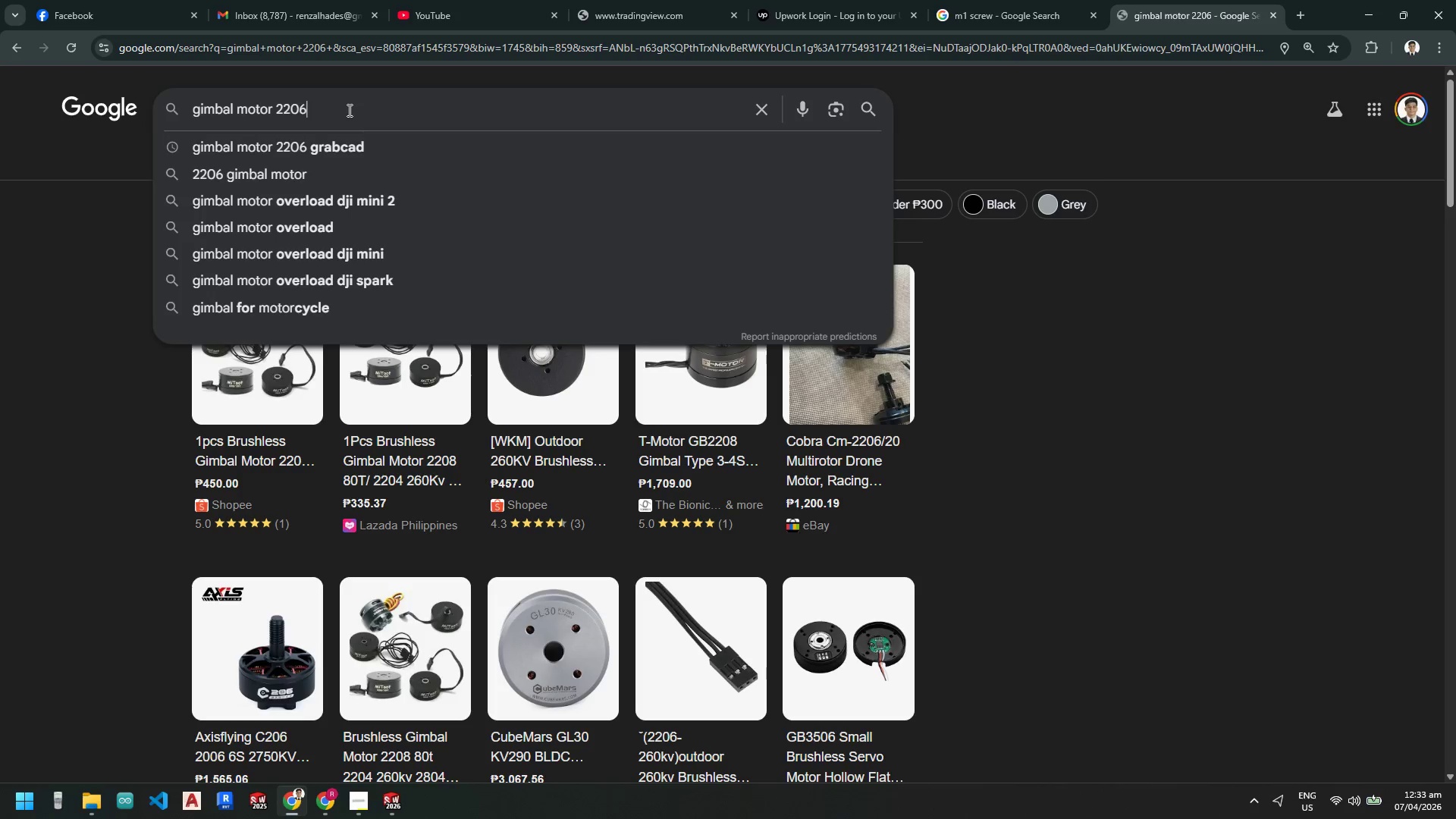 
key(Space)
 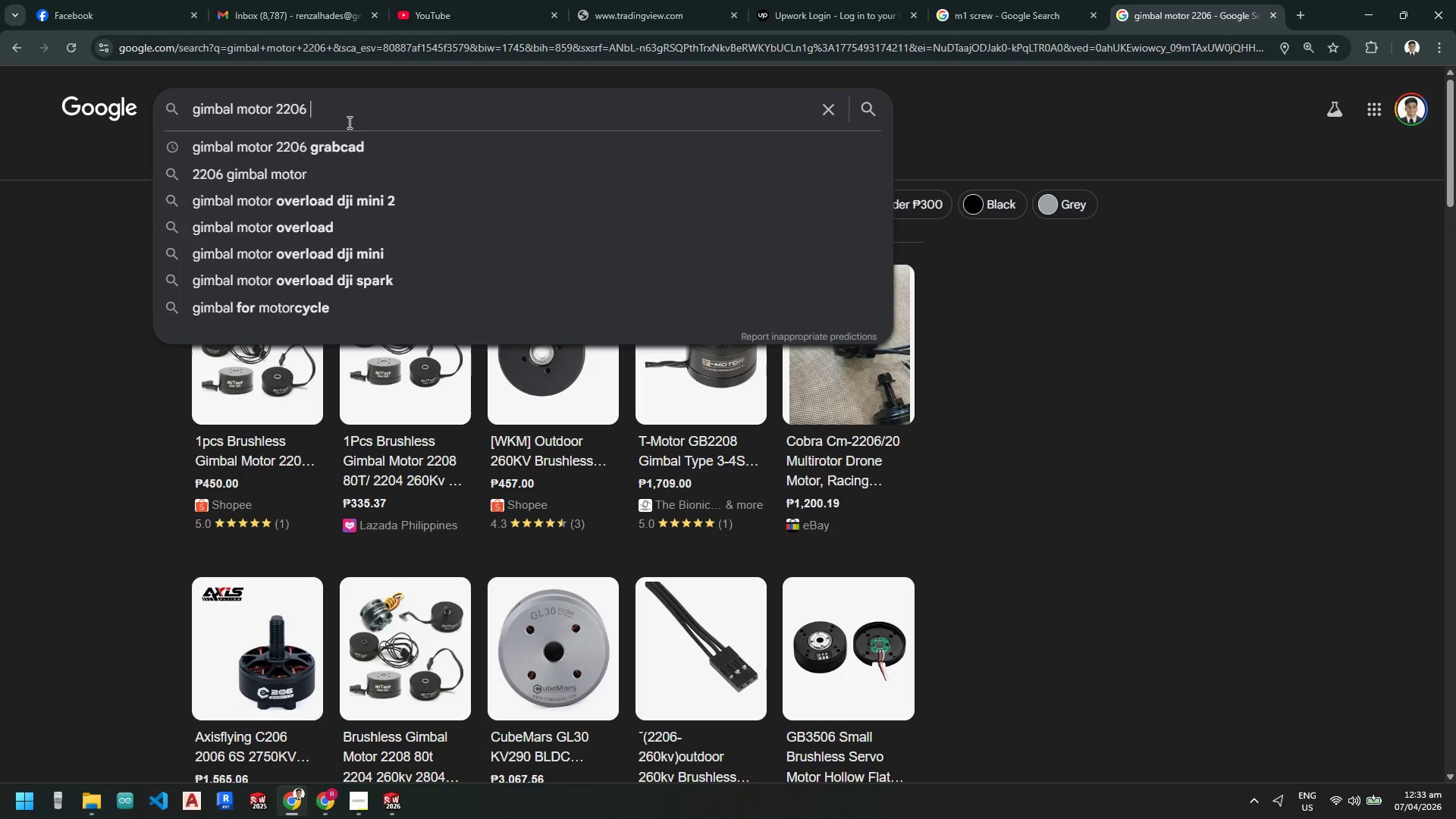 
key(C)
 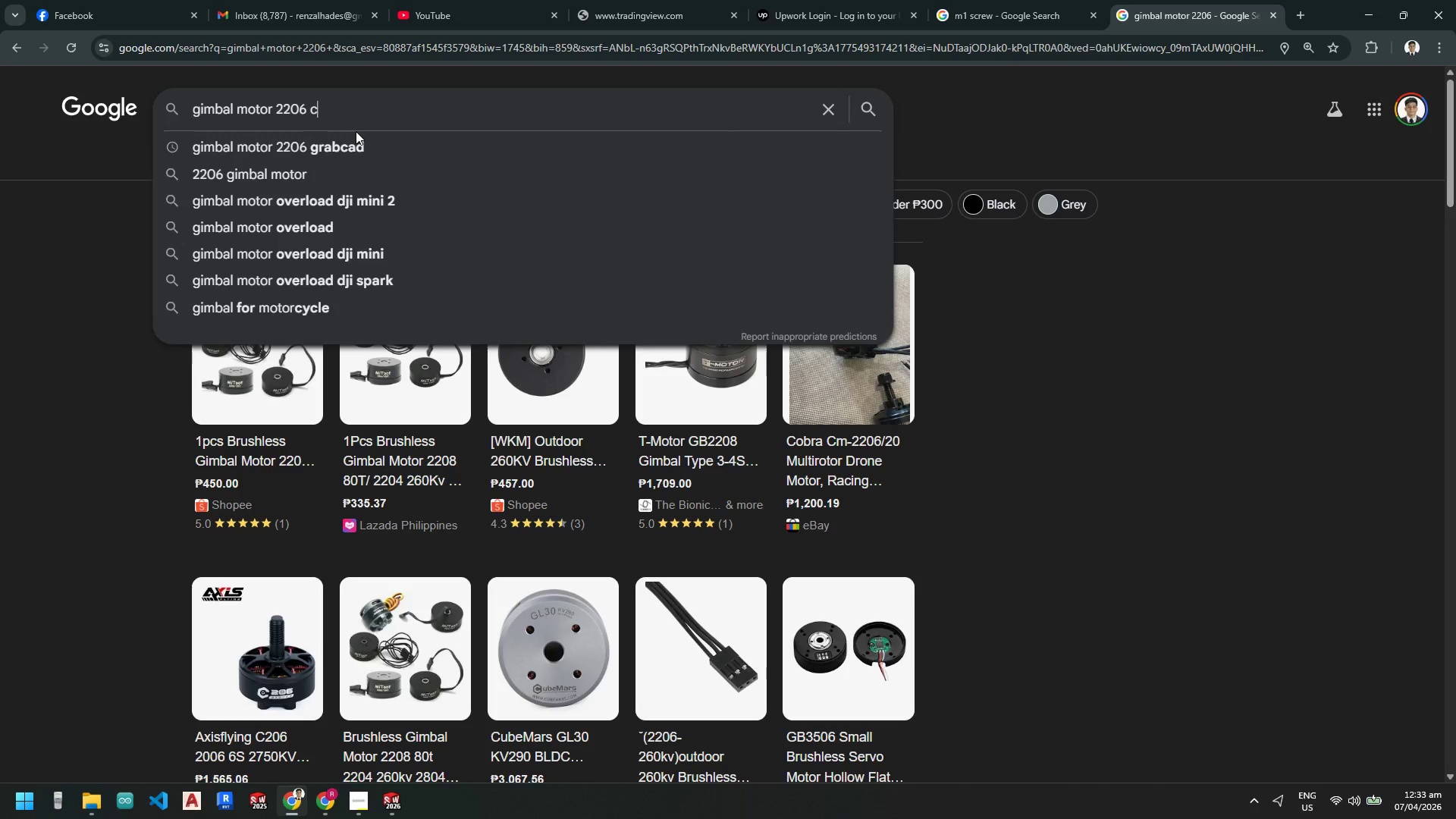 
type(ad])
key(Backspace)
 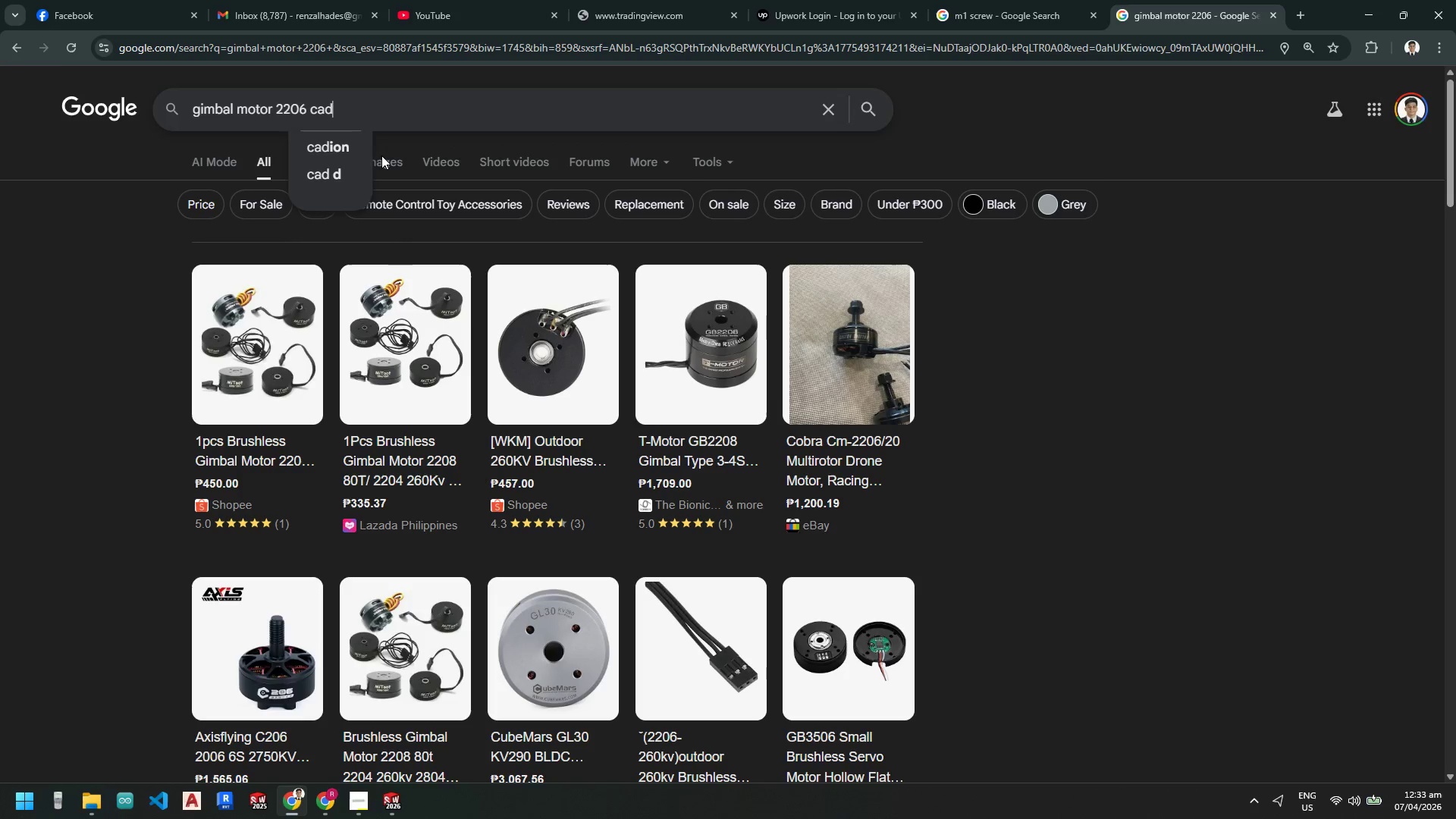 
key(Enter)
 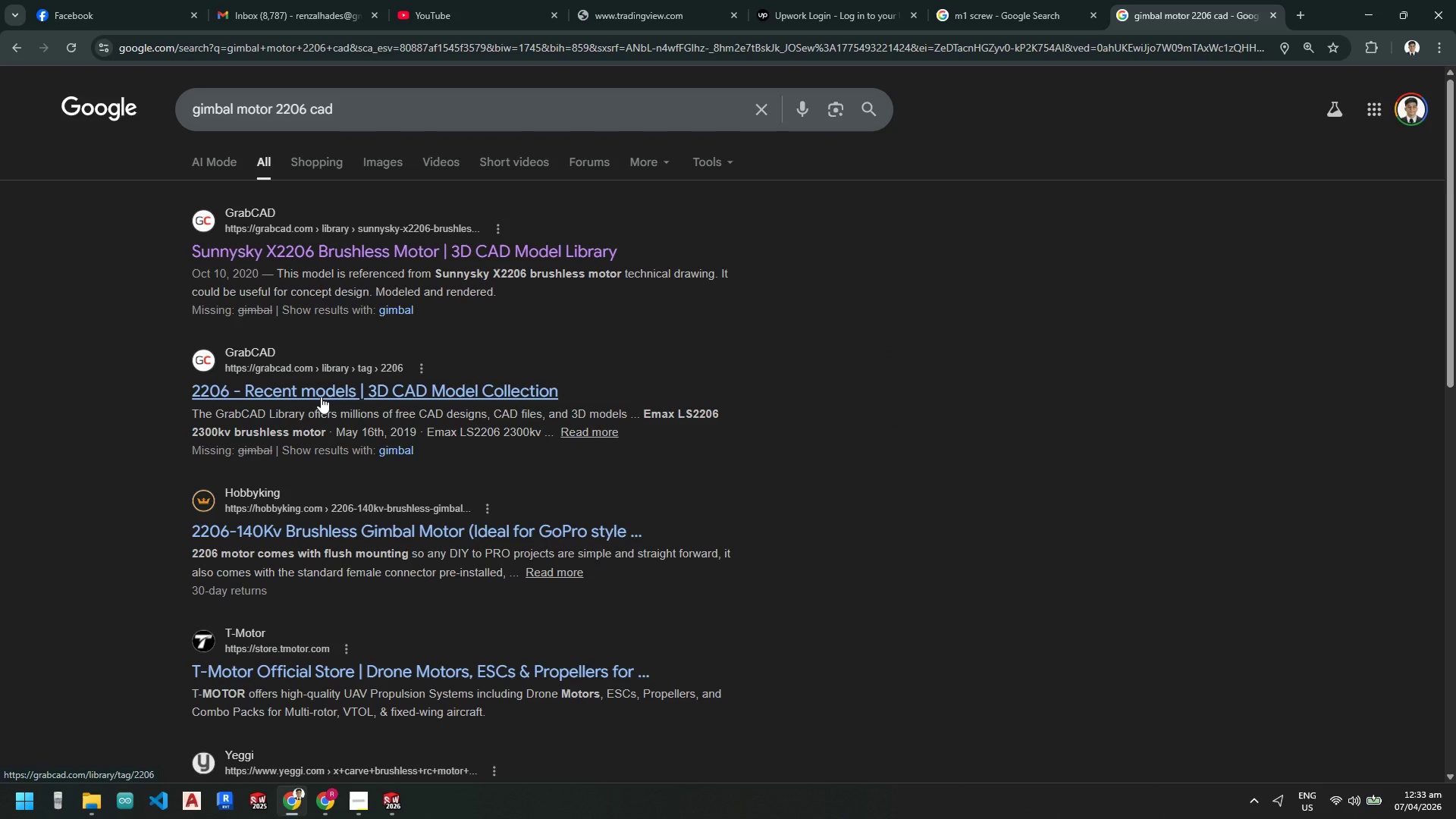 
left_click([321, 397])
 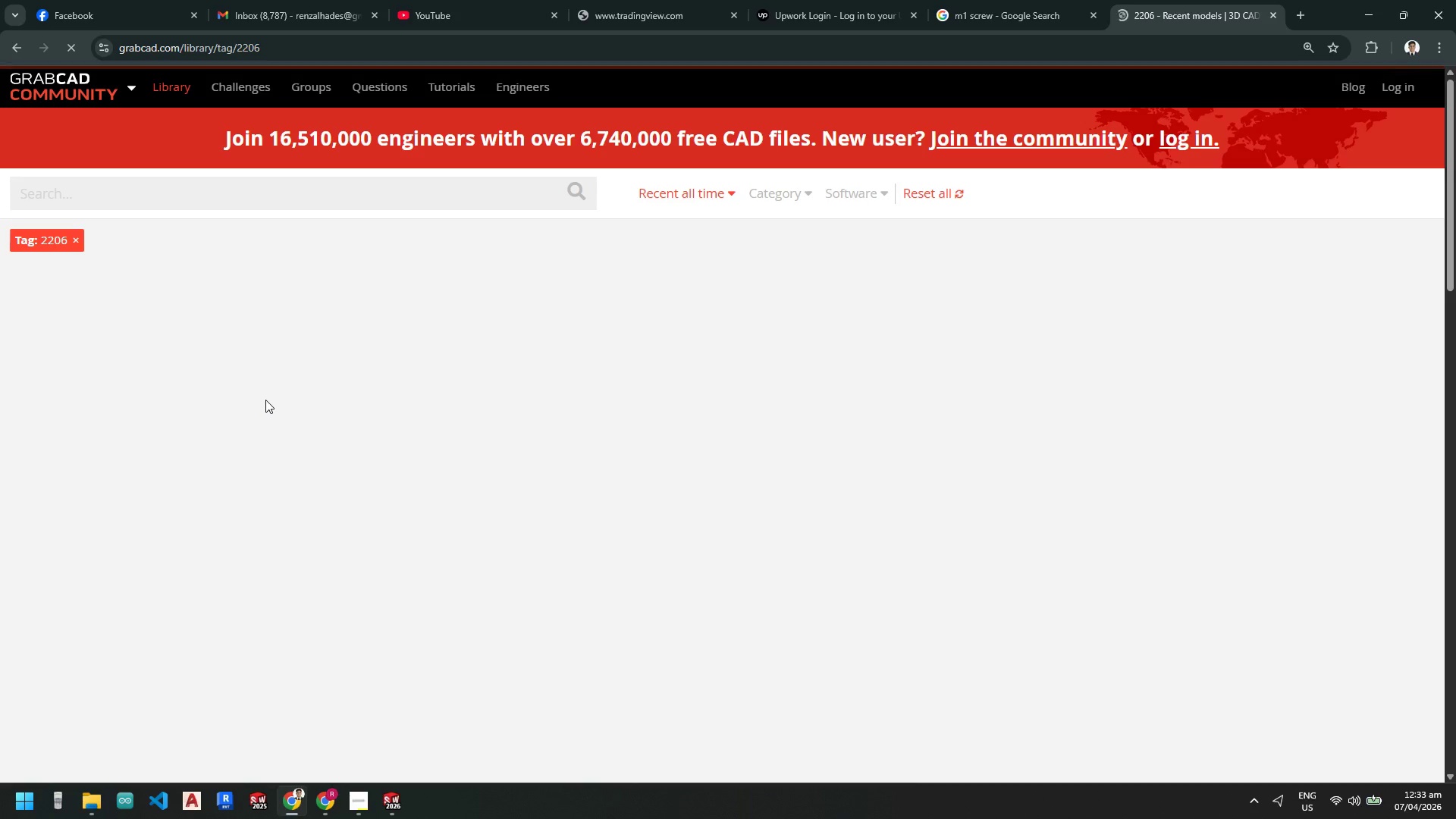 
mouse_move([463, 509])
 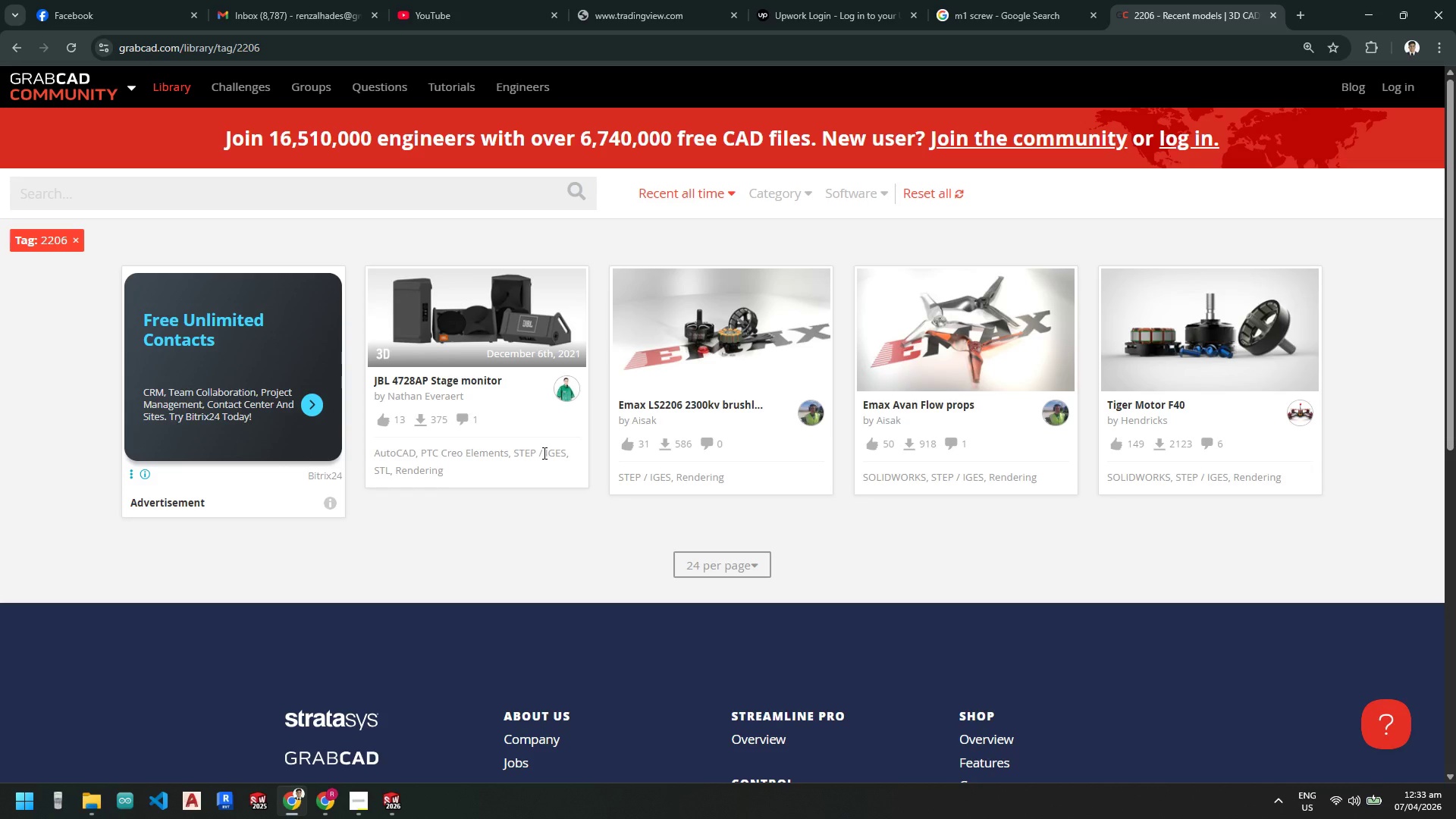 
scroll: coordinate [543, 453], scroll_direction: none, amount: 0.0
 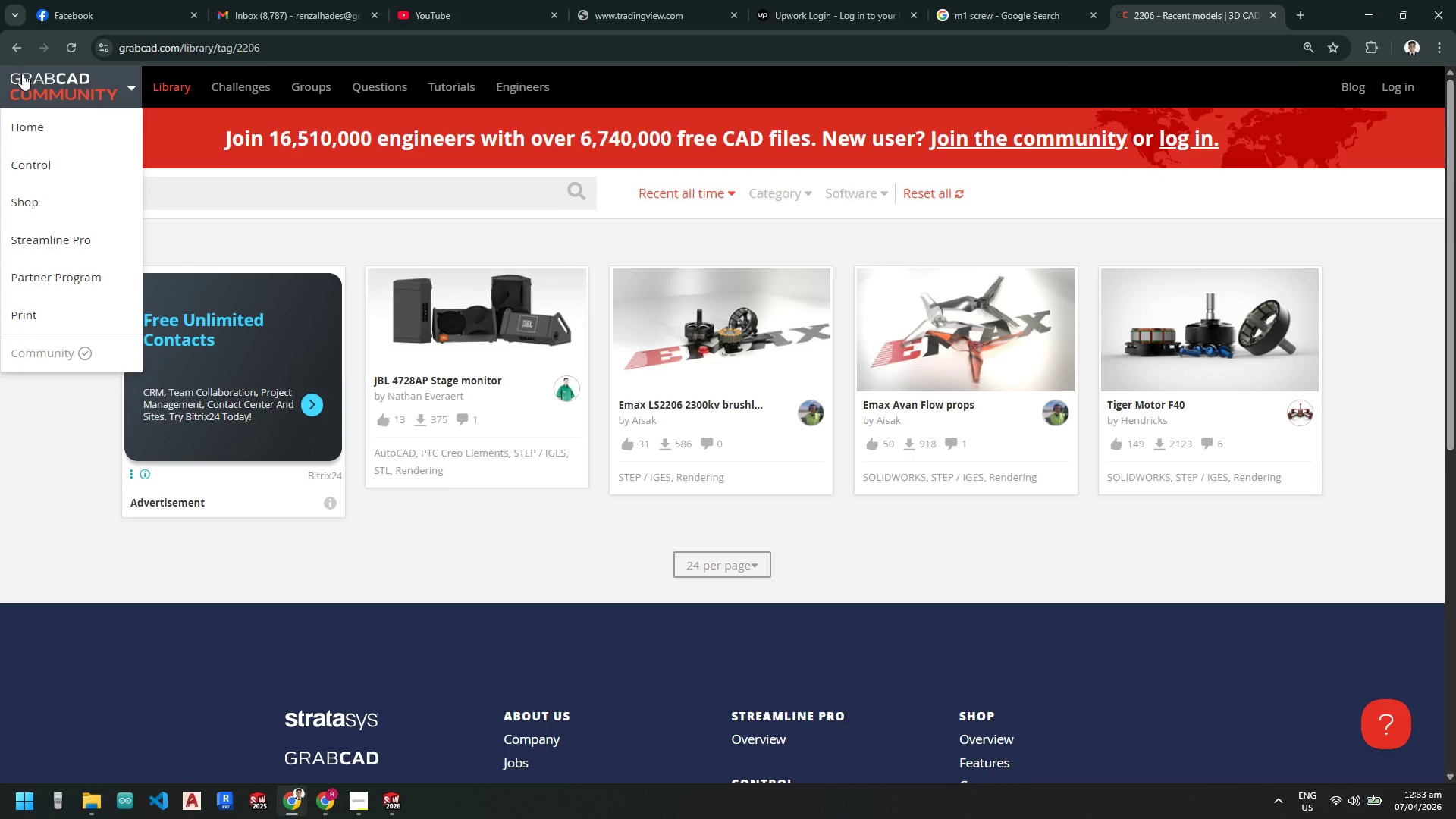 
left_click([21, 46])
 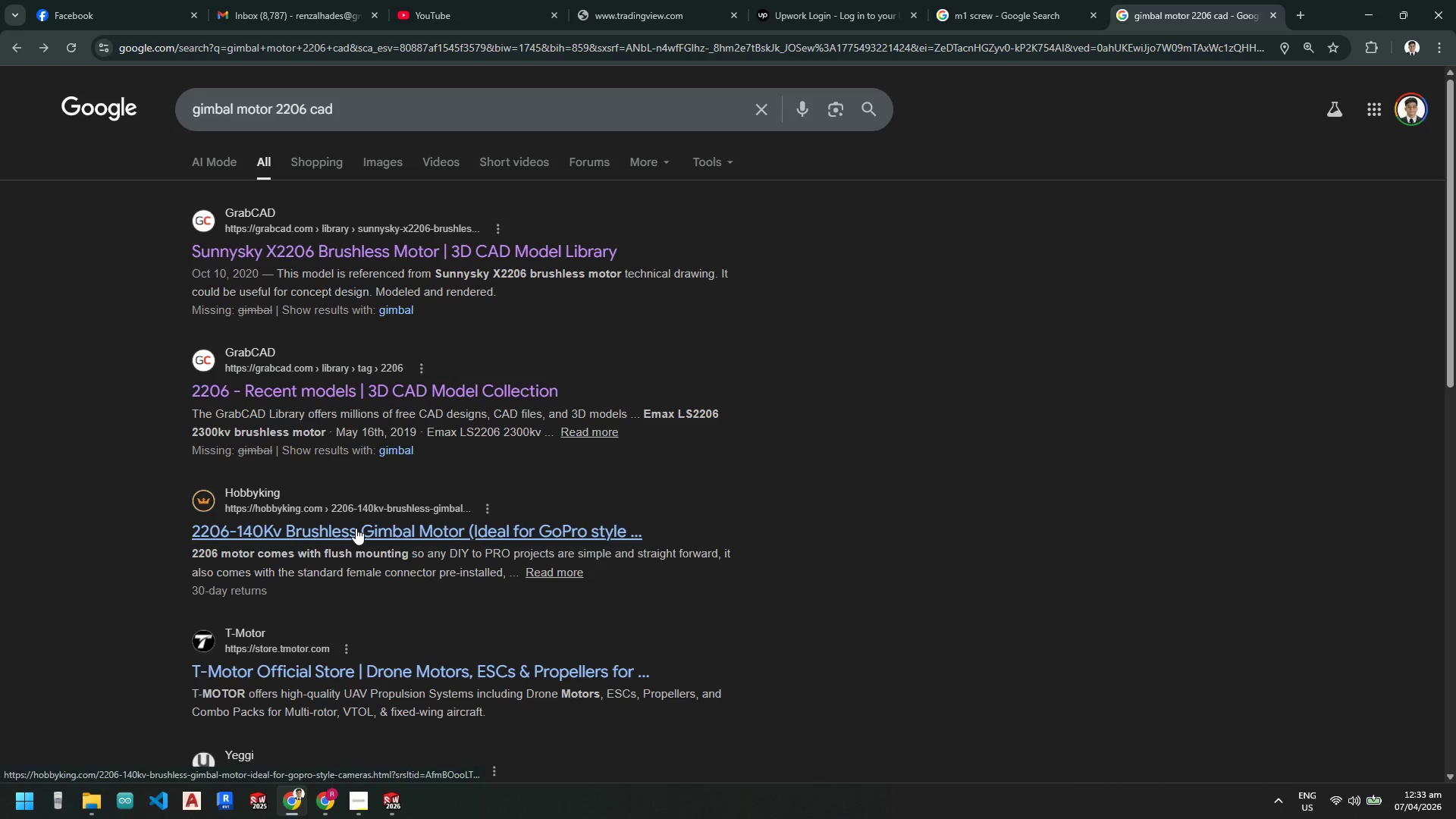 
left_click([356, 528])
 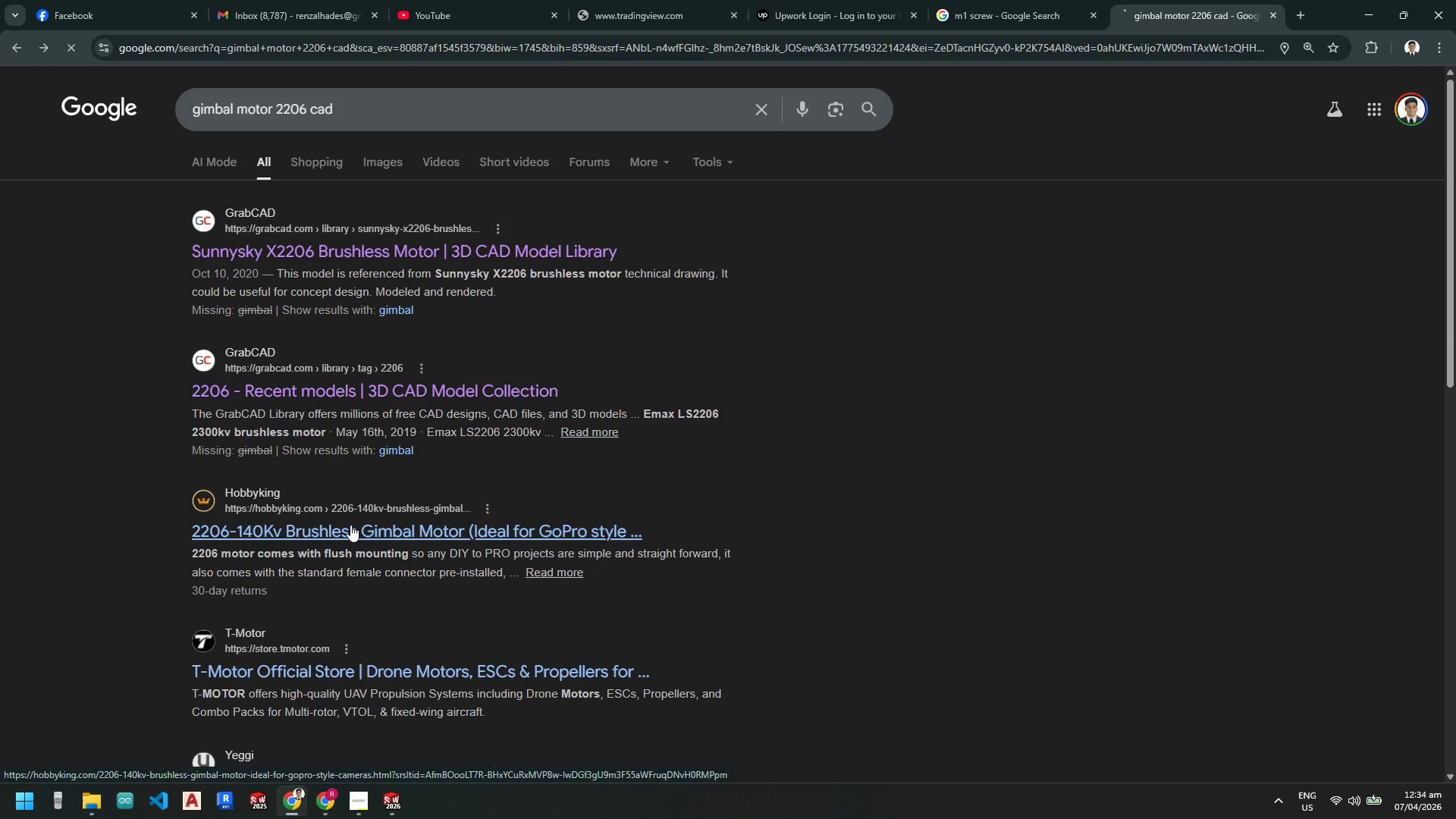 
scroll: coordinate [588, 472], scroll_direction: down, amount: 9.0
 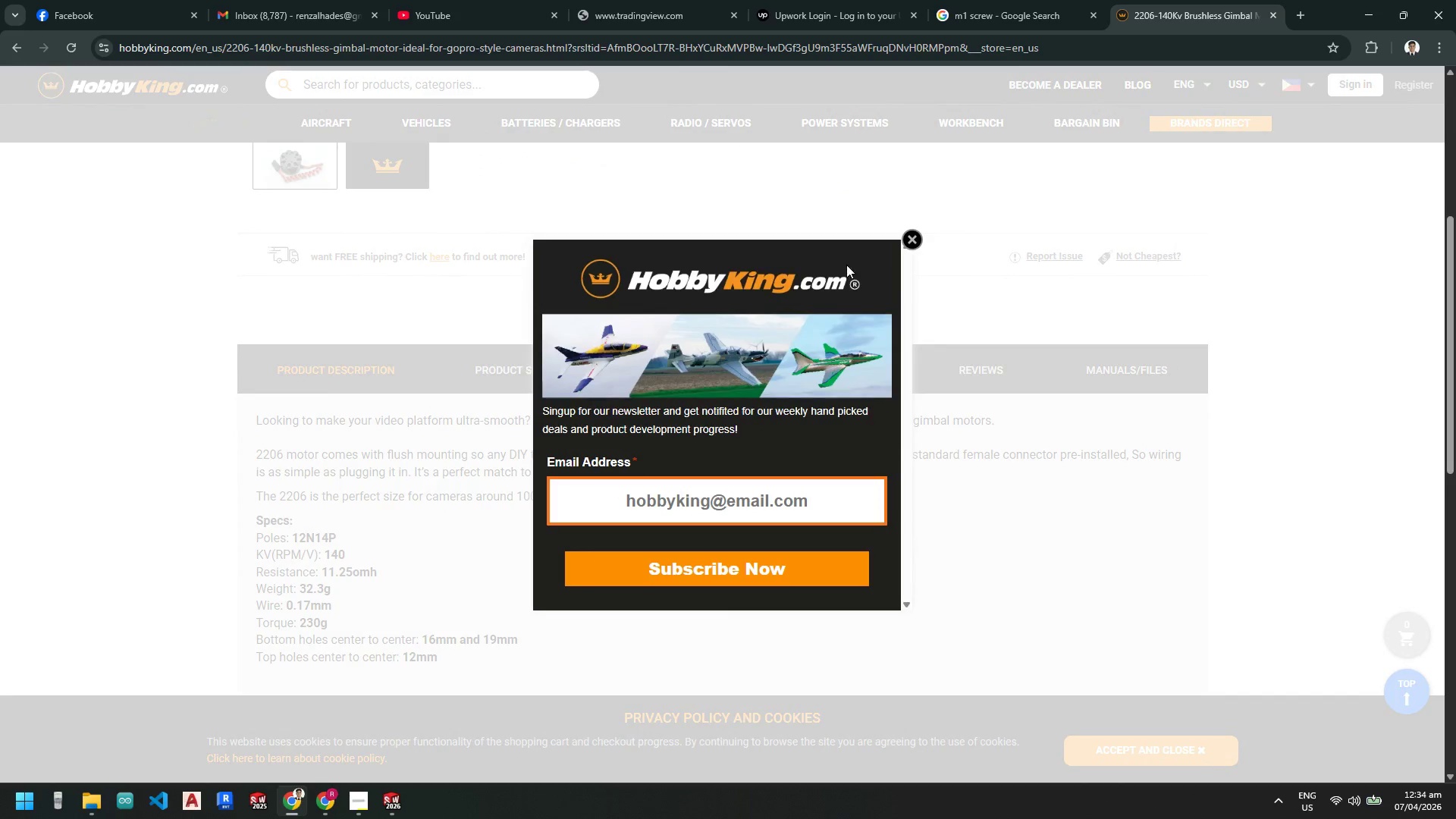 
left_click([910, 243])
 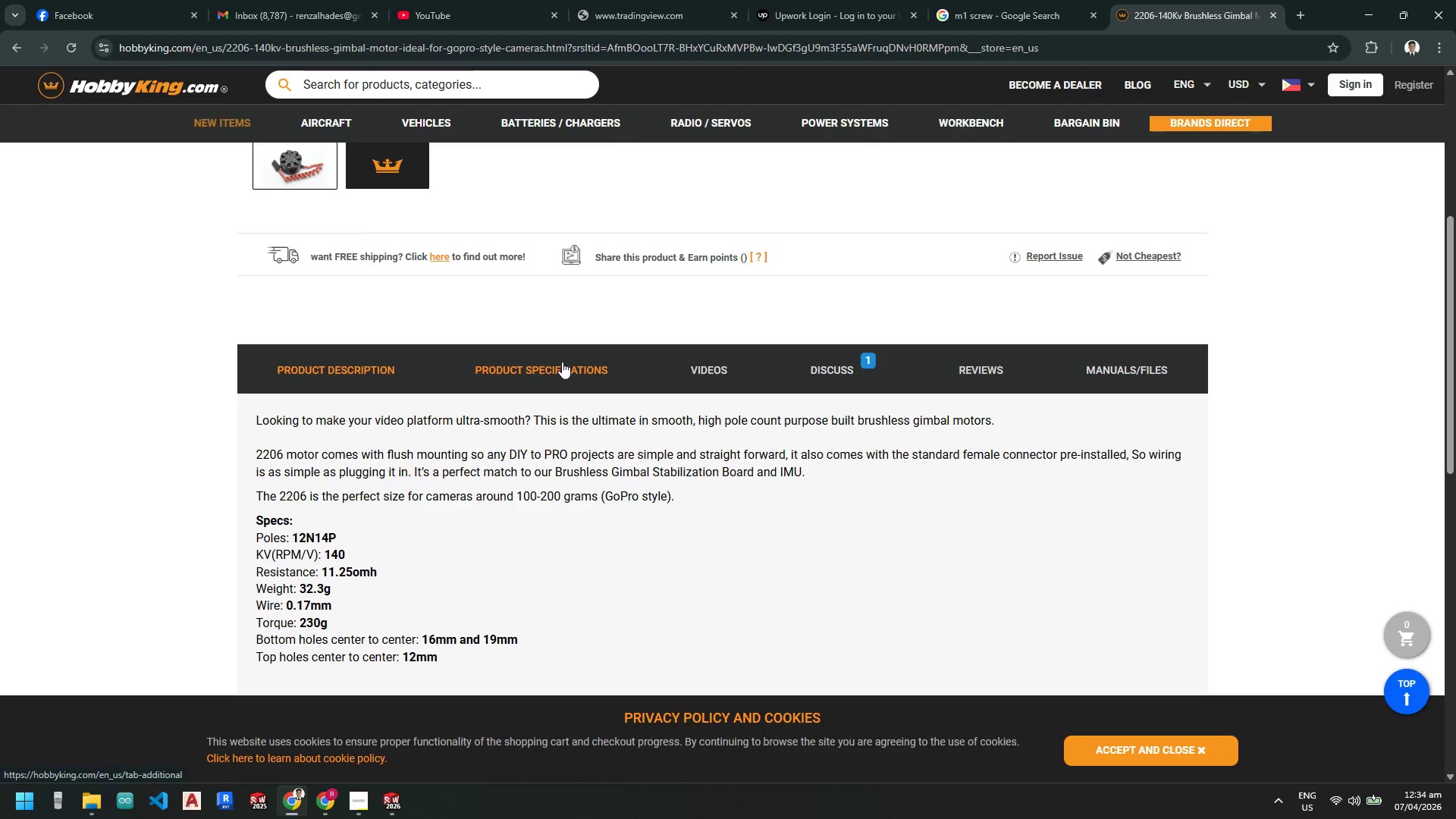 
left_click([1133, 369])
 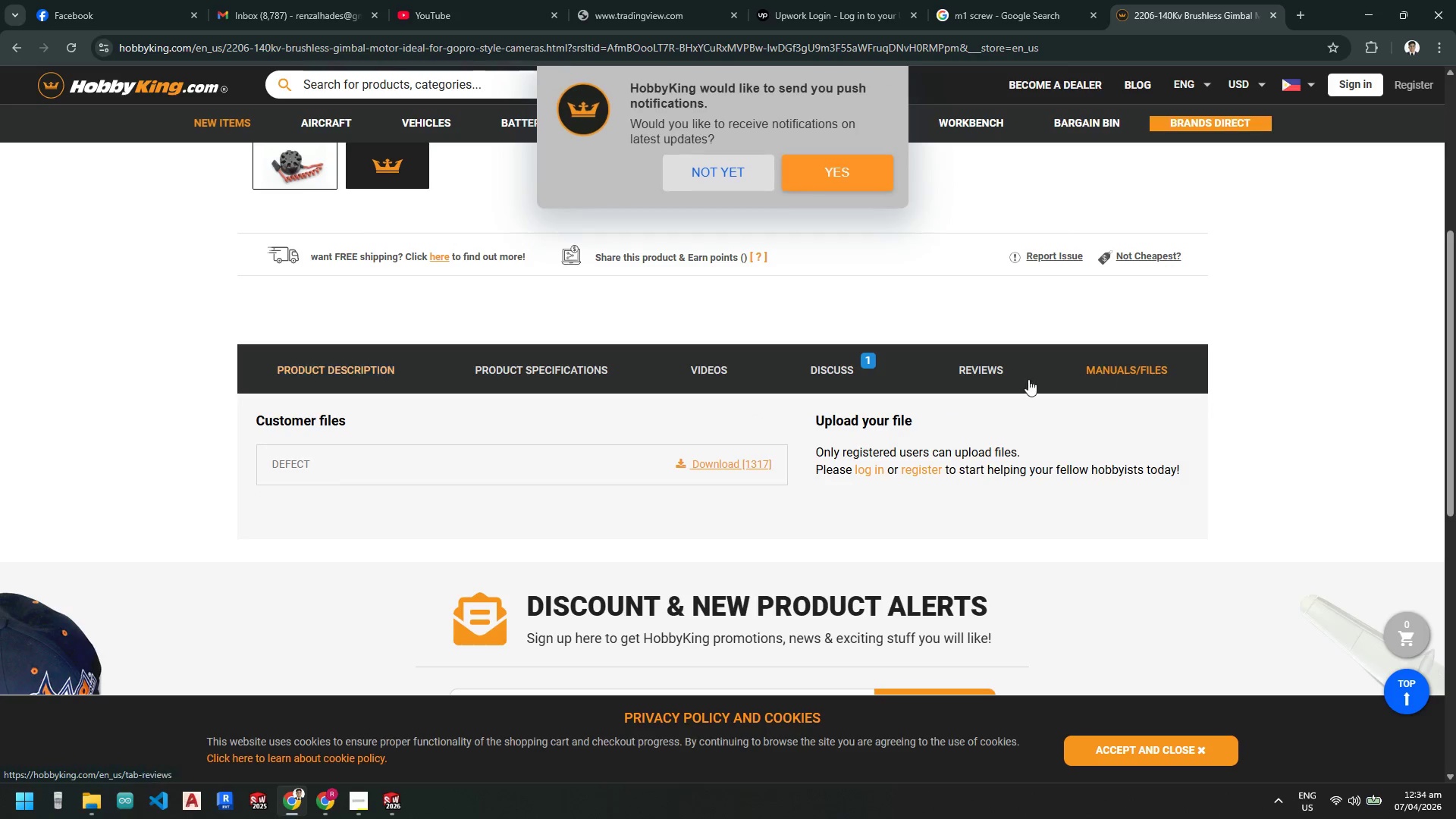 
scroll: coordinate [886, 436], scroll_direction: down, amount: 3.0
 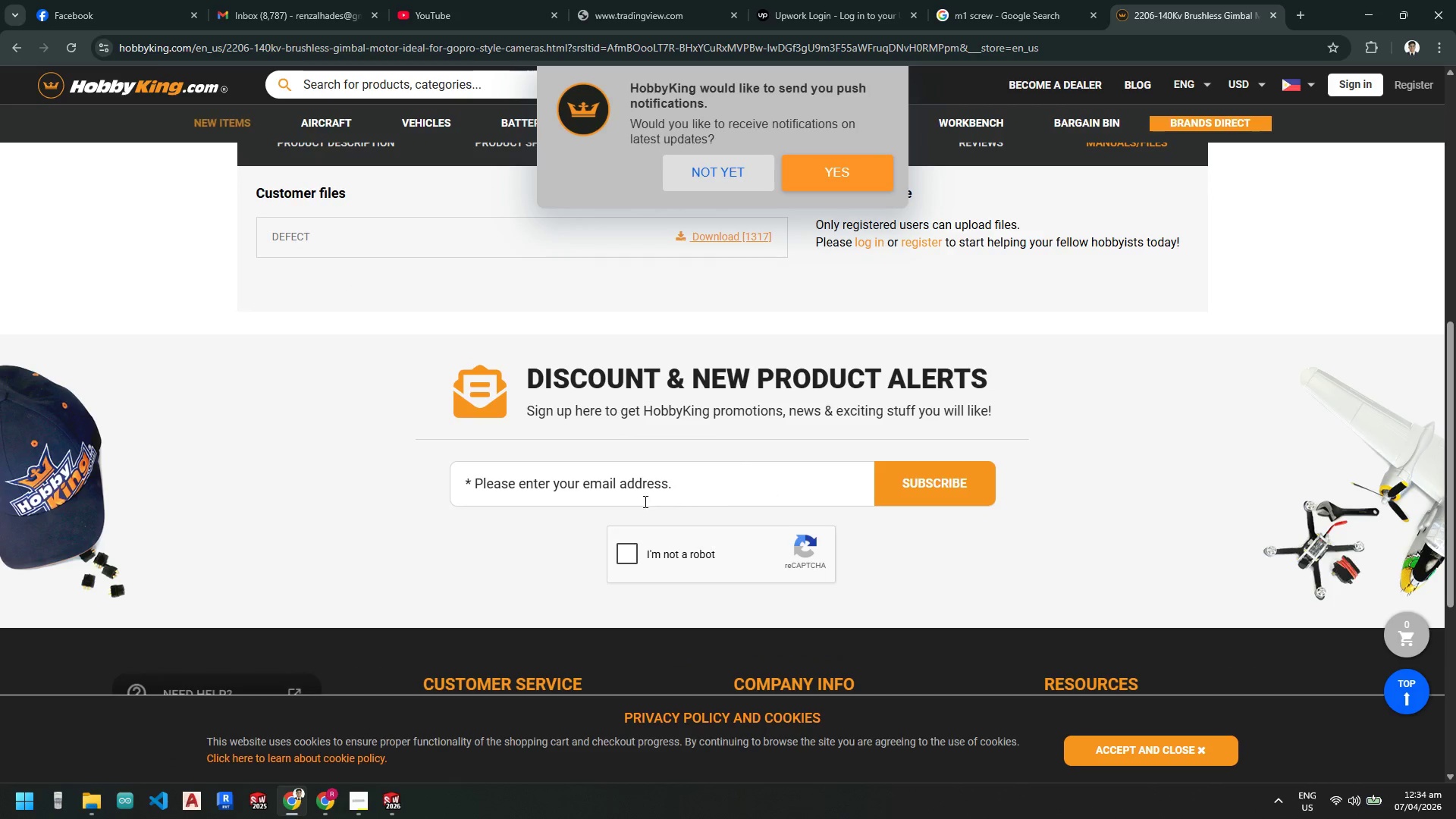 
left_click([620, 554])
 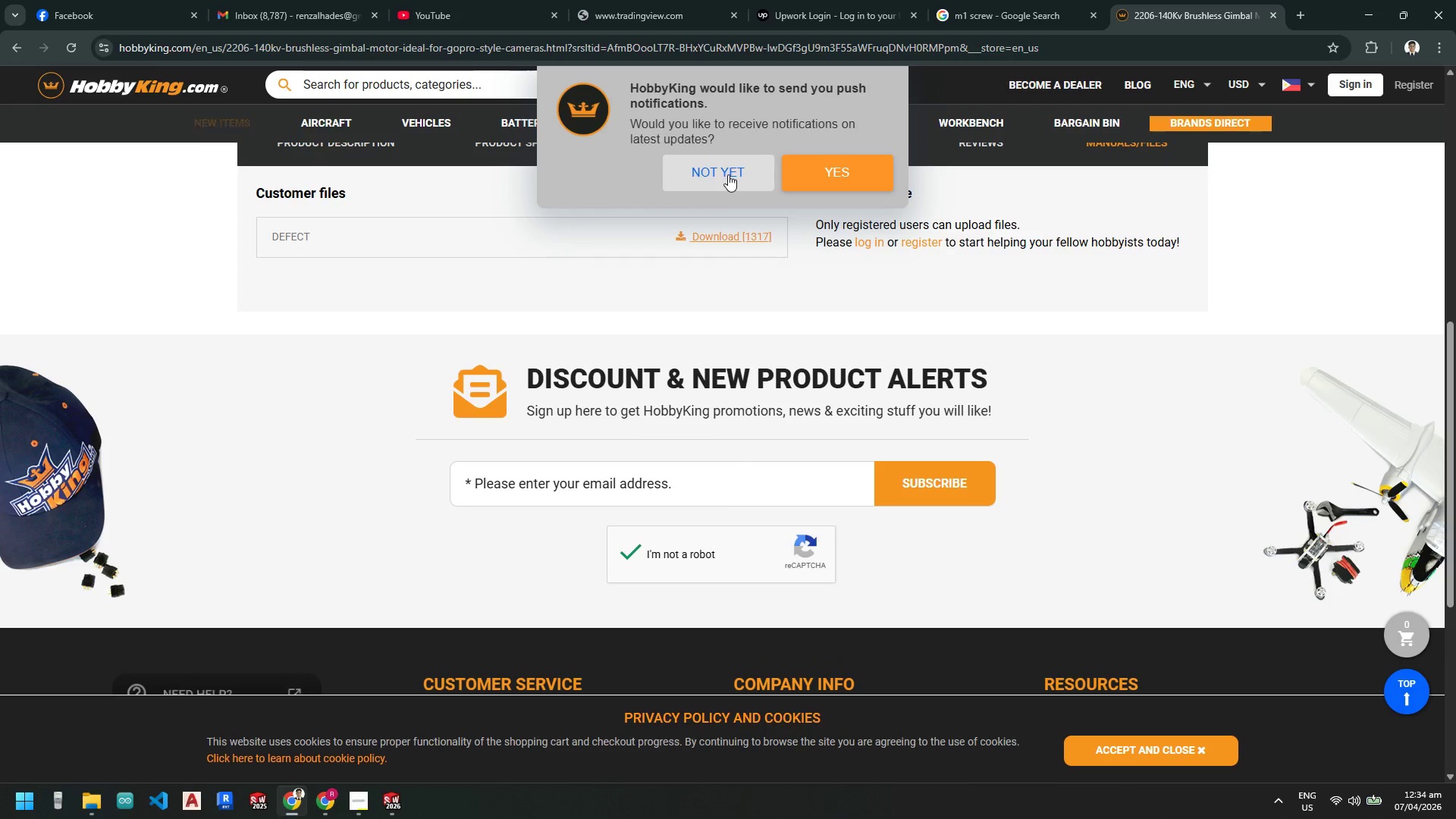 
left_click([728, 174])
 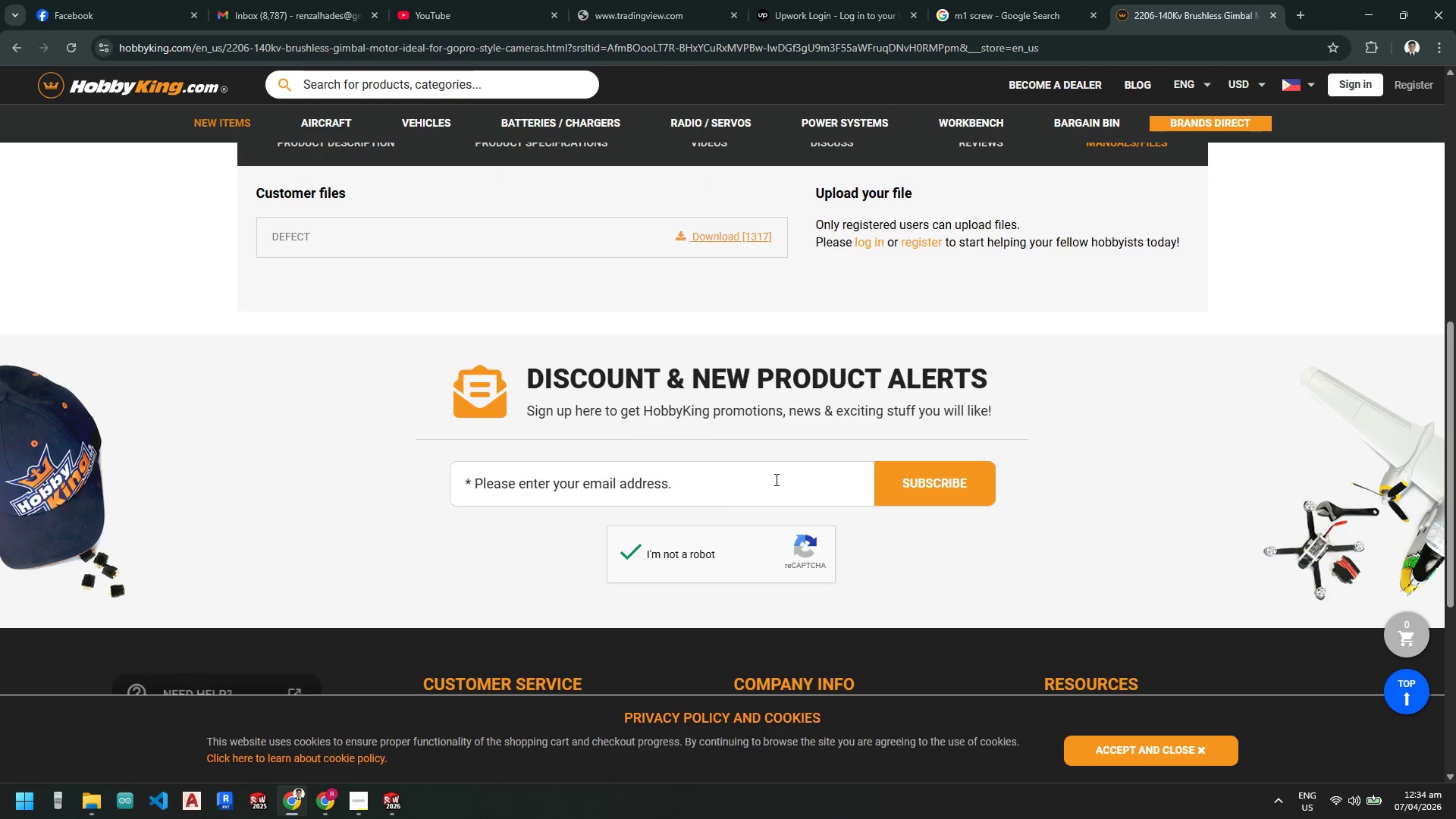 
scroll: coordinate [631, 448], scroll_direction: up, amount: 3.0
 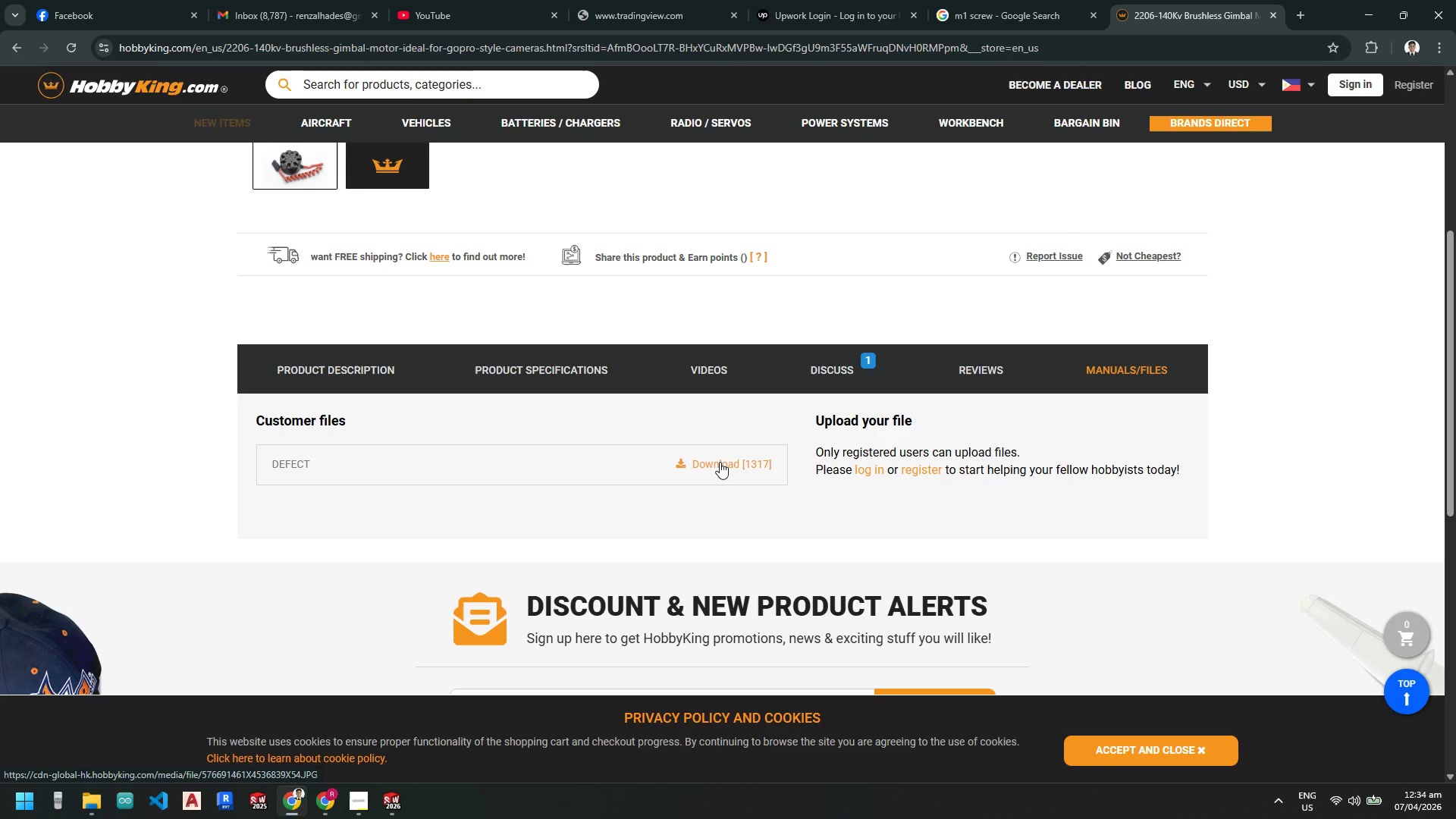 
left_click([720, 462])
 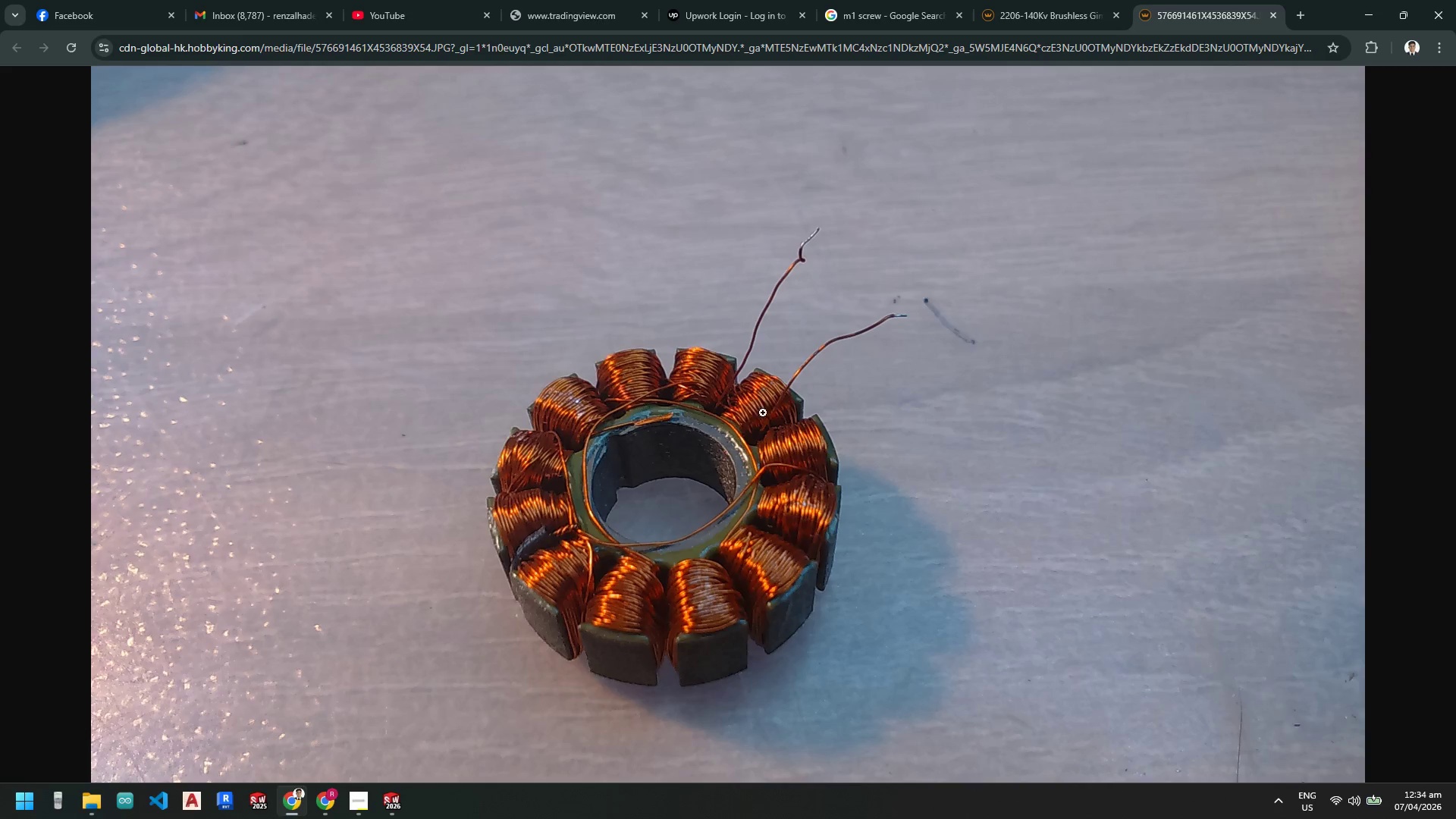 
left_click([1276, 12])
 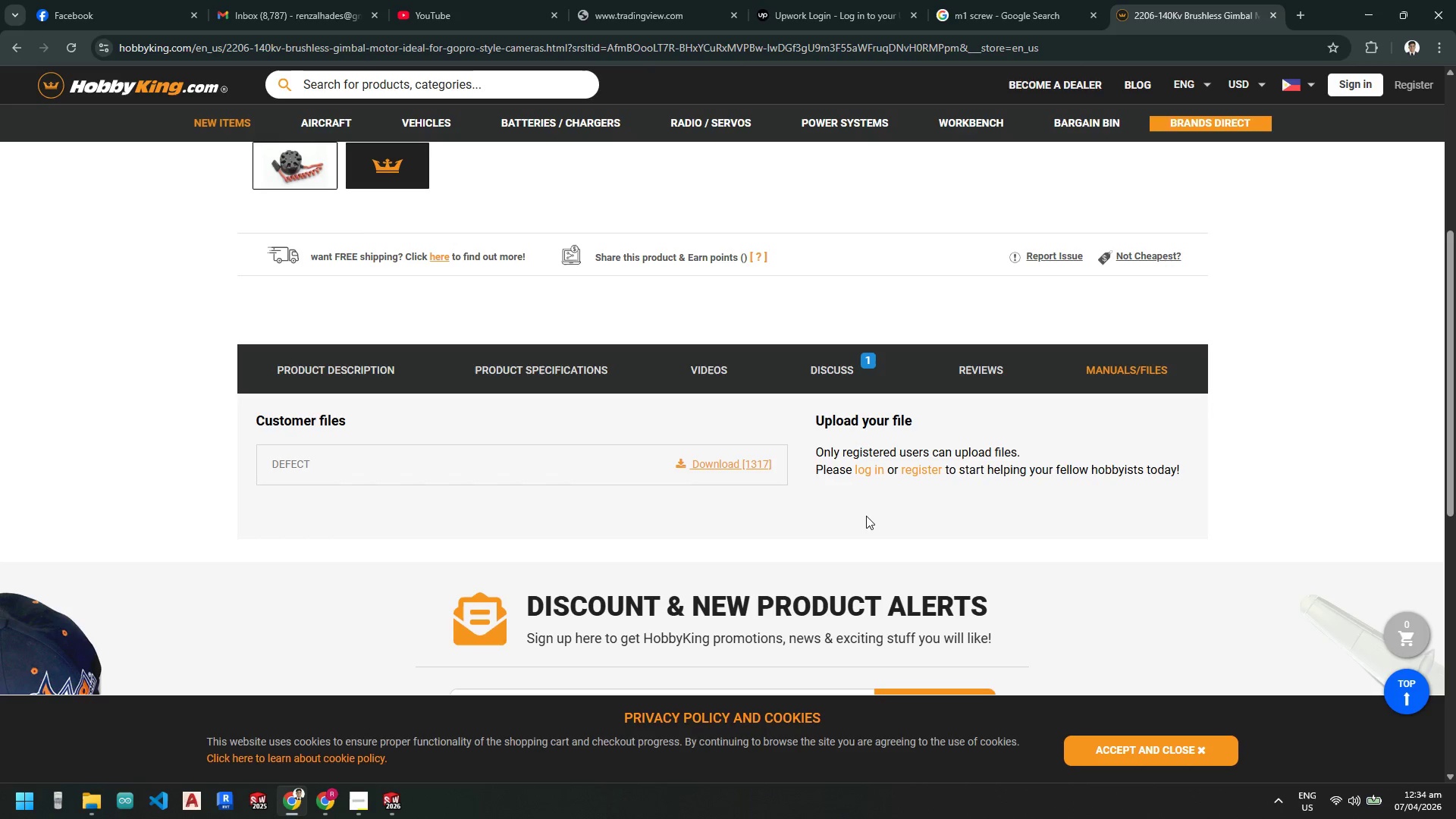 
scroll: coordinate [867, 523], scroll_direction: up, amount: 7.0
 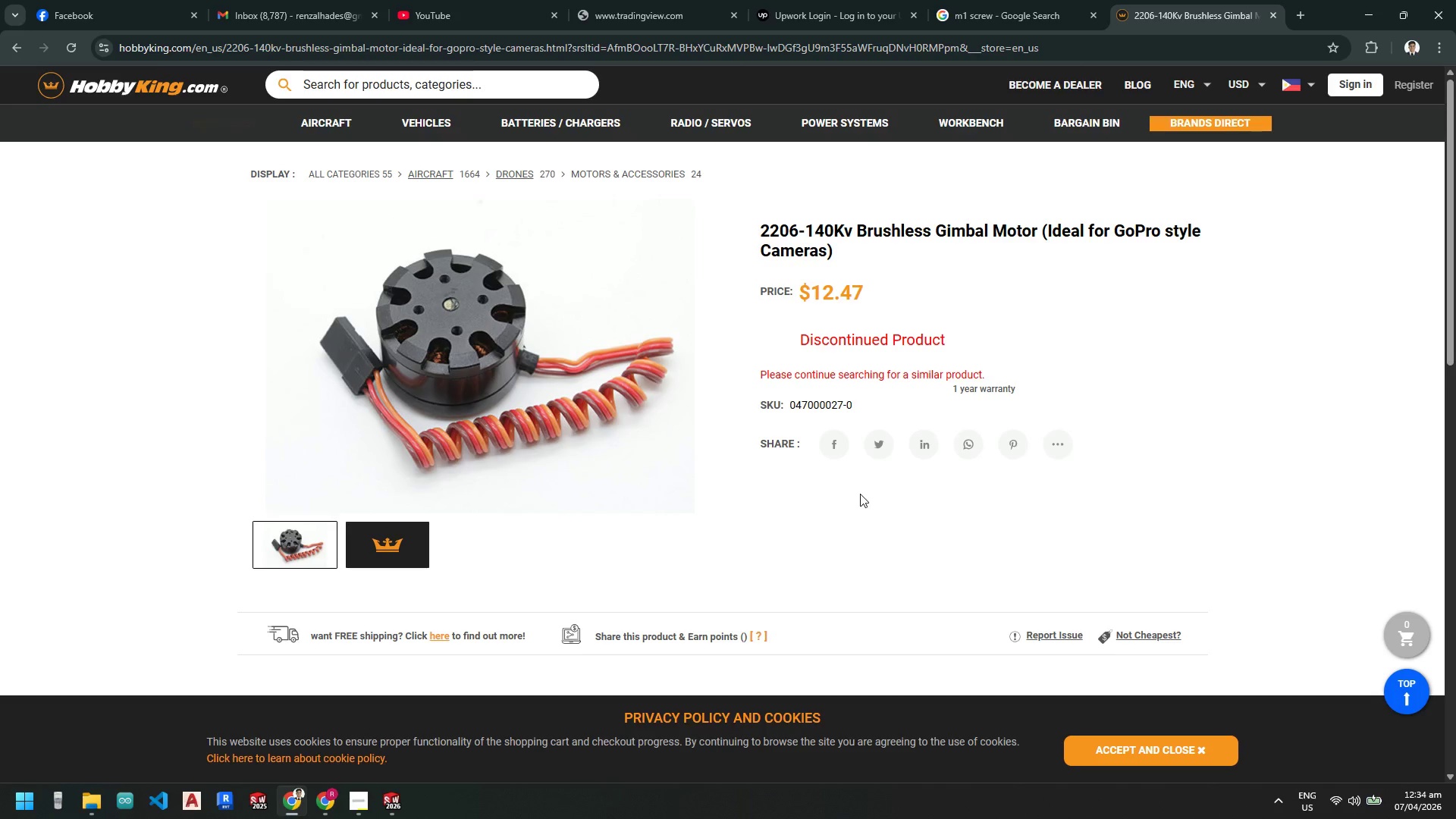 
scroll: coordinate [1112, 519], scroll_direction: down, amount: 5.0
 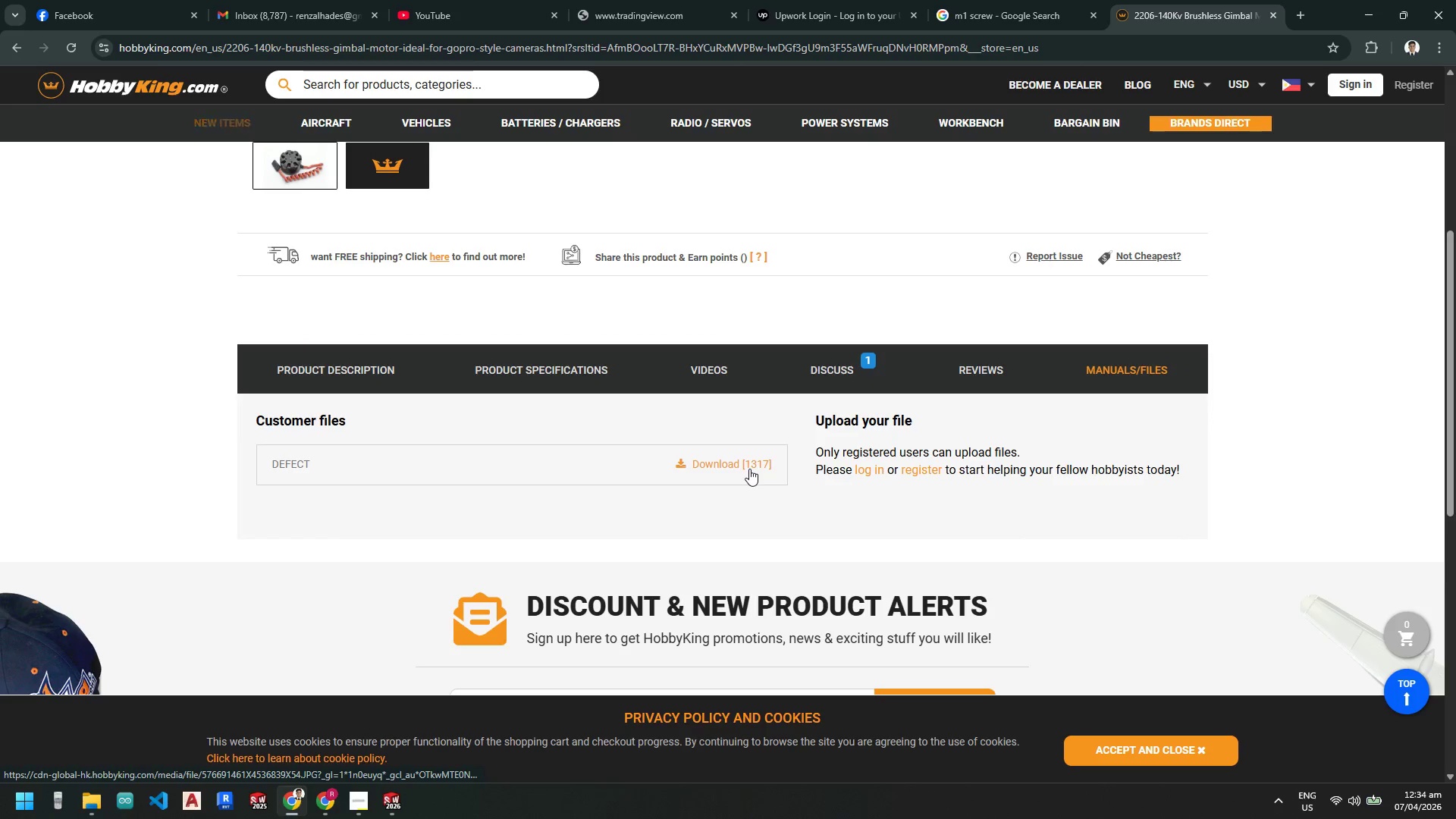 
left_click([739, 469])
 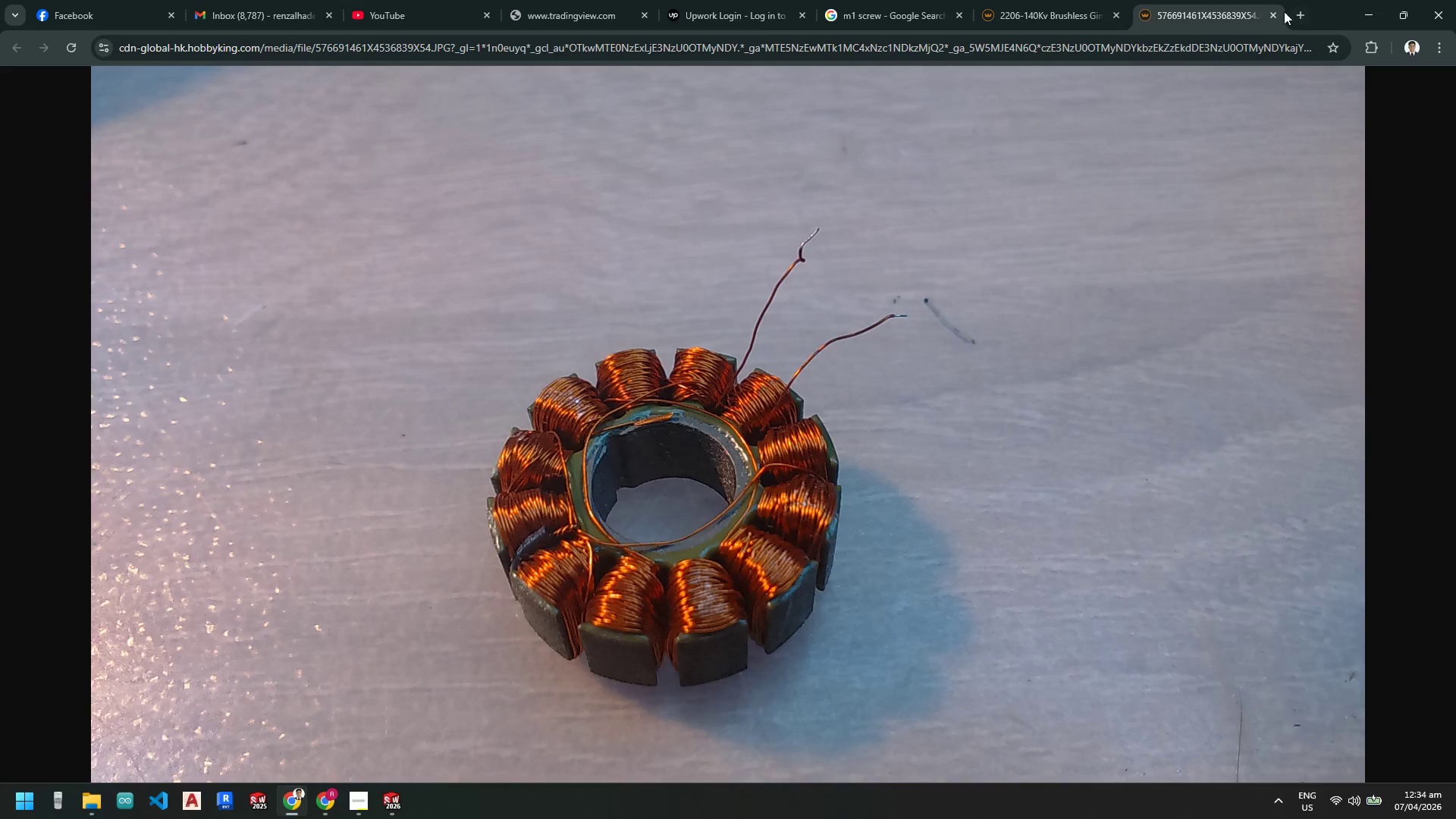 
left_click([1273, 16])
 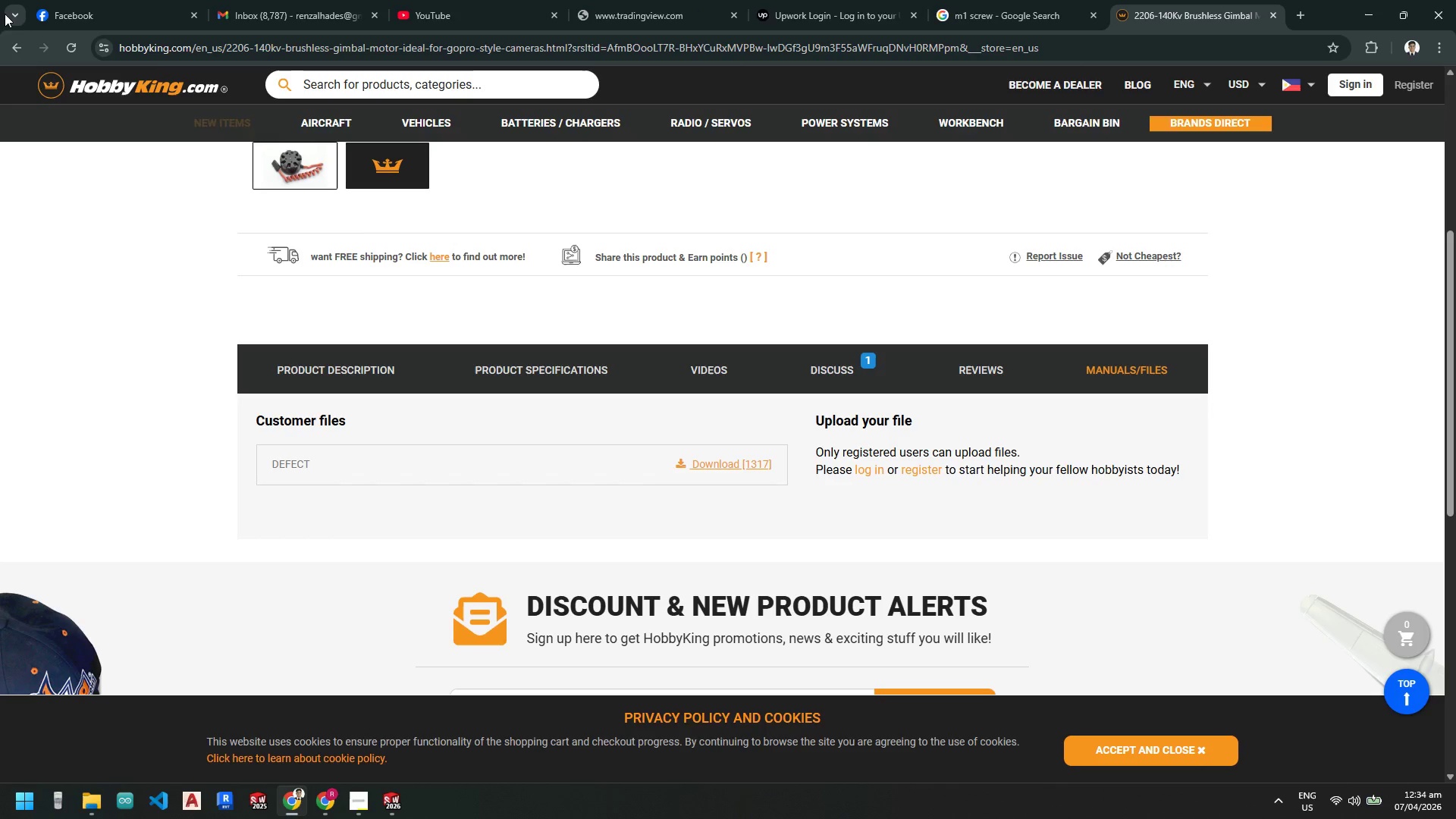 
left_click([16, 41])
 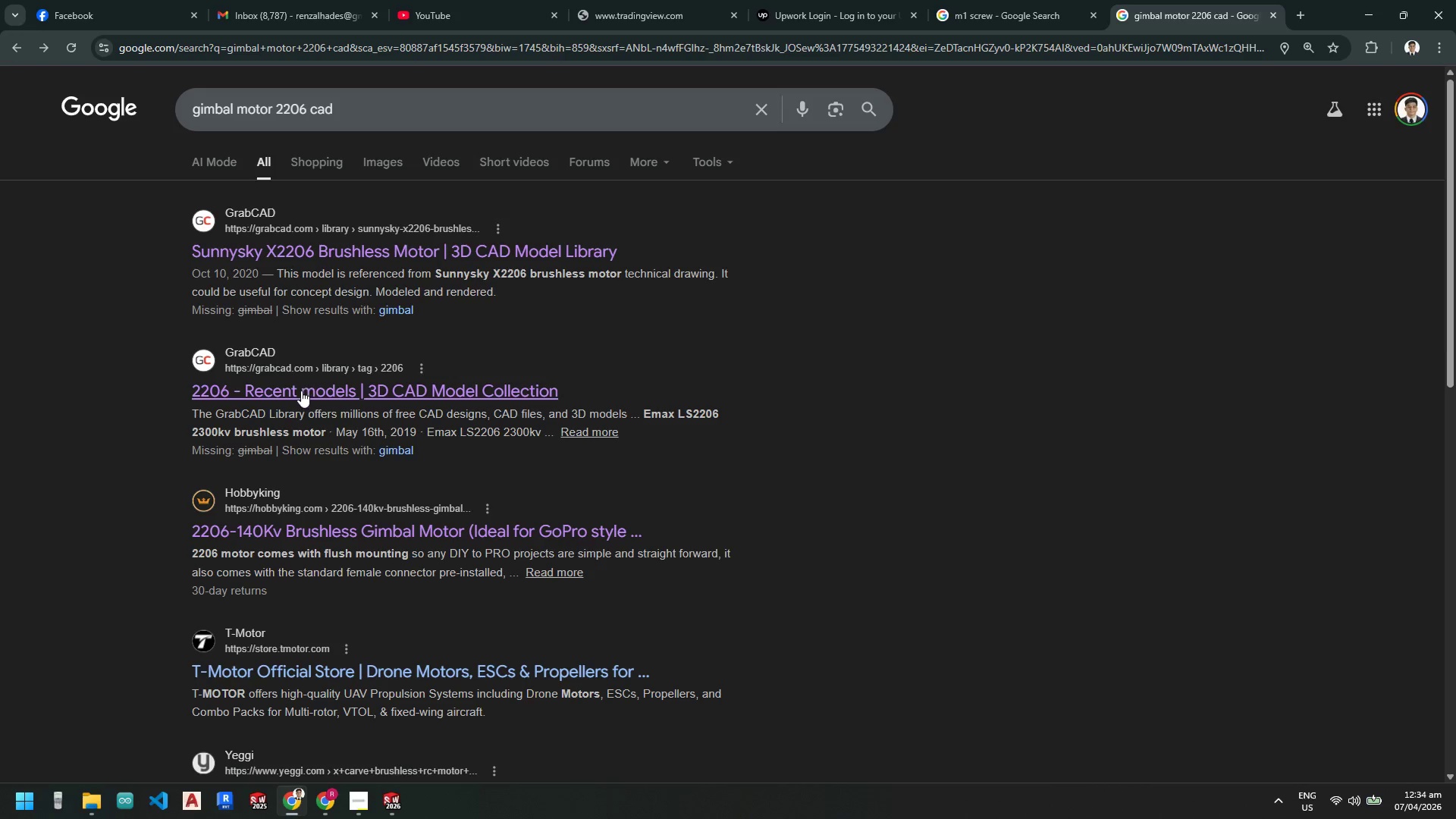 
scroll: coordinate [310, 413], scroll_direction: down, amount: 5.0
 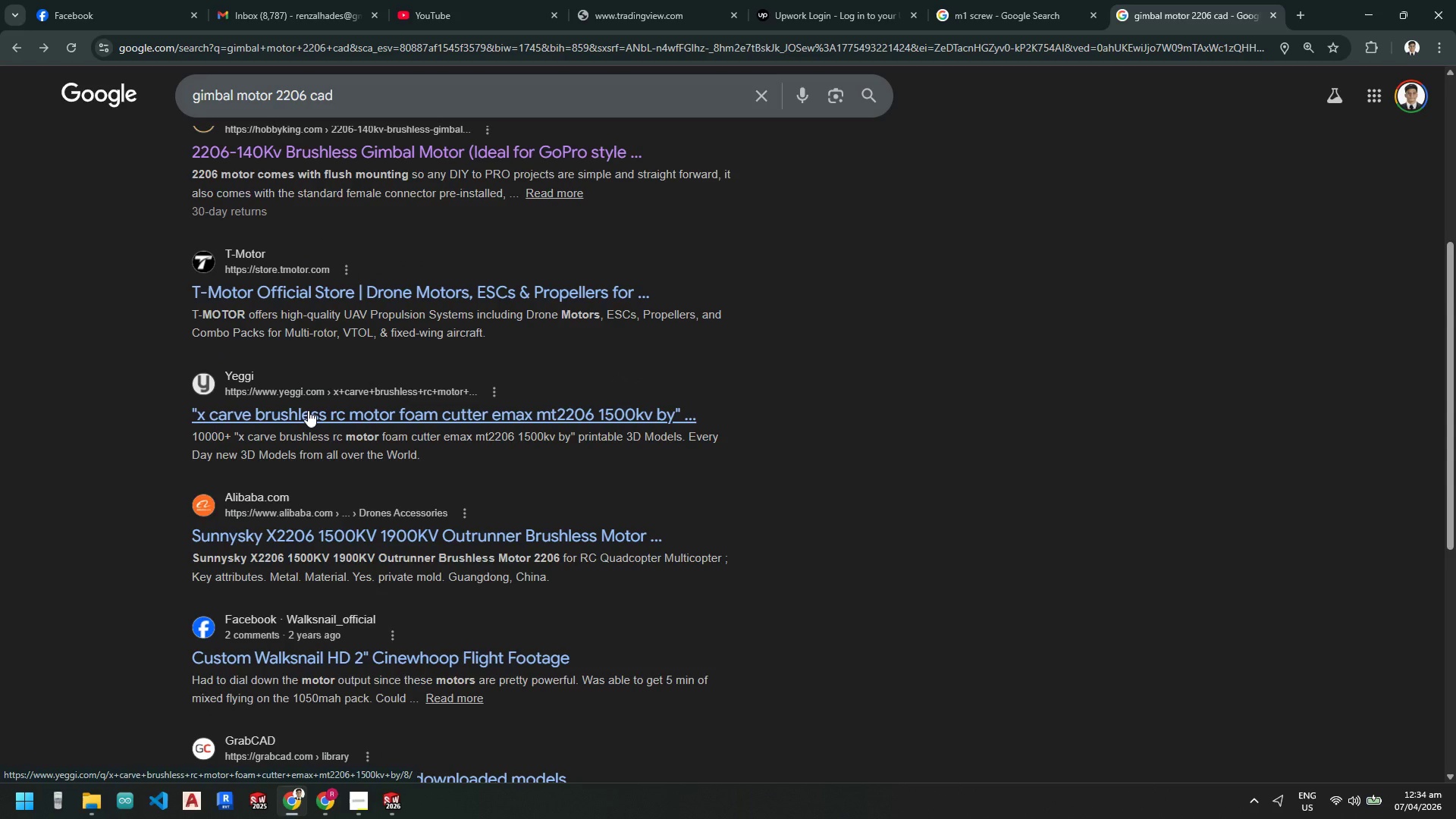 
scroll: coordinate [309, 410], scroll_direction: up, amount: 5.0
 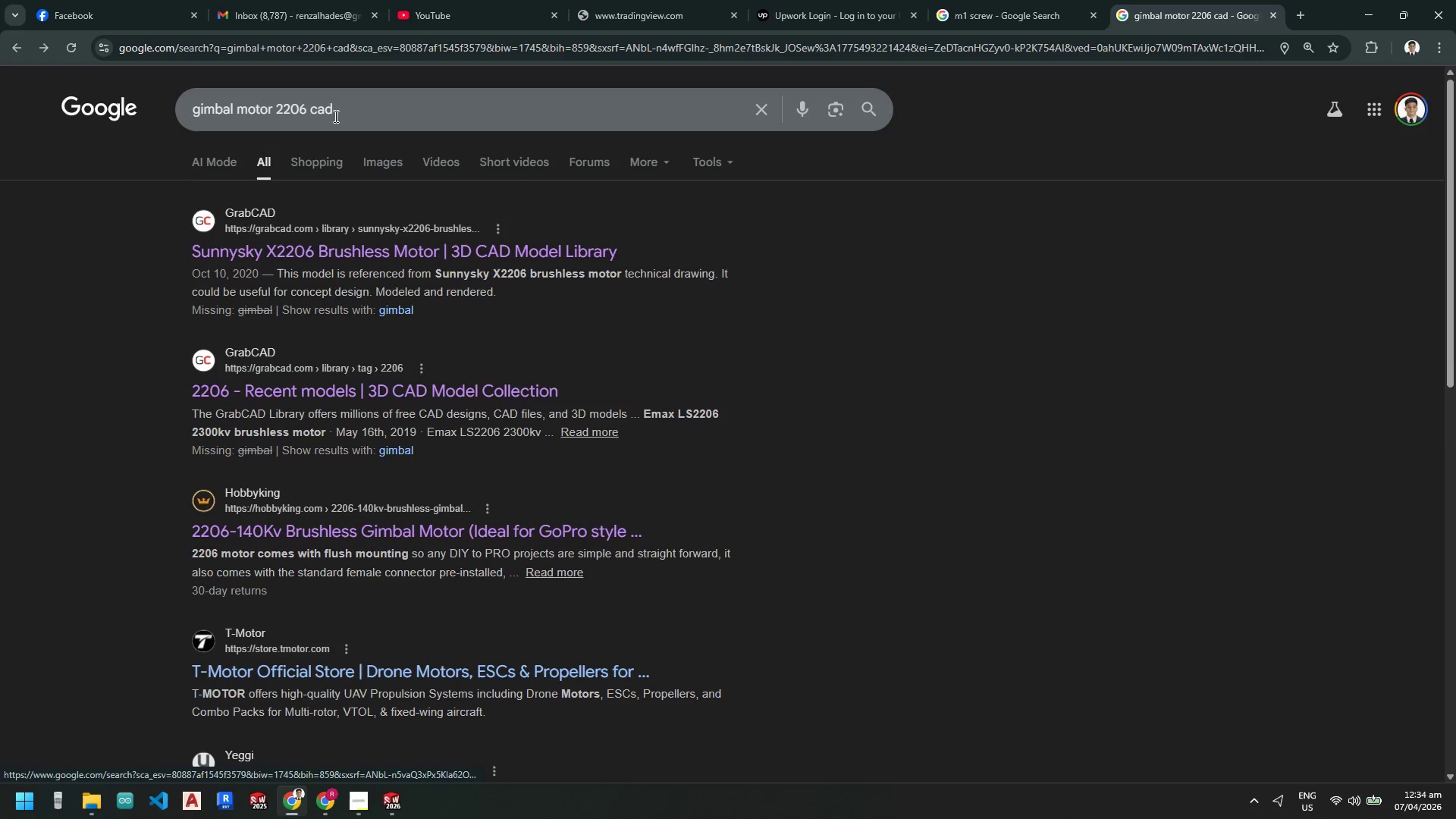 
left_click_drag(start_coordinate=[344, 109], to_coordinate=[309, 111])
 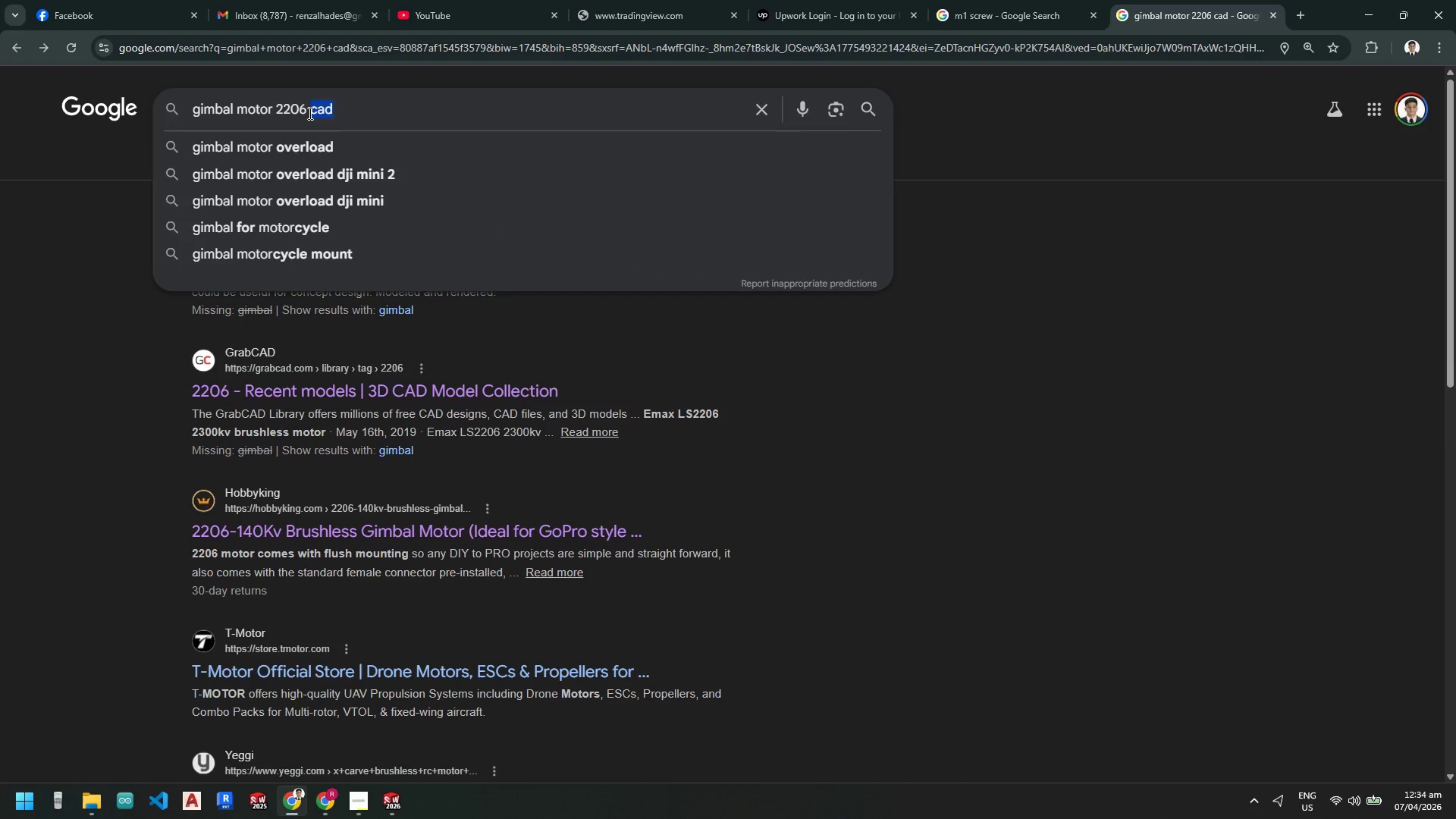 
key(Backspace)
 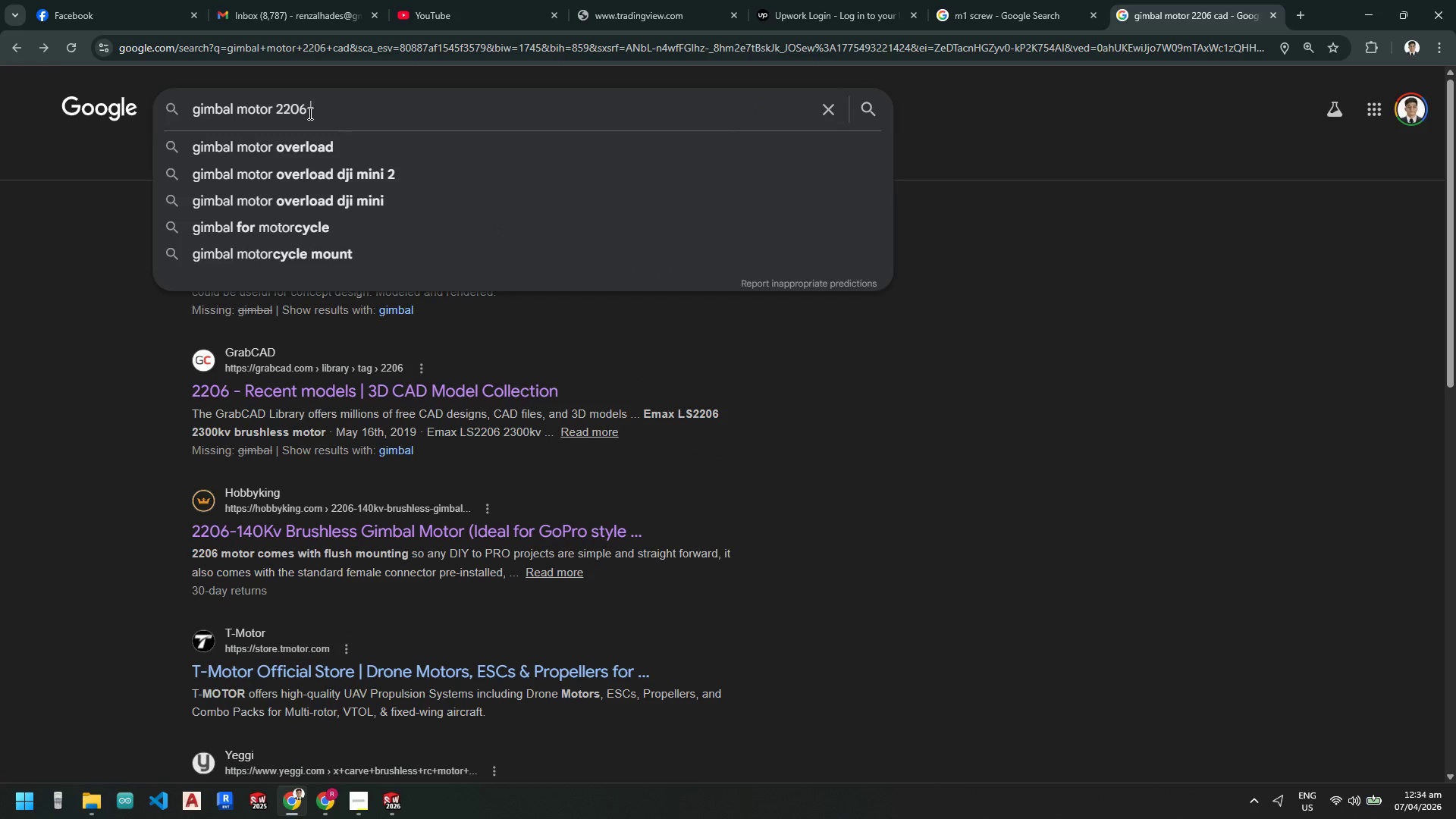 
key(Enter)
 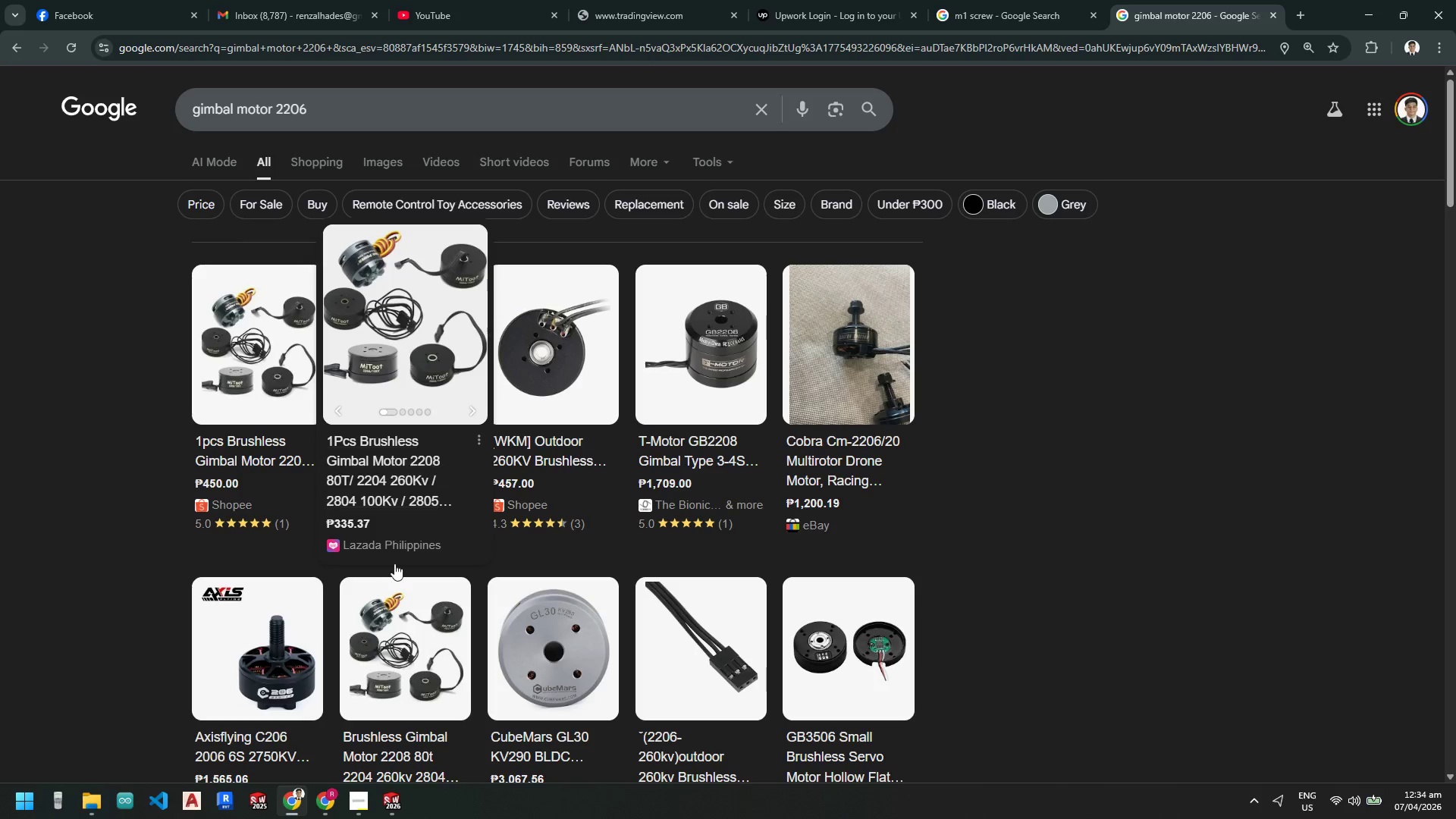 
mouse_move([685, 494])
 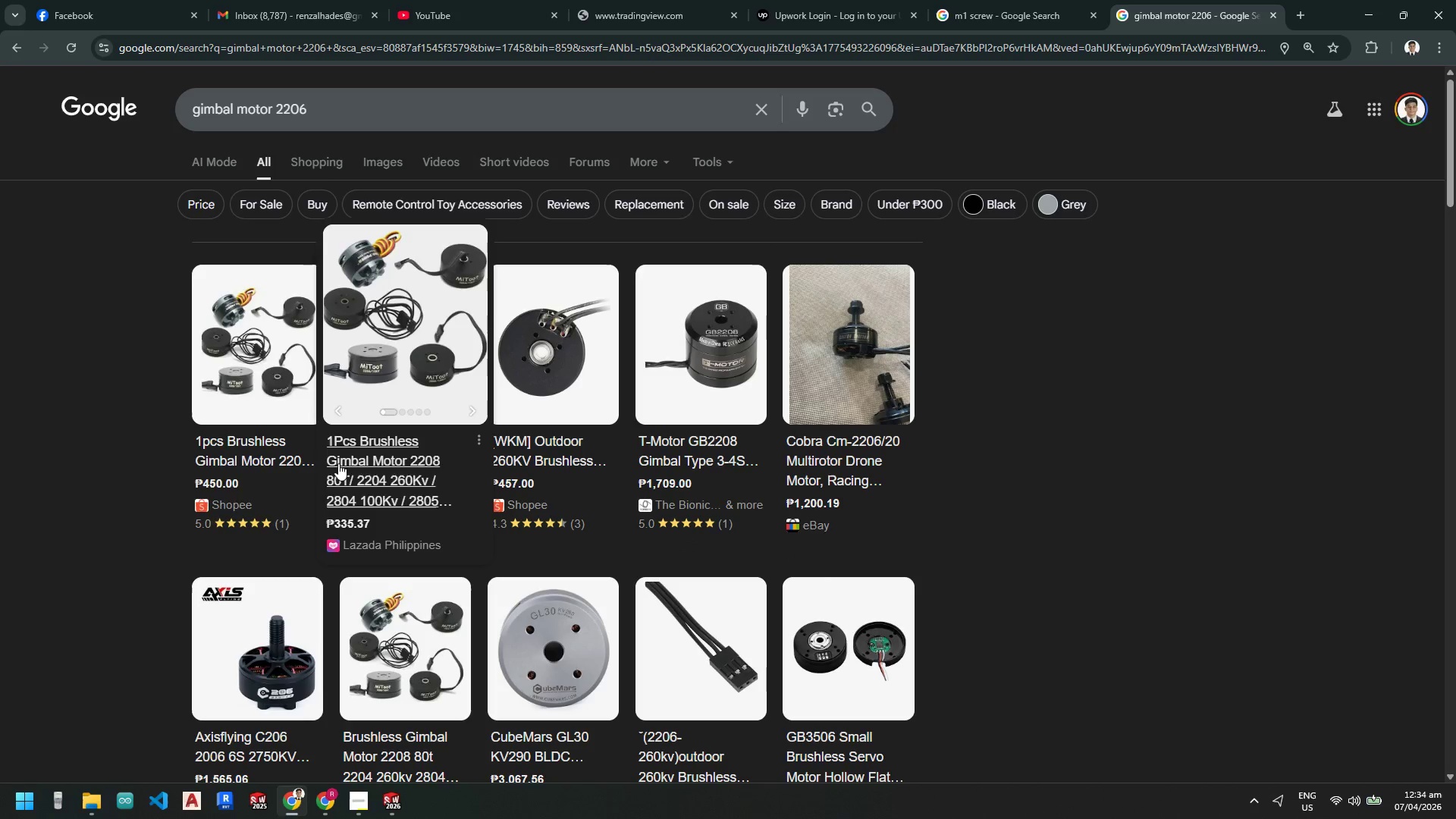 
mouse_move([281, 411])
 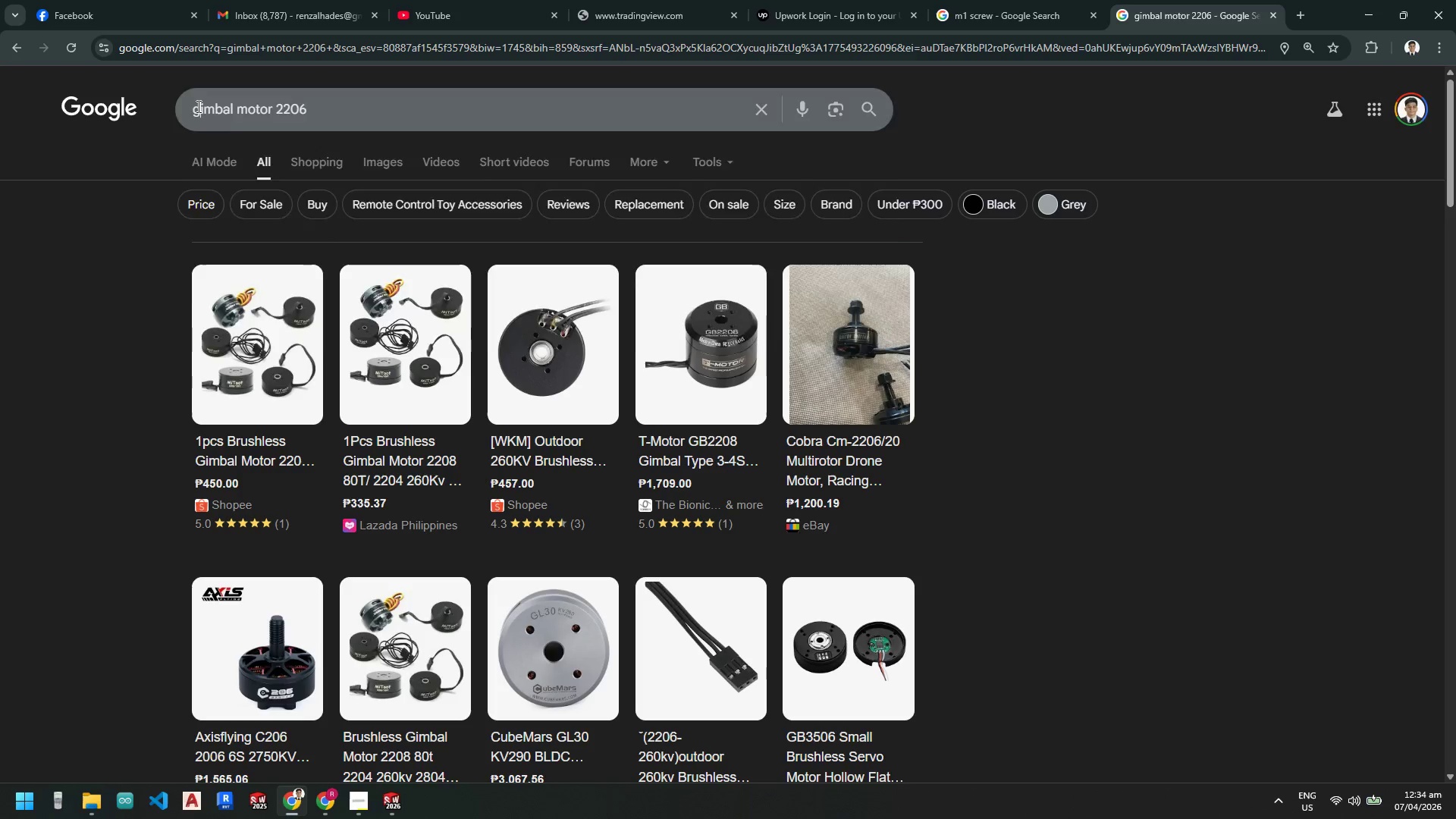 
double_click([193, 105])
 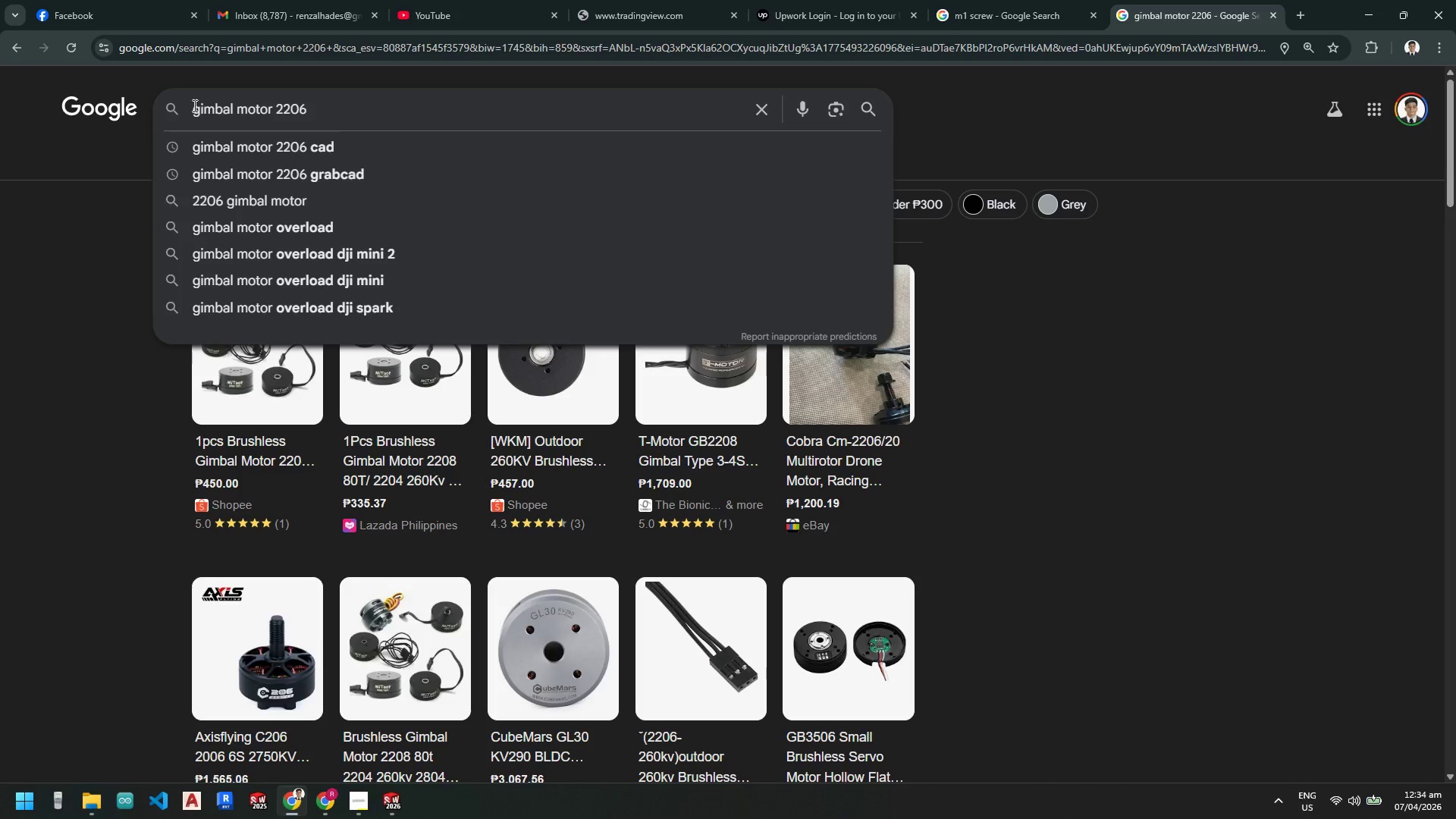 
type(mitoot)
 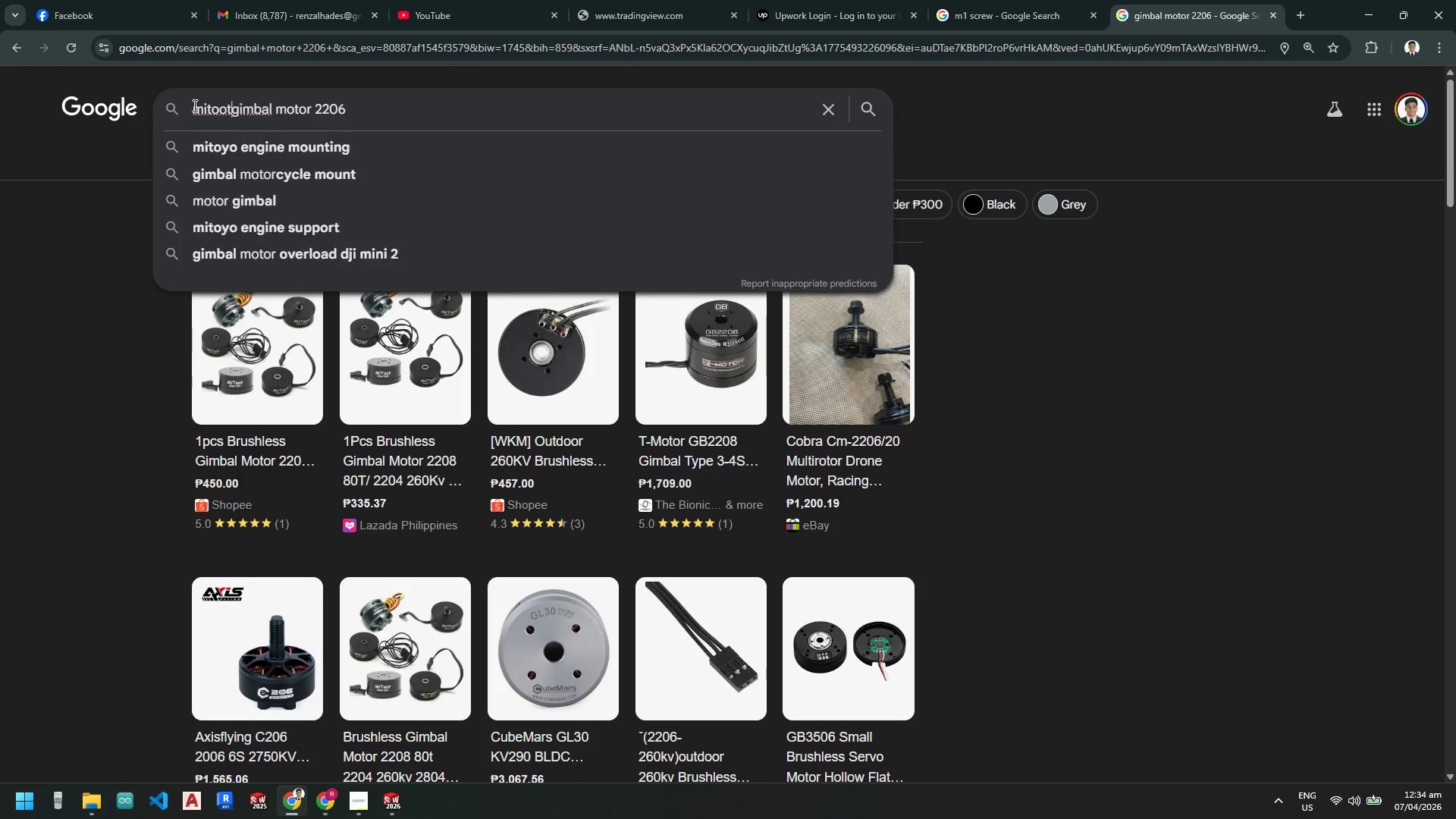 
key(Enter)
 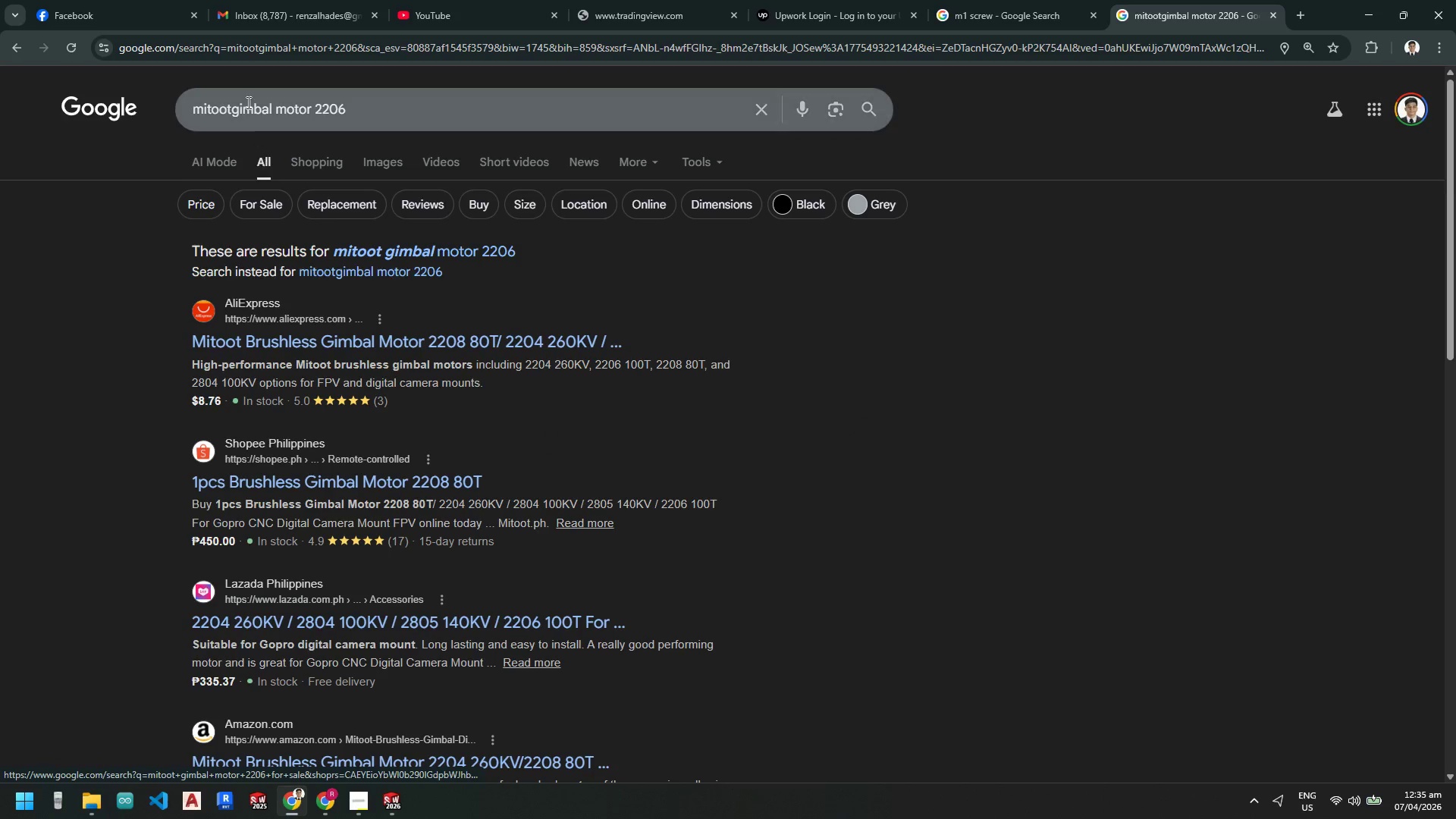 
key(Space)
 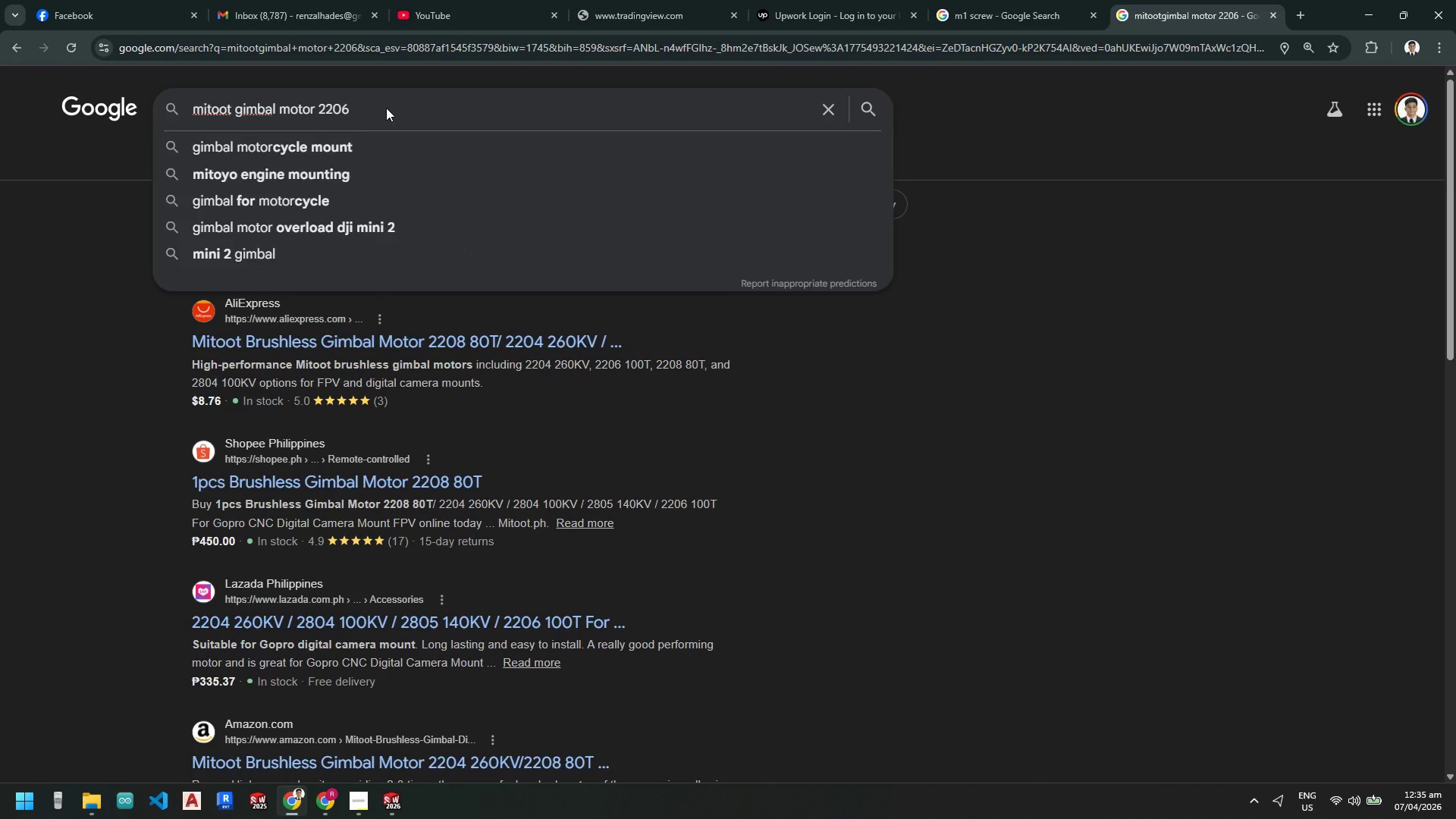 
left_click([386, 108])
 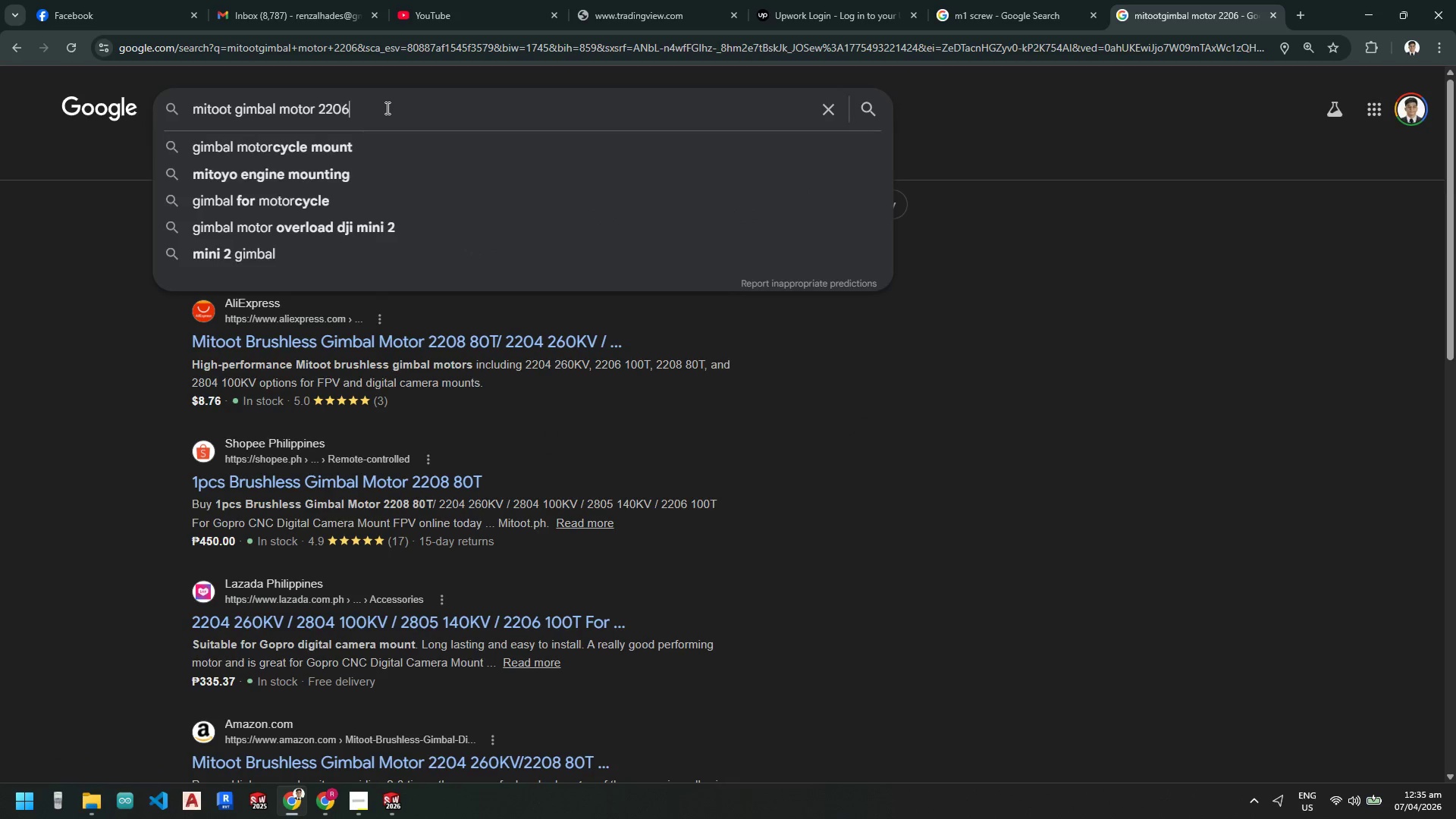 
type( cad)
 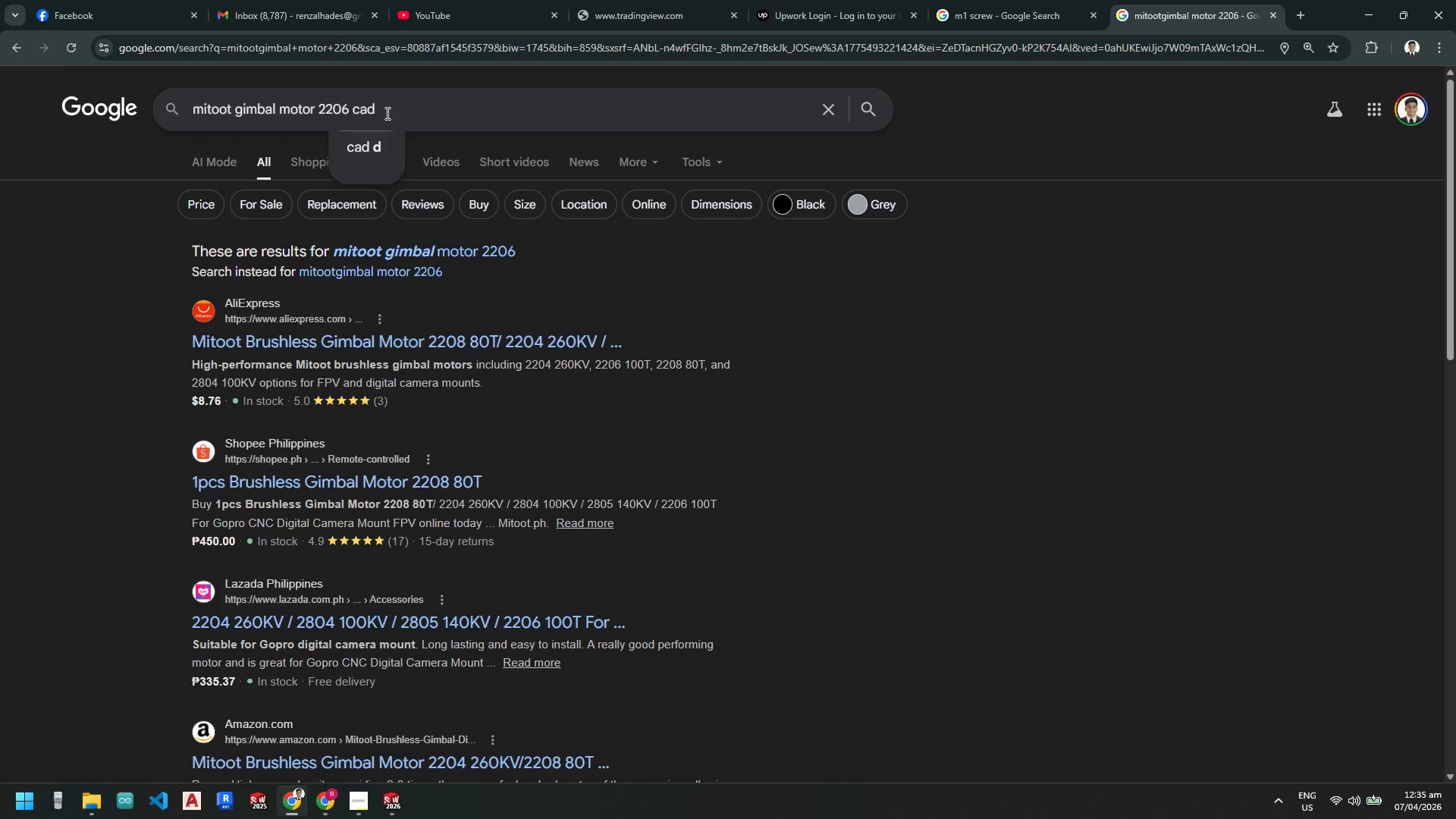 
key(Enter)
 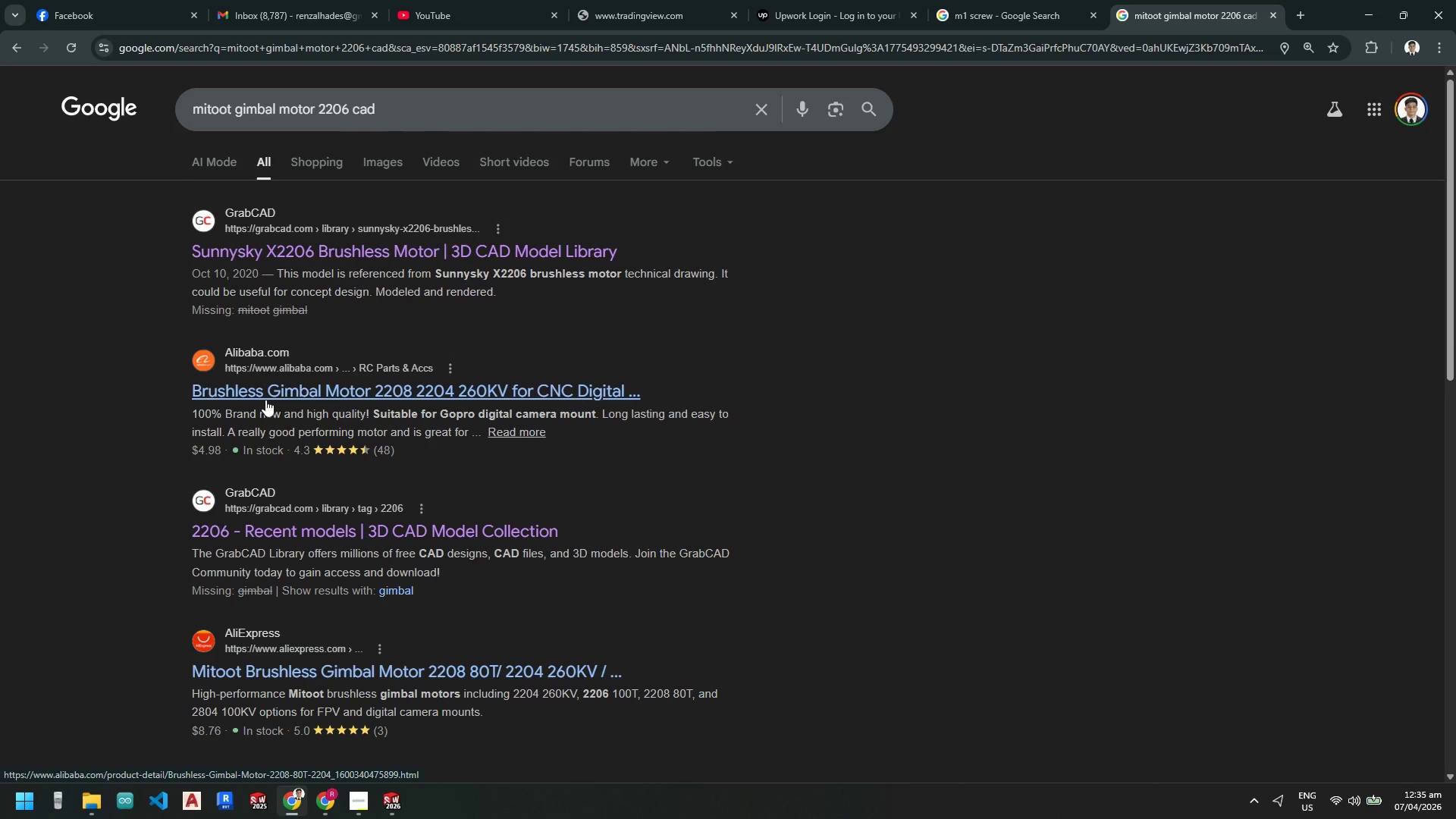 
scroll: coordinate [265, 400], scroll_direction: down, amount: 3.0
 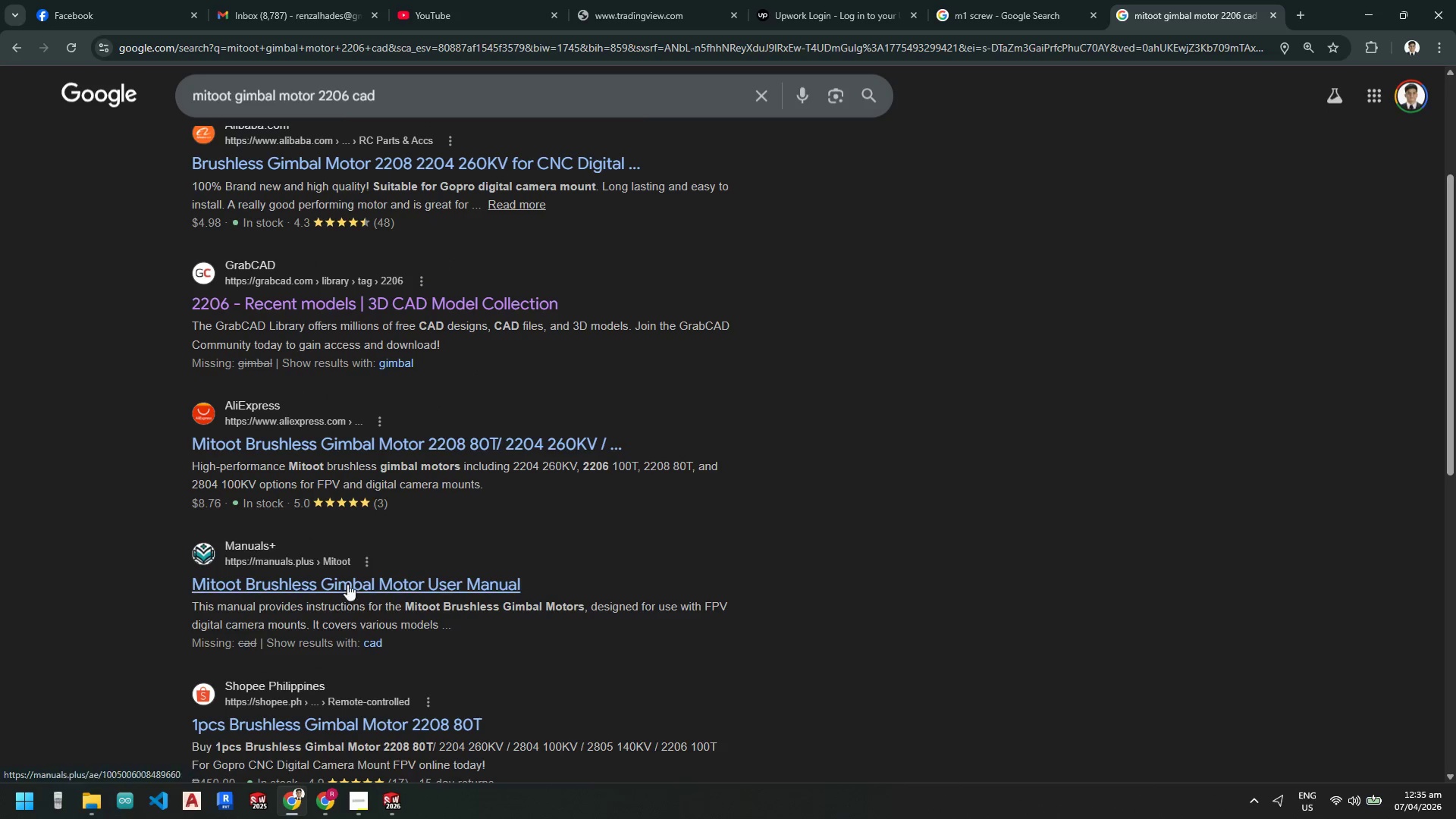 
left_click([361, 586])
 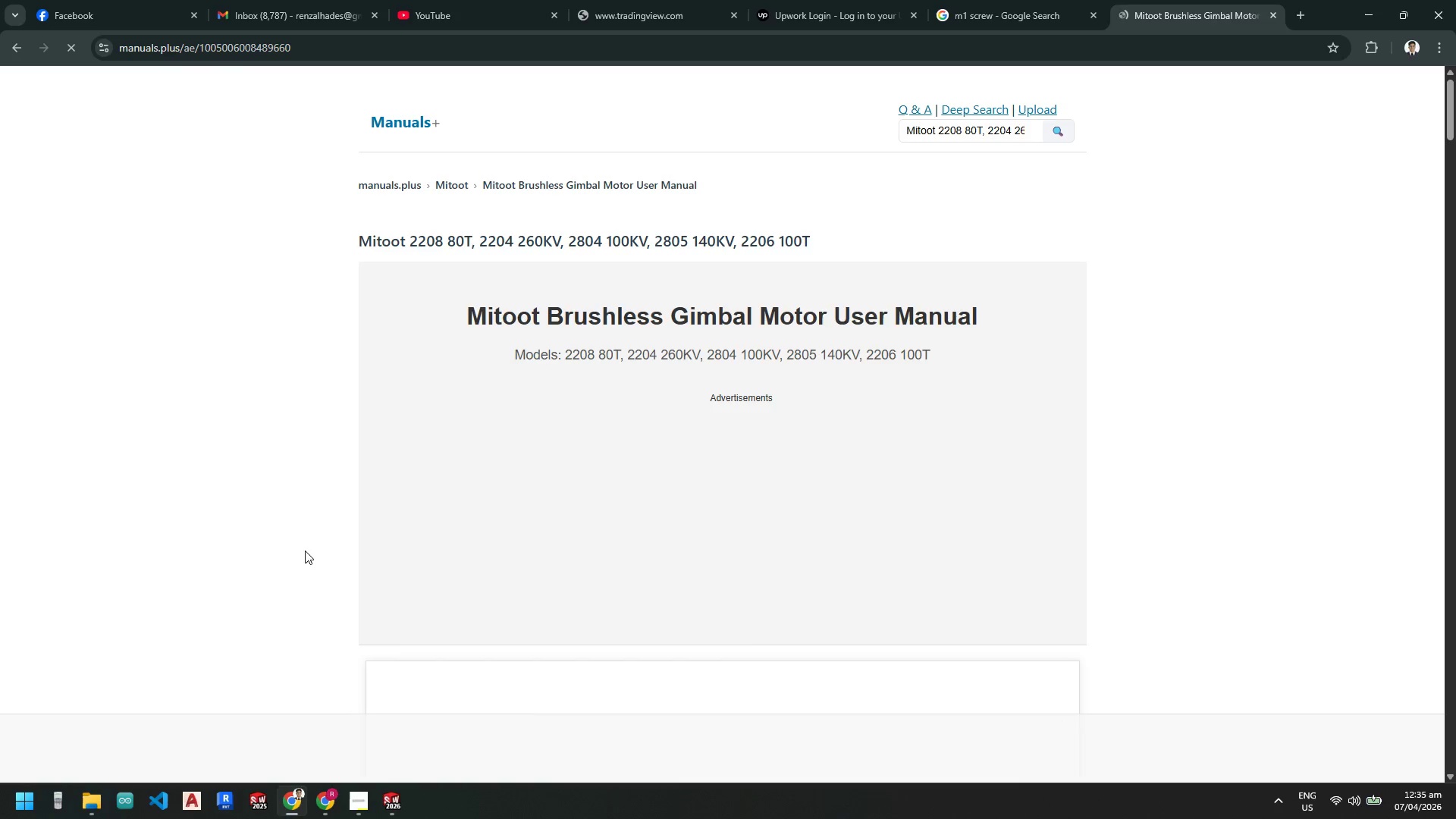 
scroll: coordinate [317, 510], scroll_direction: down, amount: 5.0
 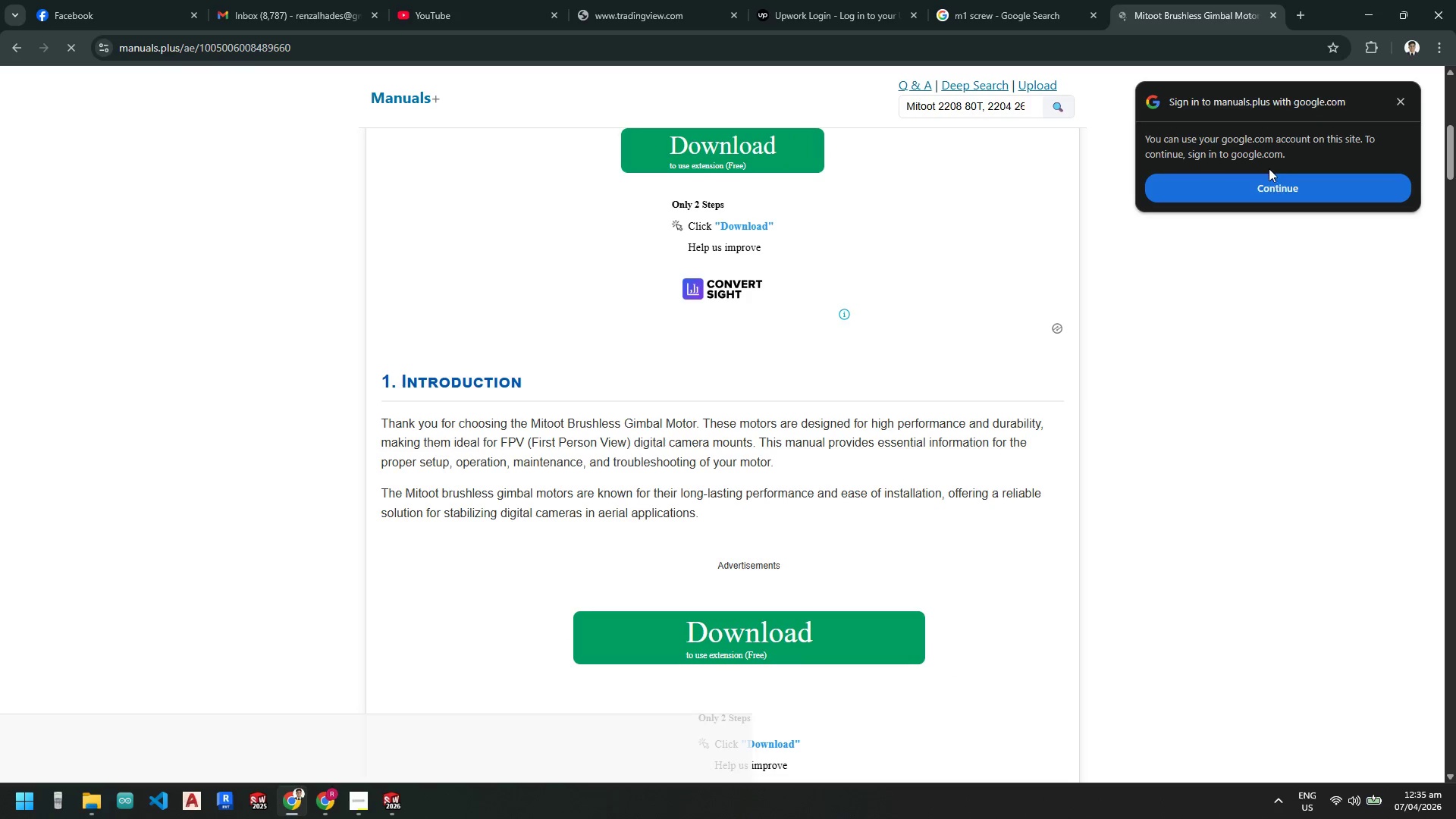 
scroll: coordinate [1232, 250], scroll_direction: up, amount: 4.0
 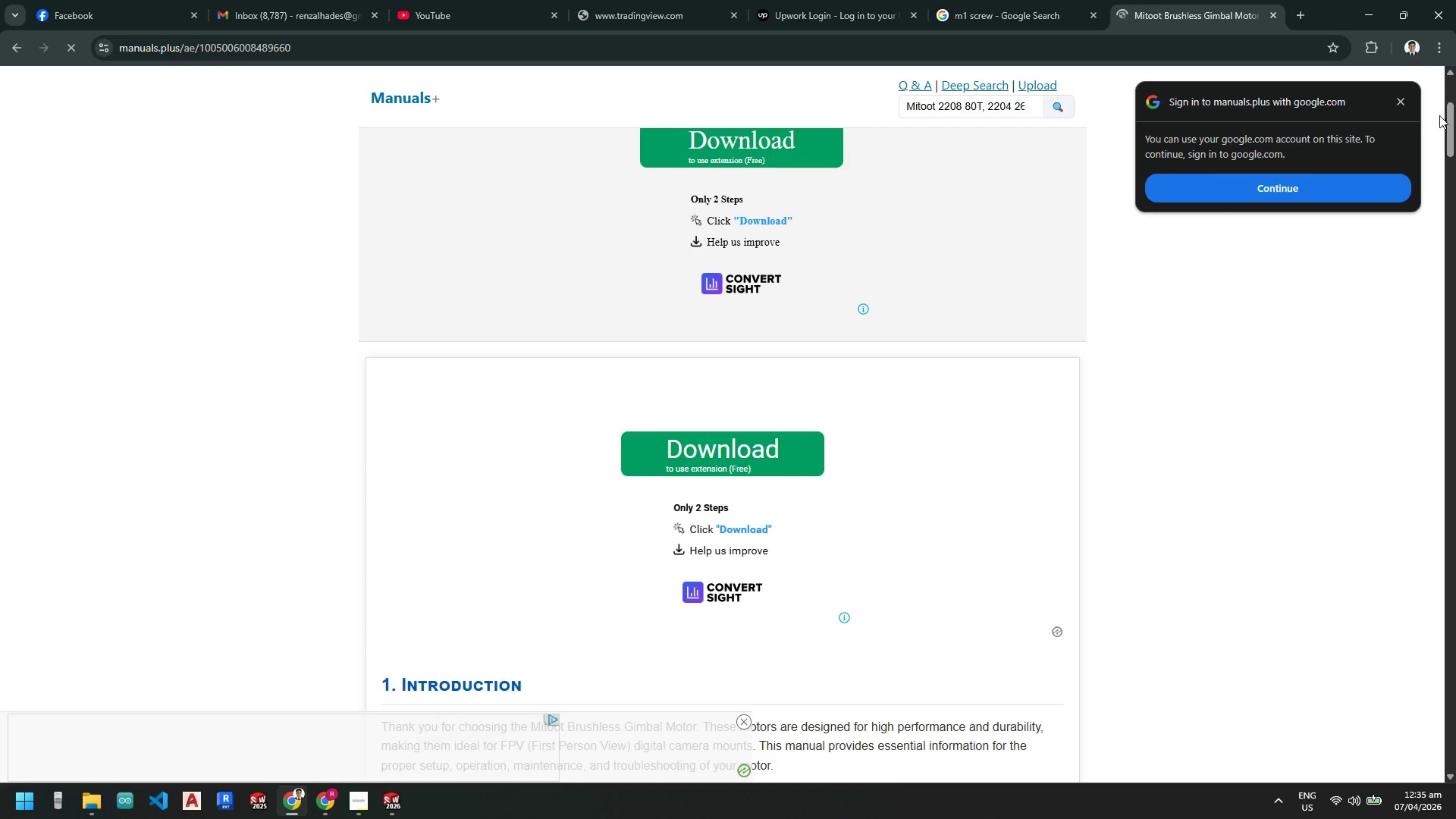 
left_click([1398, 102])
 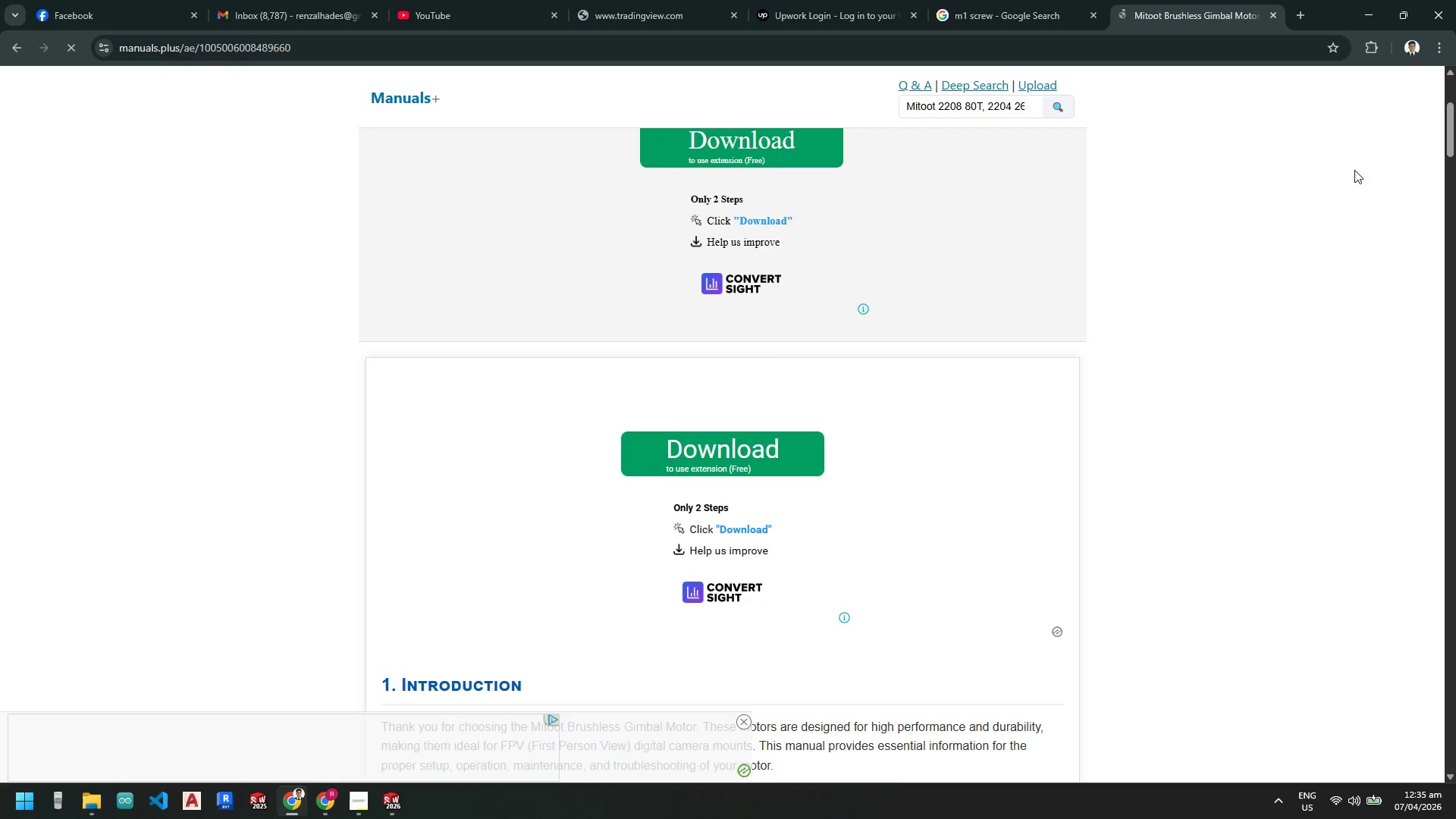 
scroll: coordinate [1217, 397], scroll_direction: up, amount: 7.0
 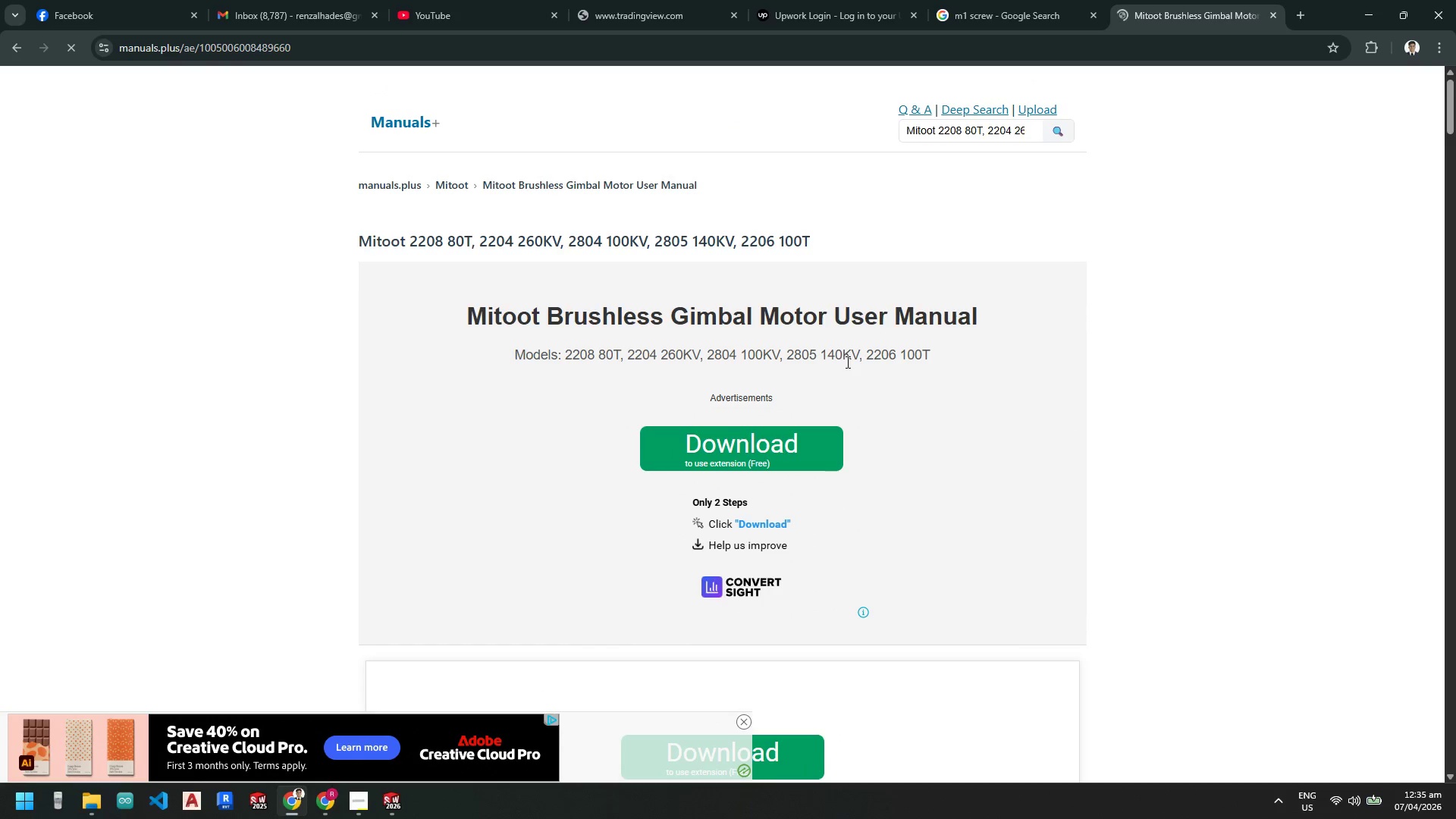 
wait(6.92)
 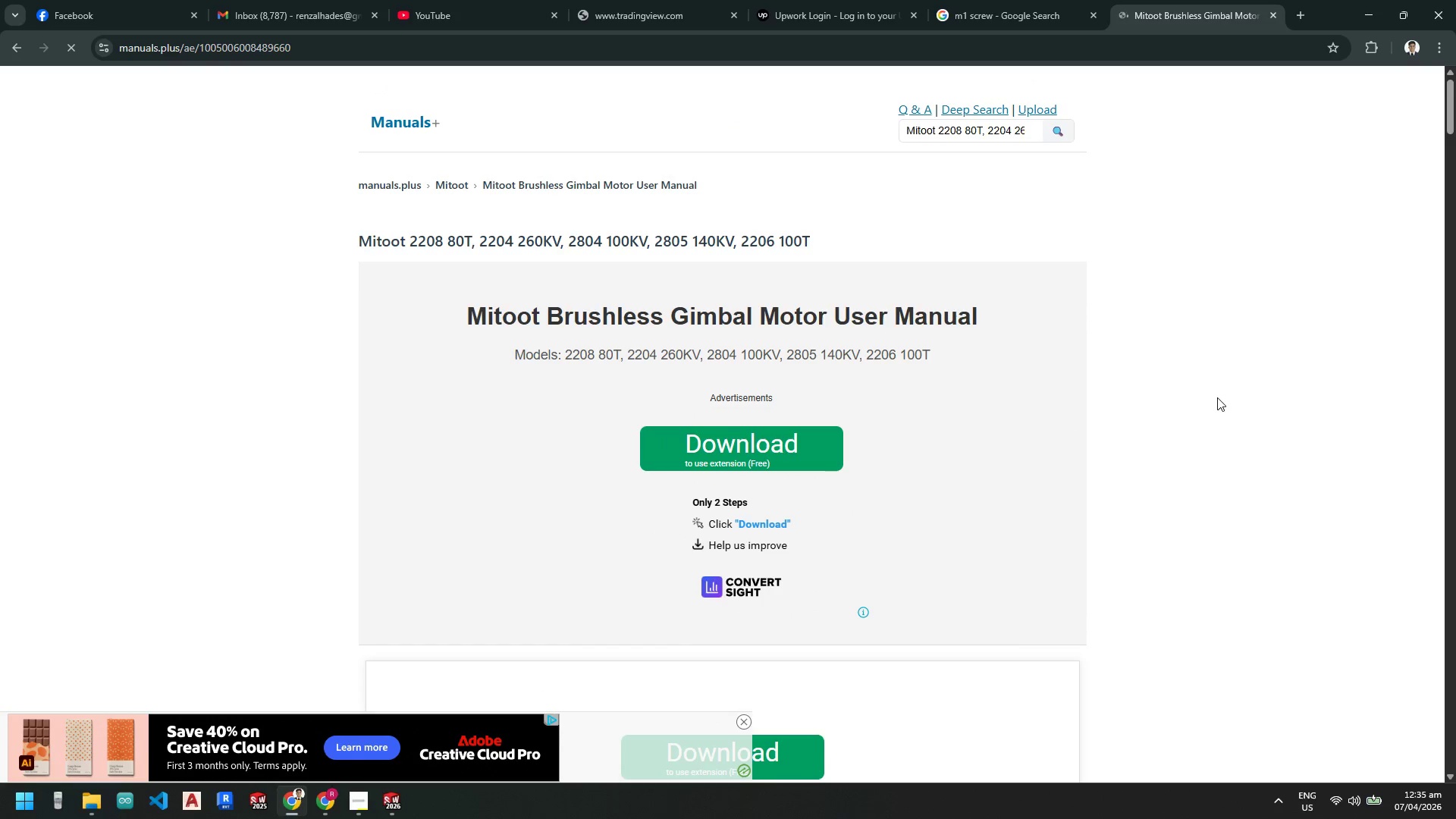 
scroll: coordinate [870, 366], scroll_direction: down, amount: 20.0
 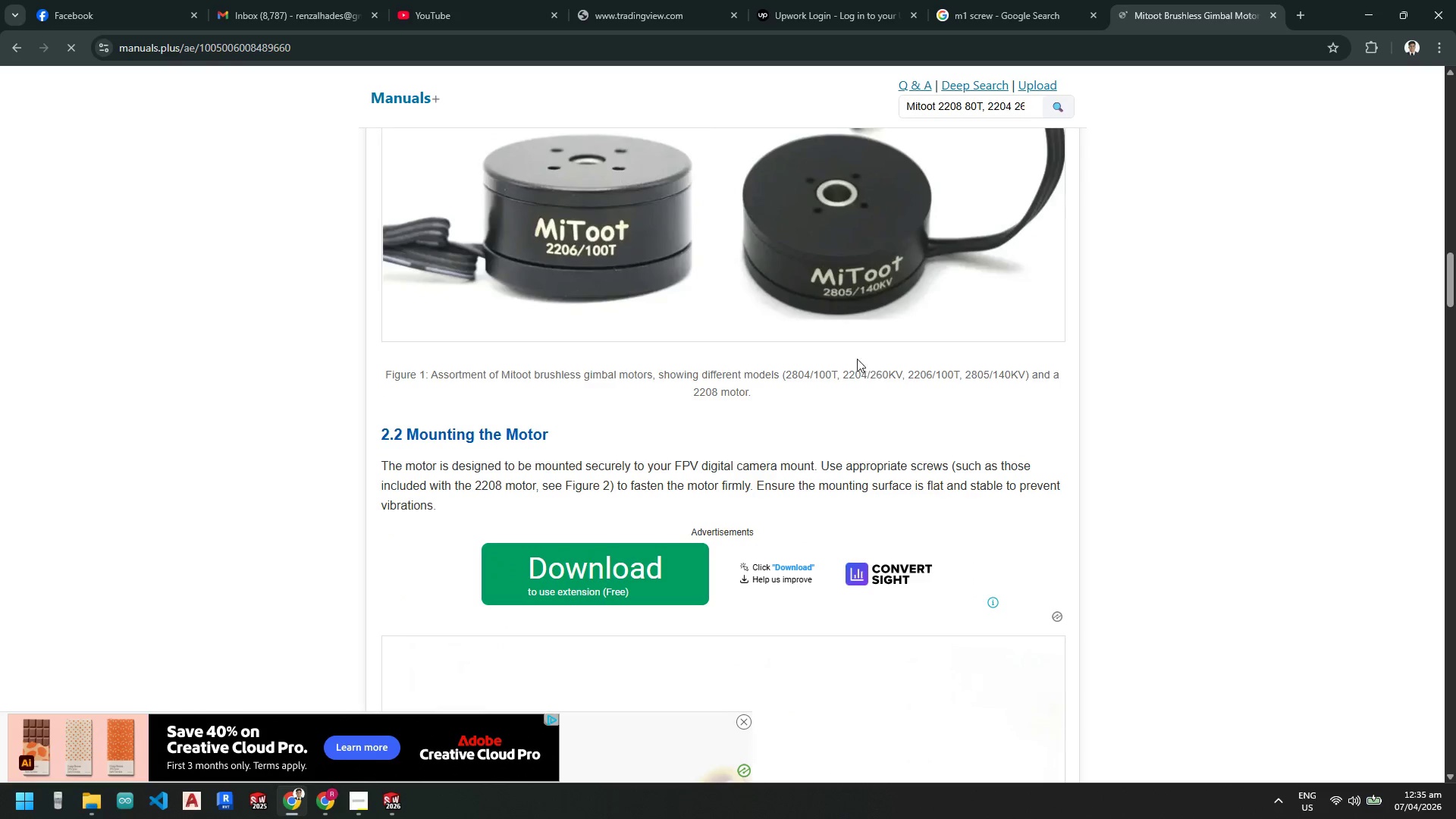 
wait(7.06)
 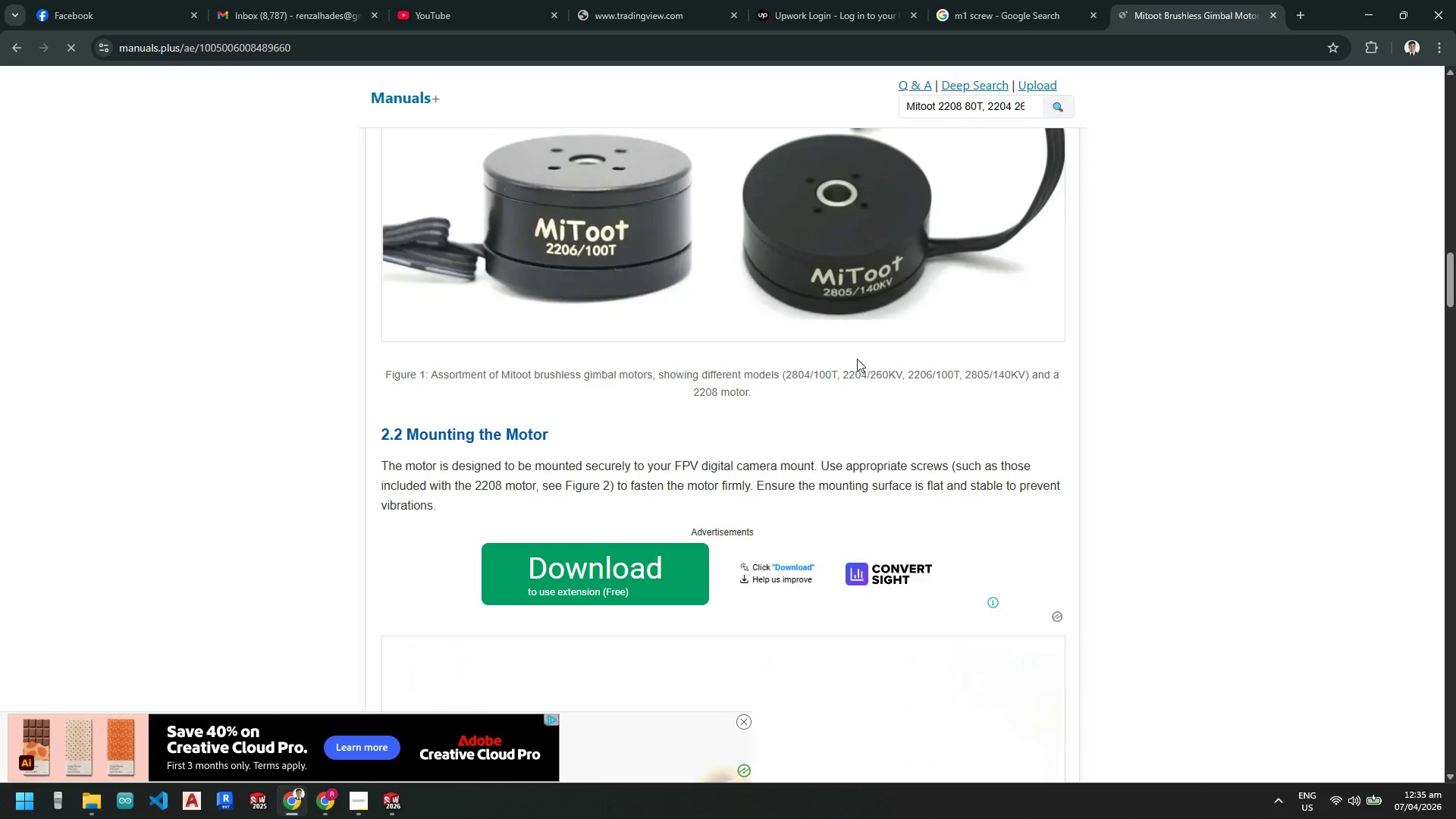 
scroll: coordinate [701, 494], scroll_direction: down, amount: 27.0
 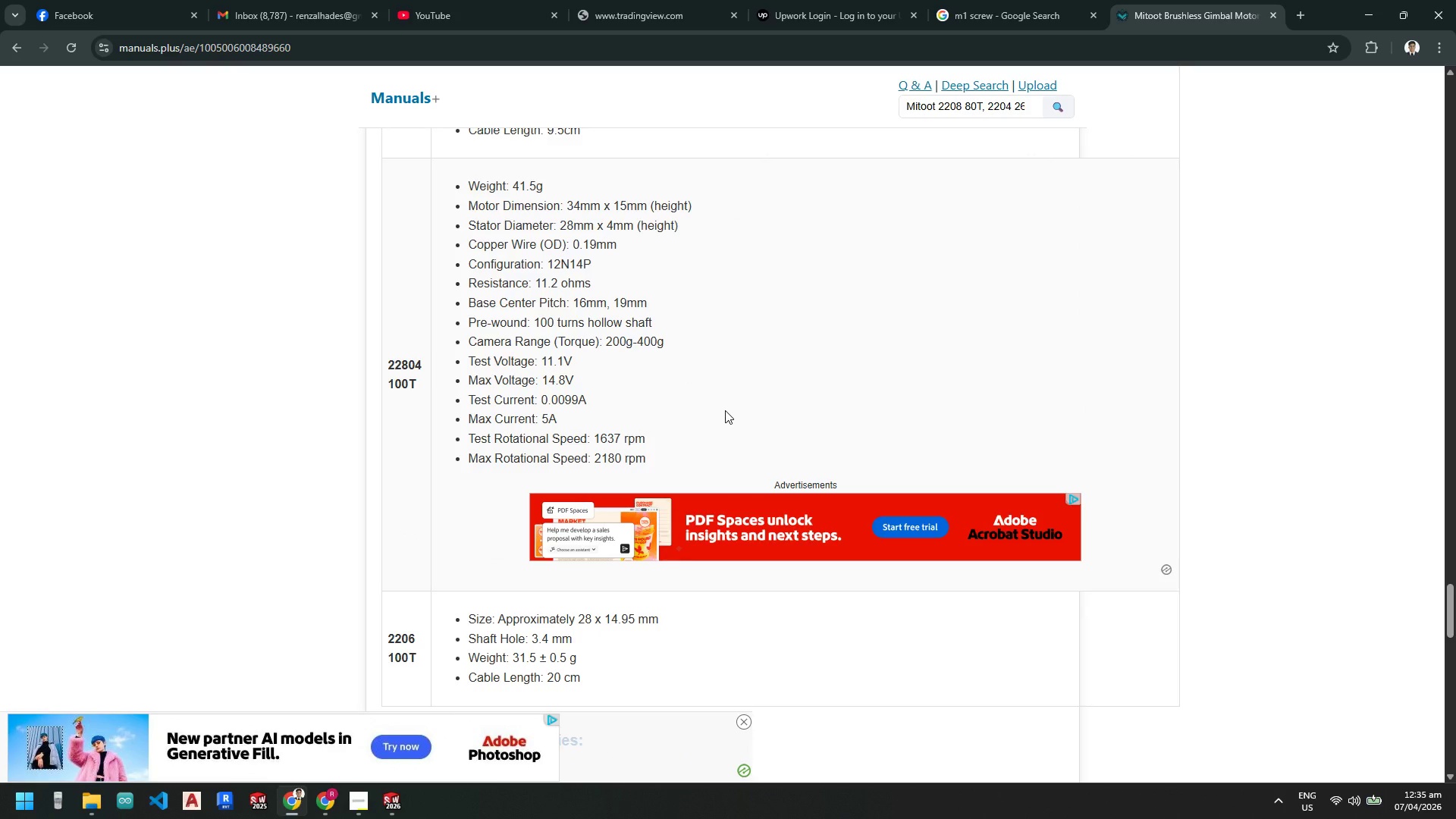 
scroll: coordinate [730, 413], scroll_direction: down, amount: 5.0
 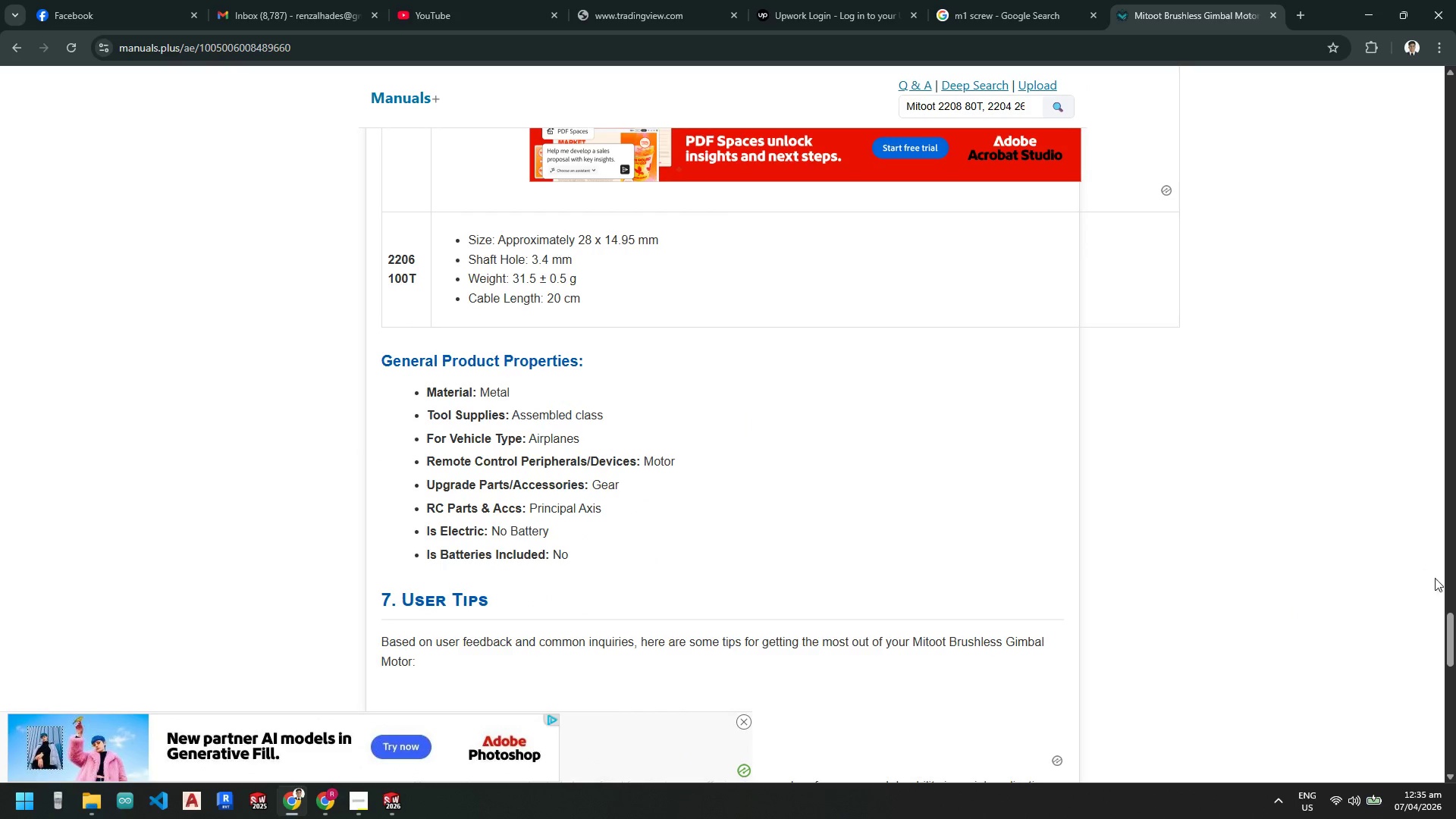 
left_click_drag(start_coordinate=[1454, 624], to_coordinate=[1447, 89])
 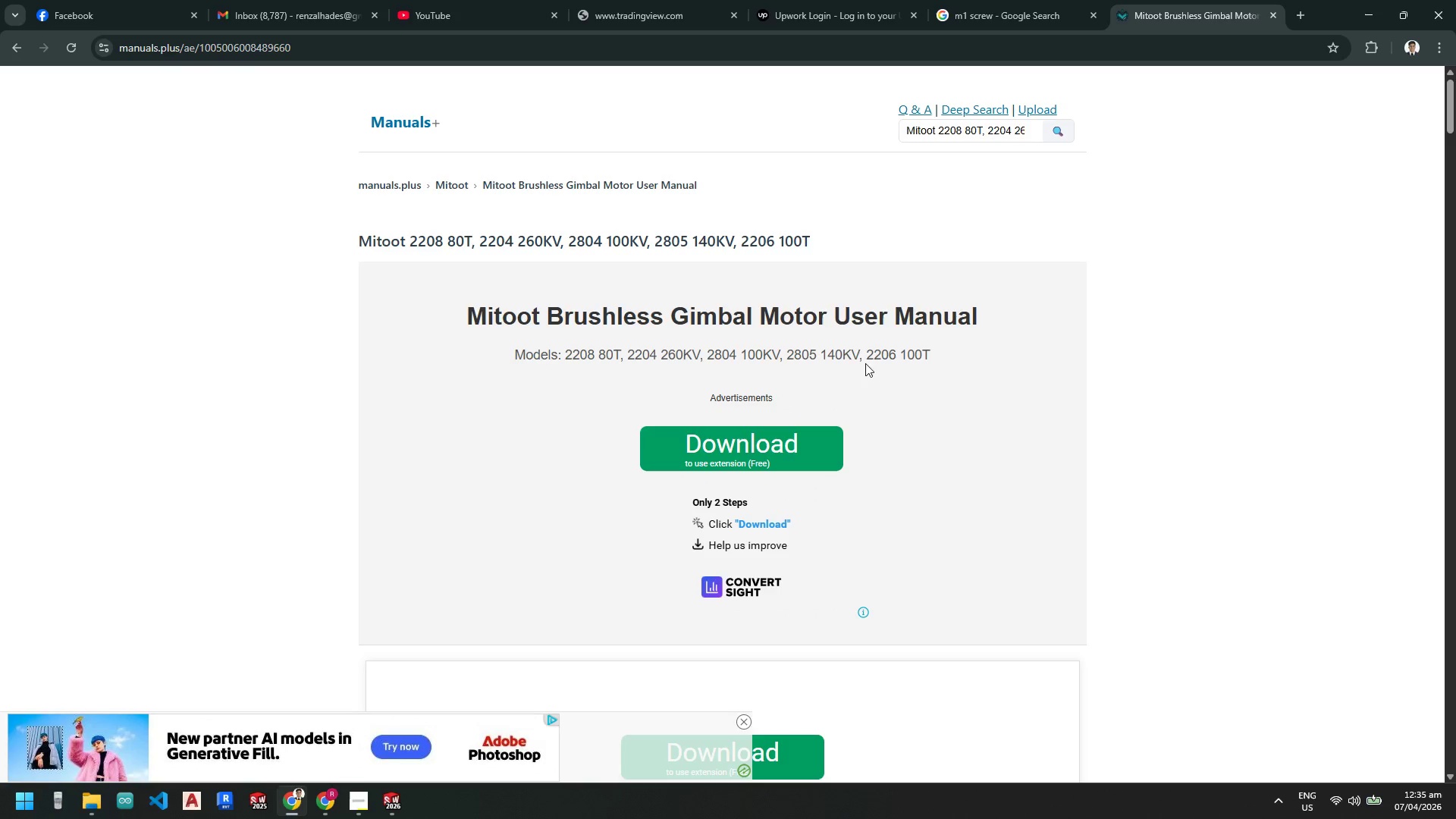 
left_click_drag(start_coordinate=[851, 342], to_coordinate=[846, 325])
 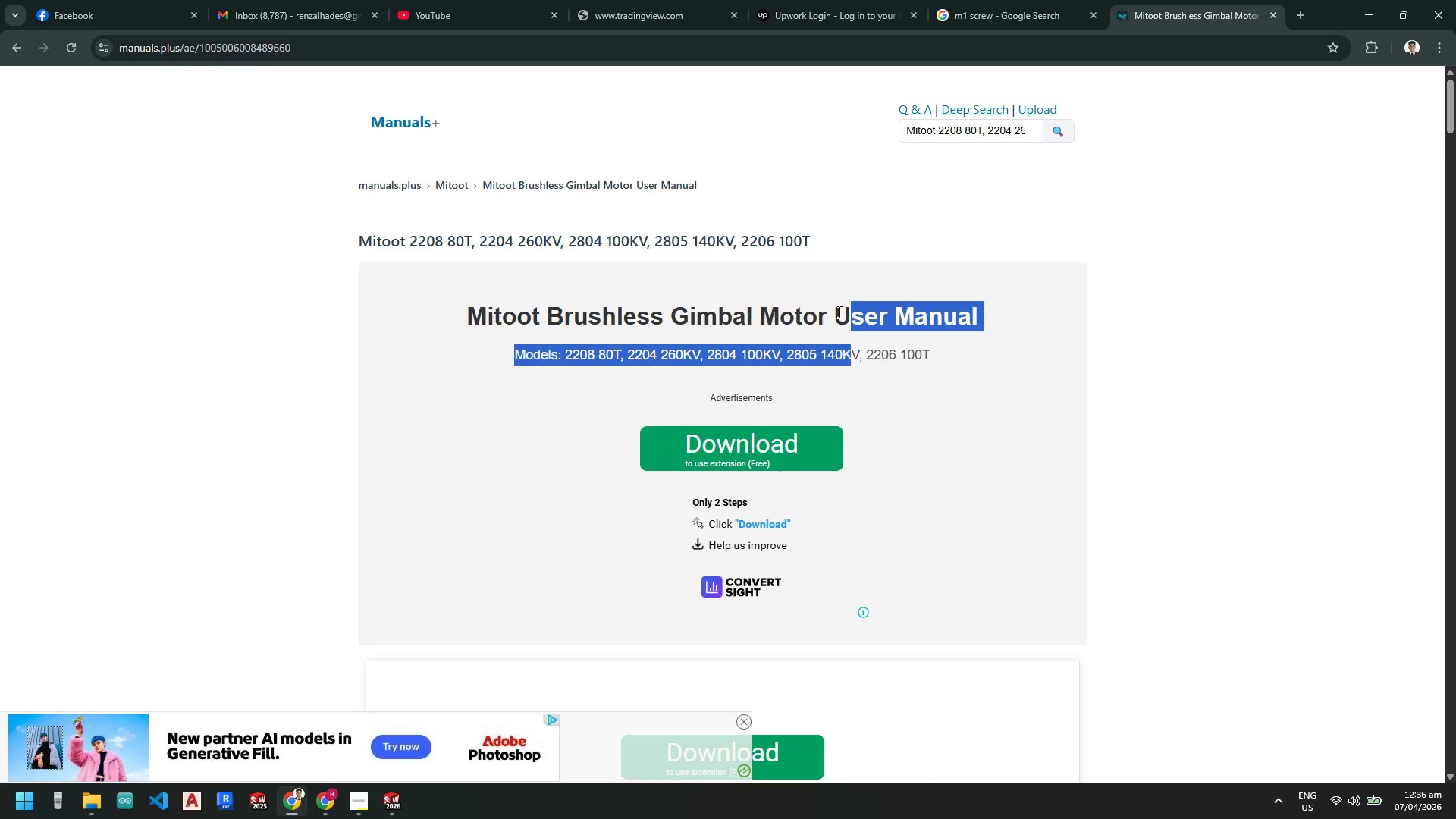 
scroll: coordinate [838, 312], scroll_direction: down, amount: 2.0
 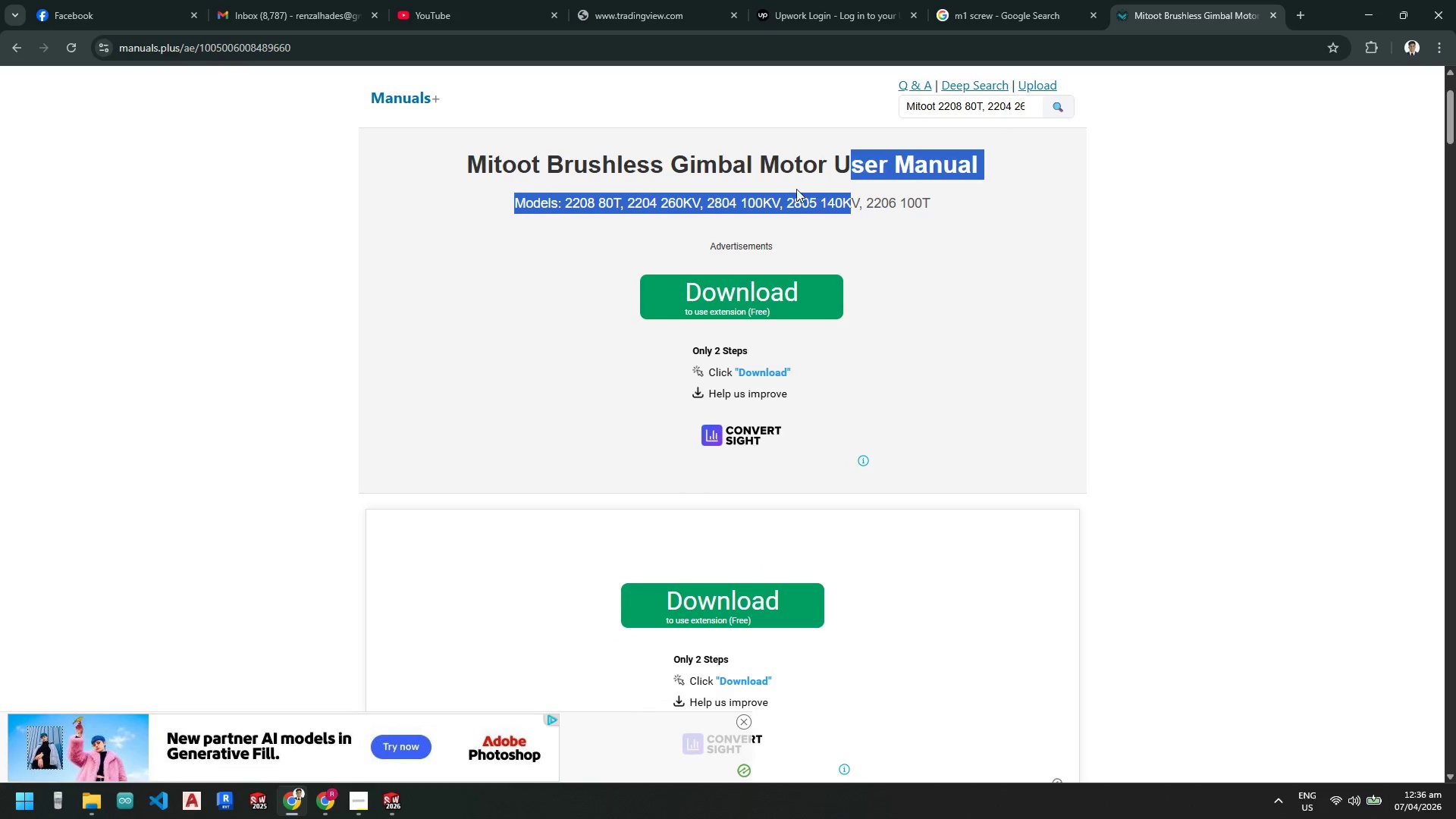 
left_click([784, 181])
 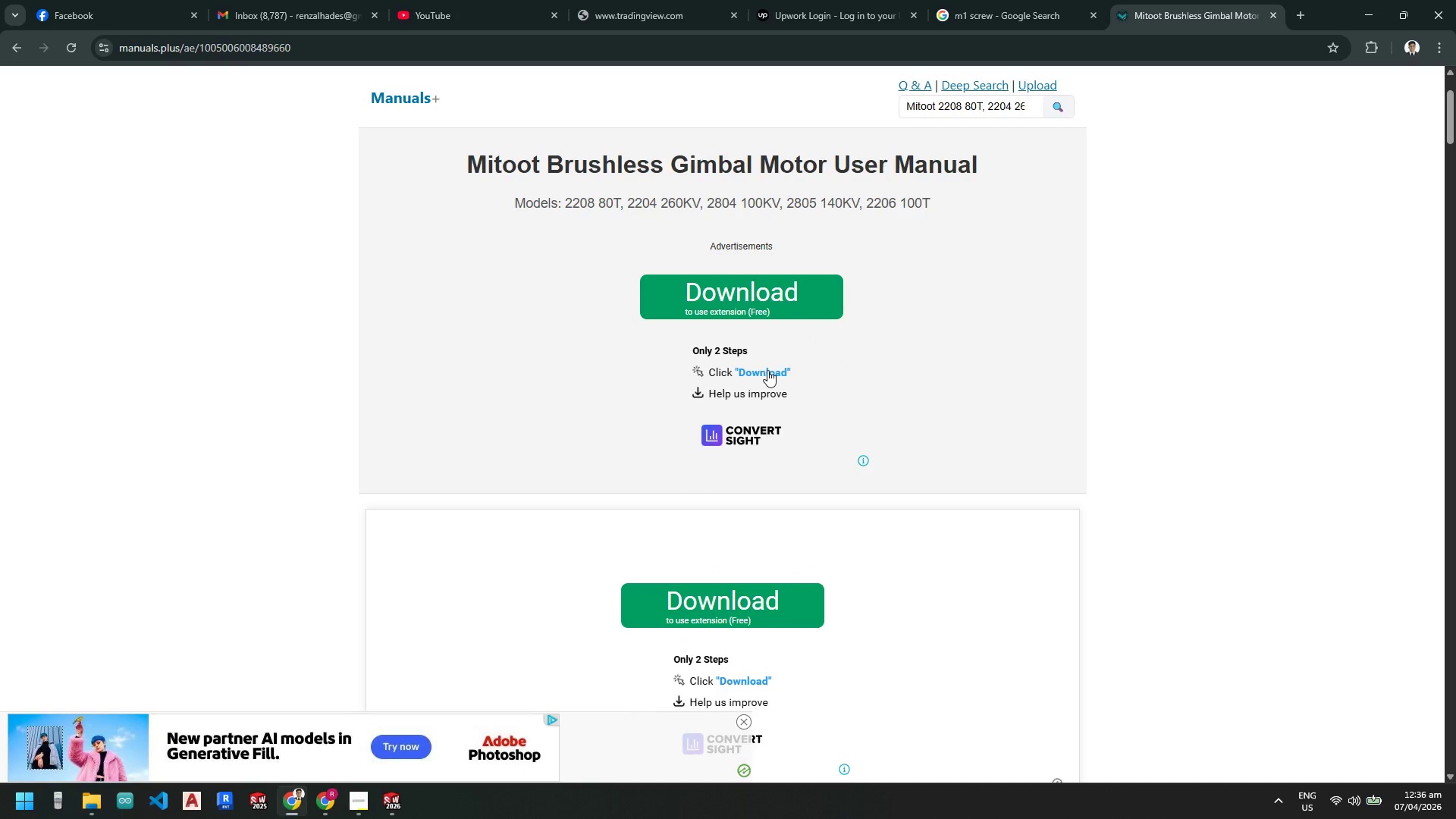 
scroll: coordinate [967, 369], scroll_direction: up, amount: 2.0
 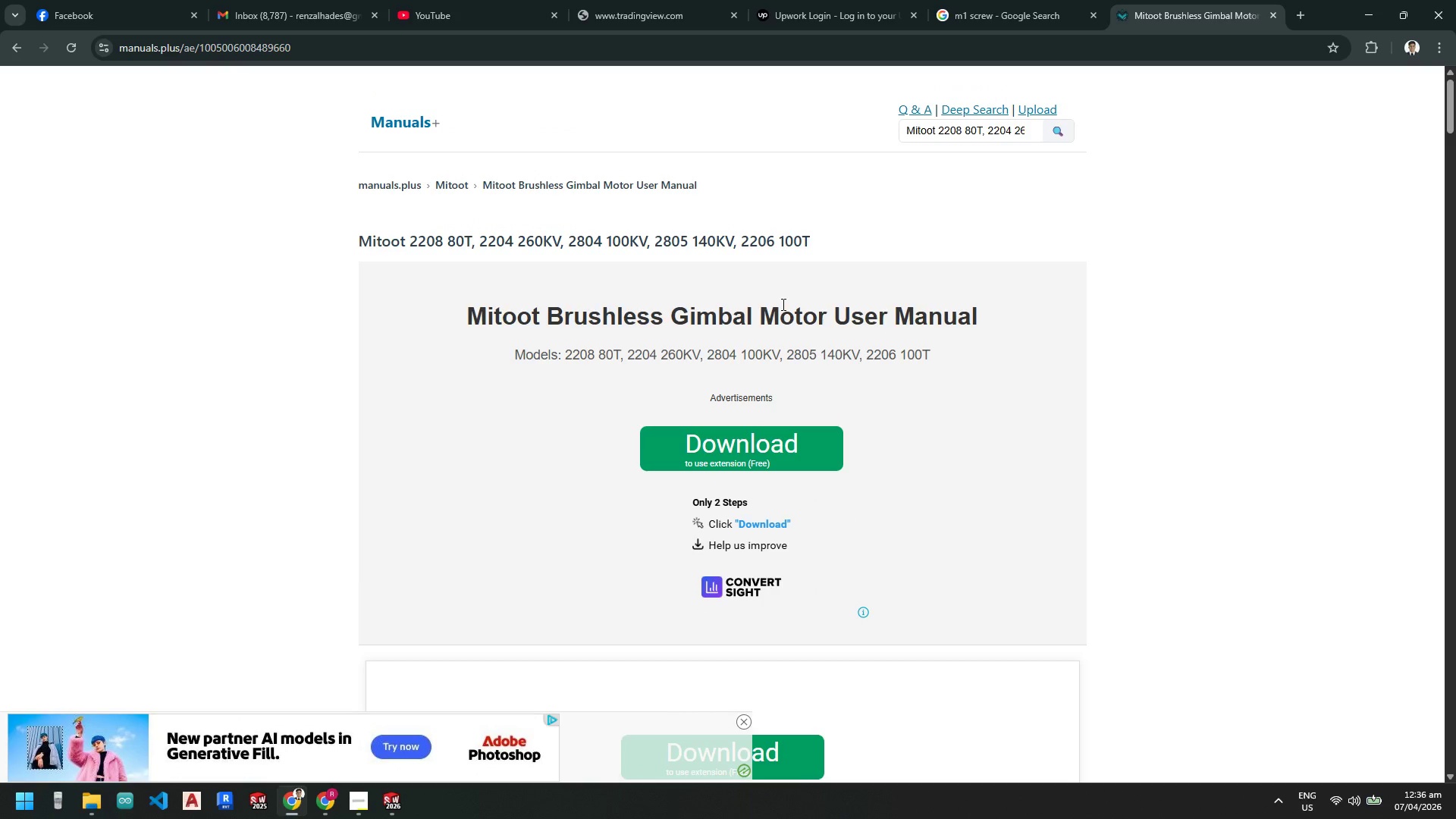 
left_click([781, 305])
 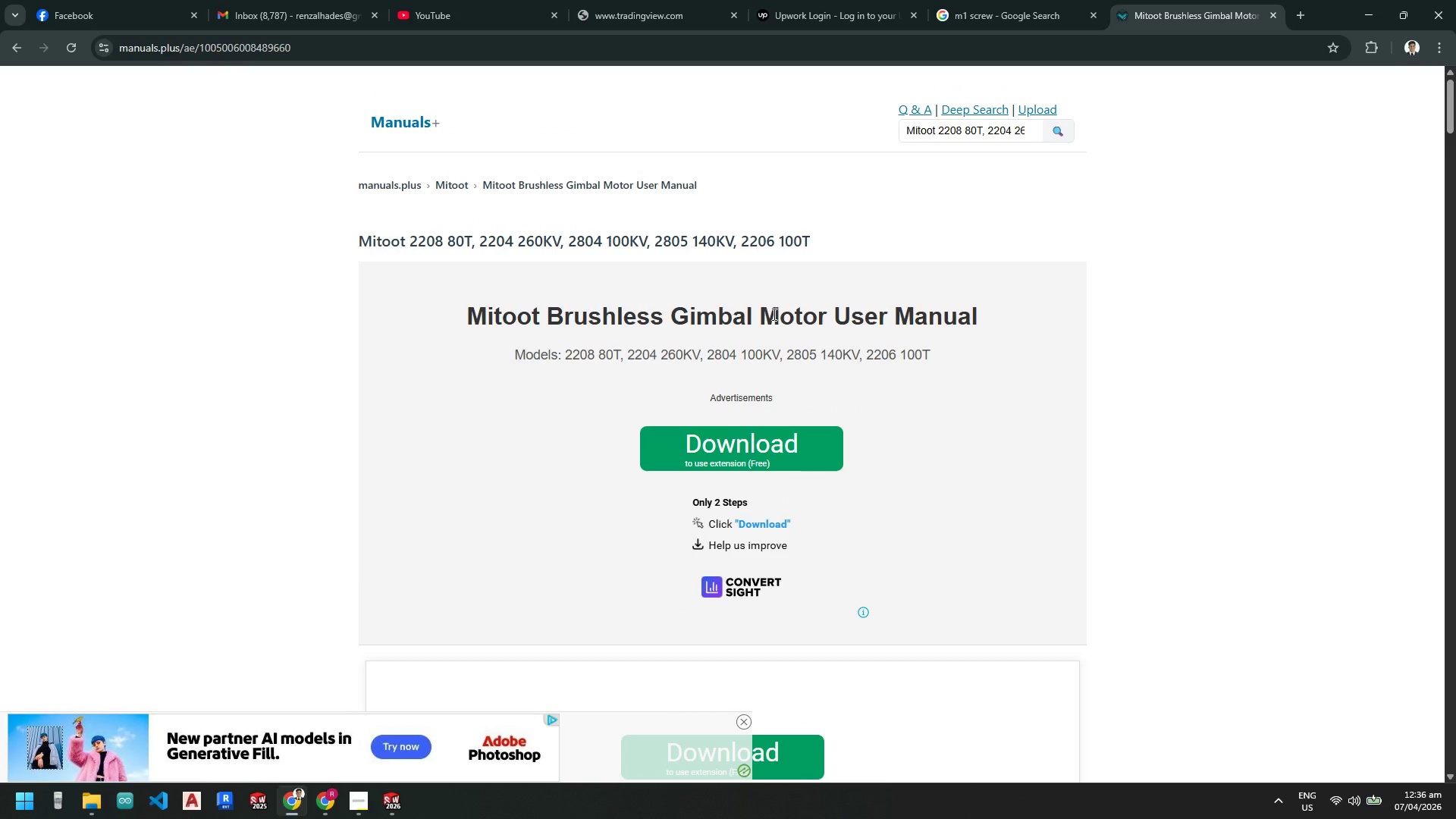 
scroll: coordinate [773, 314], scroll_direction: up, amount: 1.0
 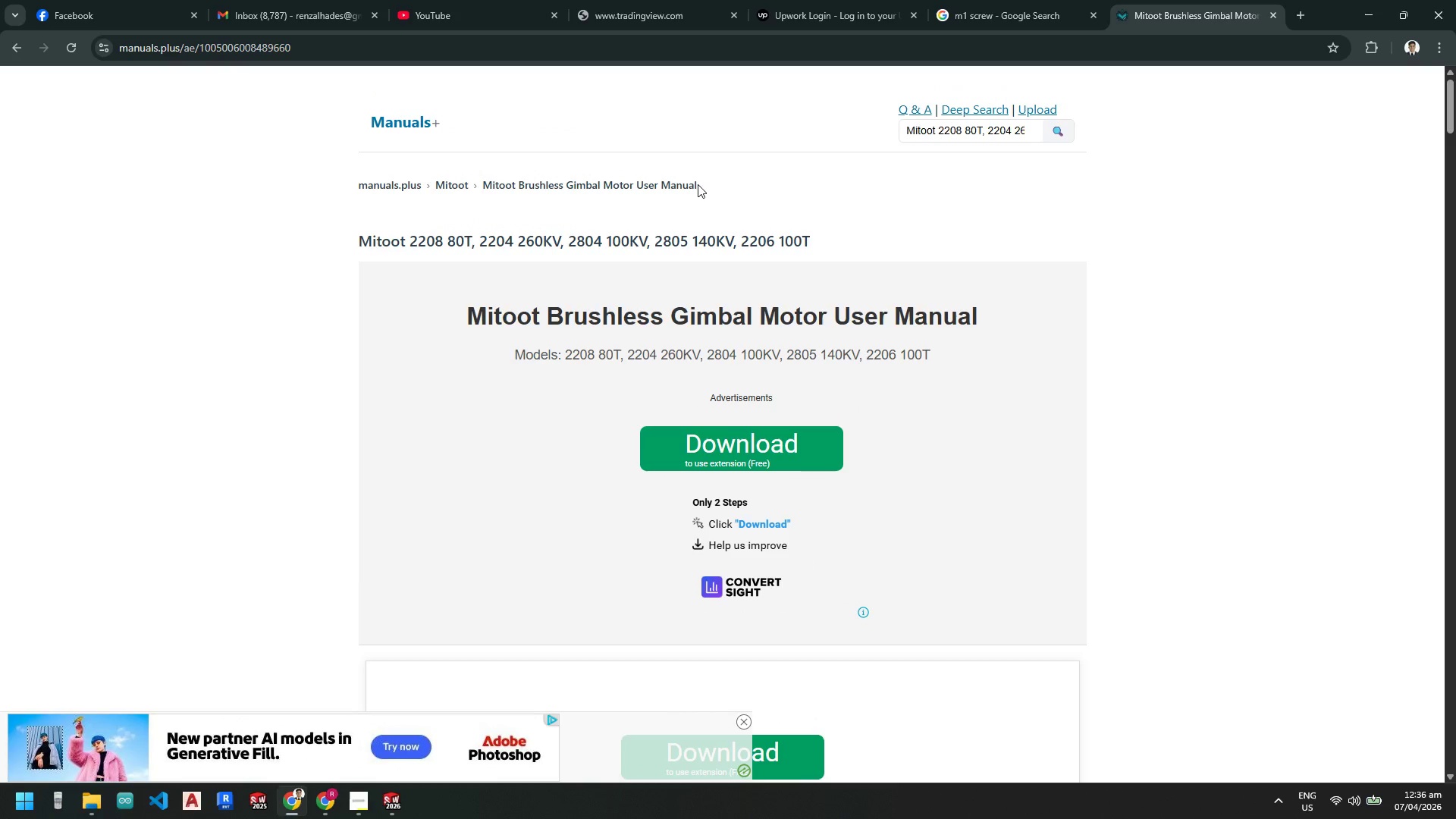 
left_click([681, 186])
 